 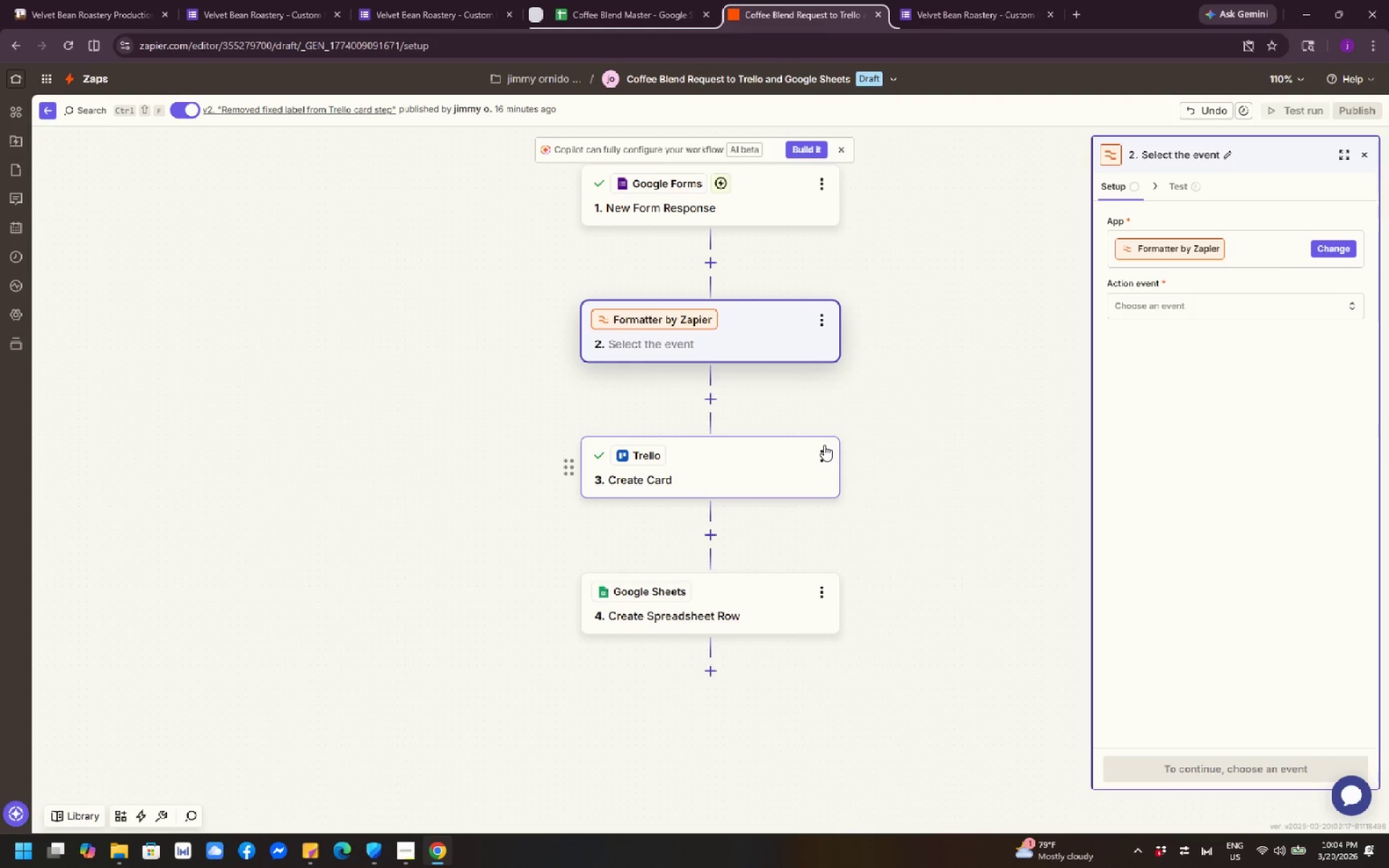 
scroll: coordinate [916, 433], scroll_direction: up, amount: 2.0
 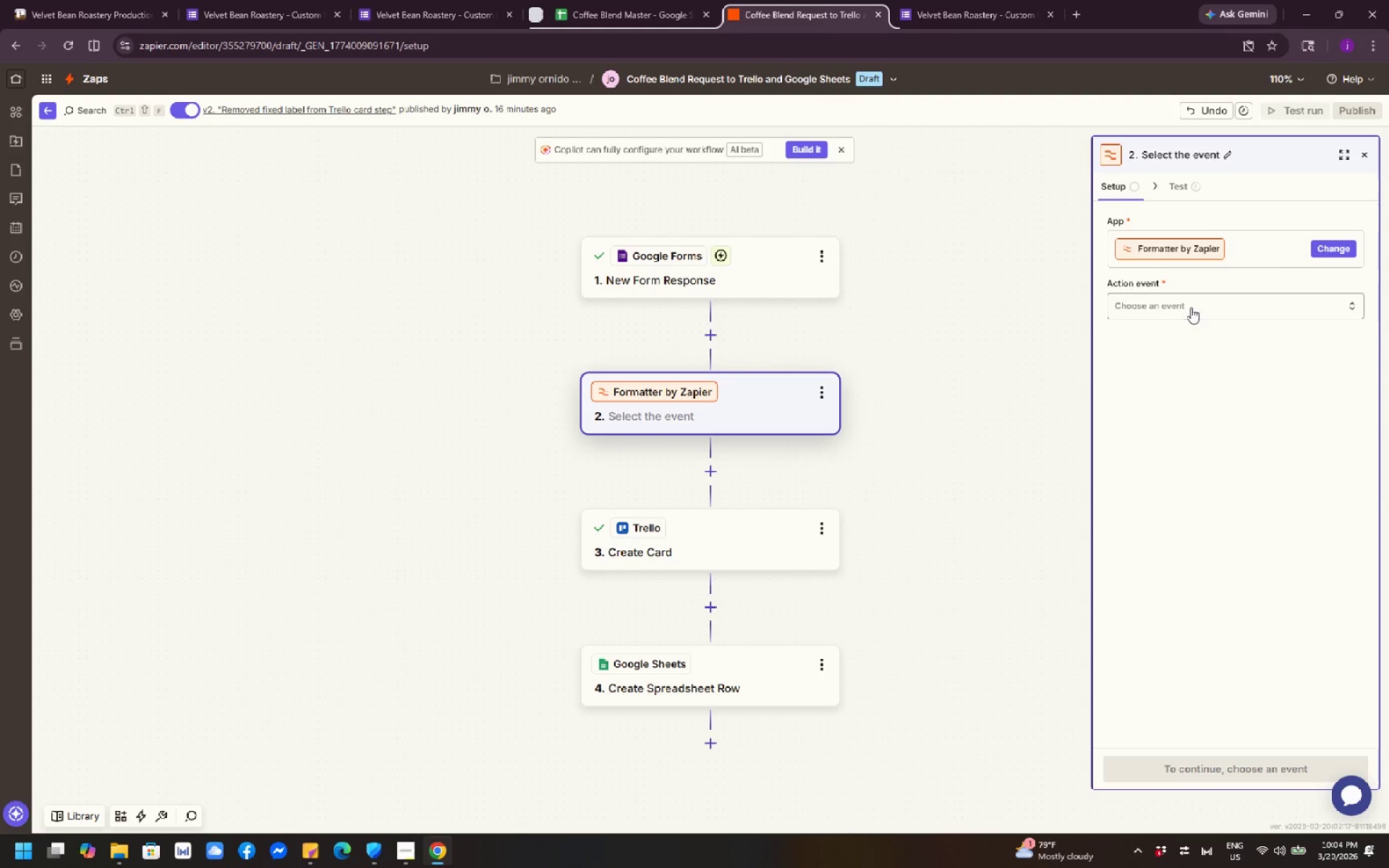 
wait(23.59)
 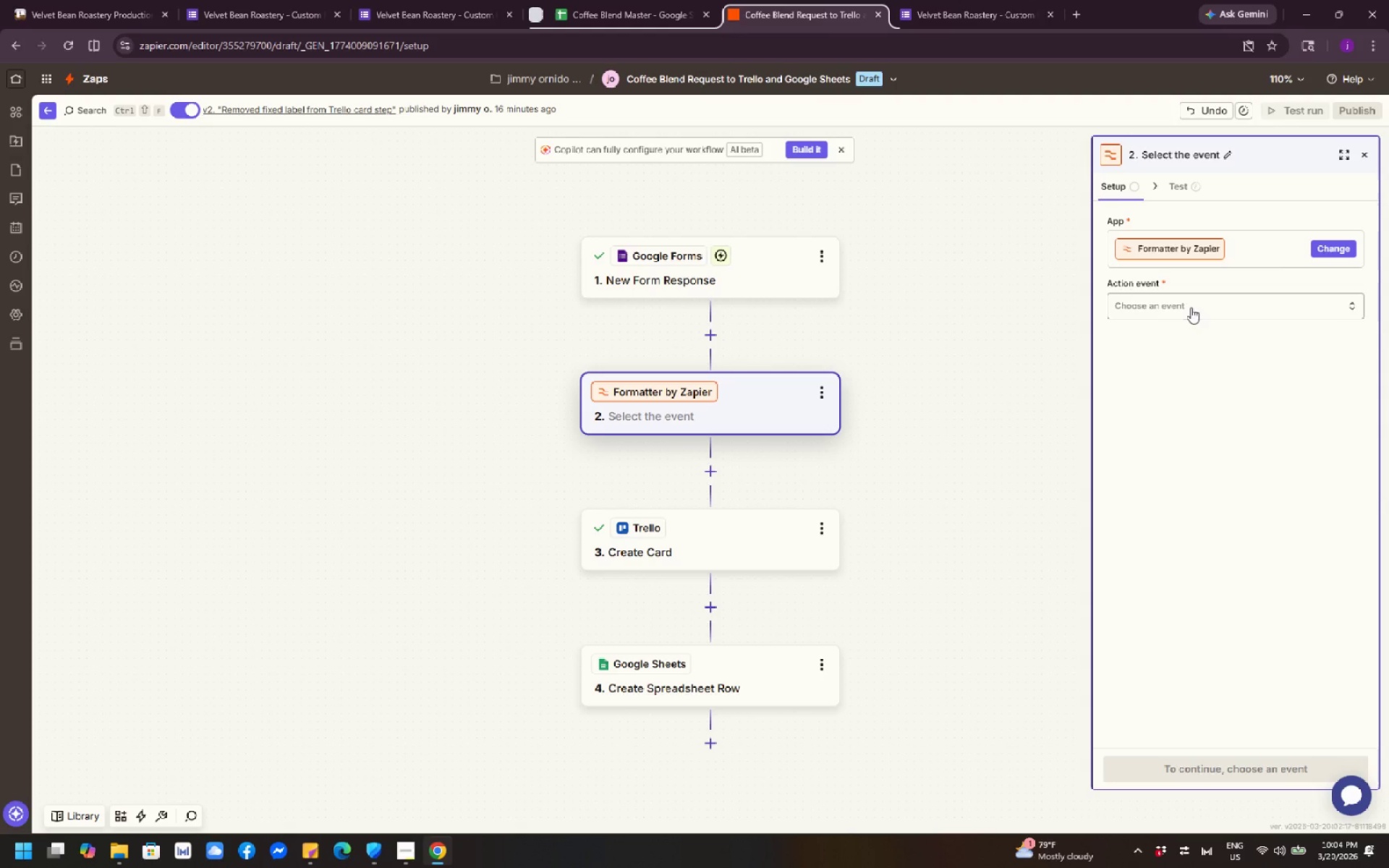 
left_click([738, 425])
 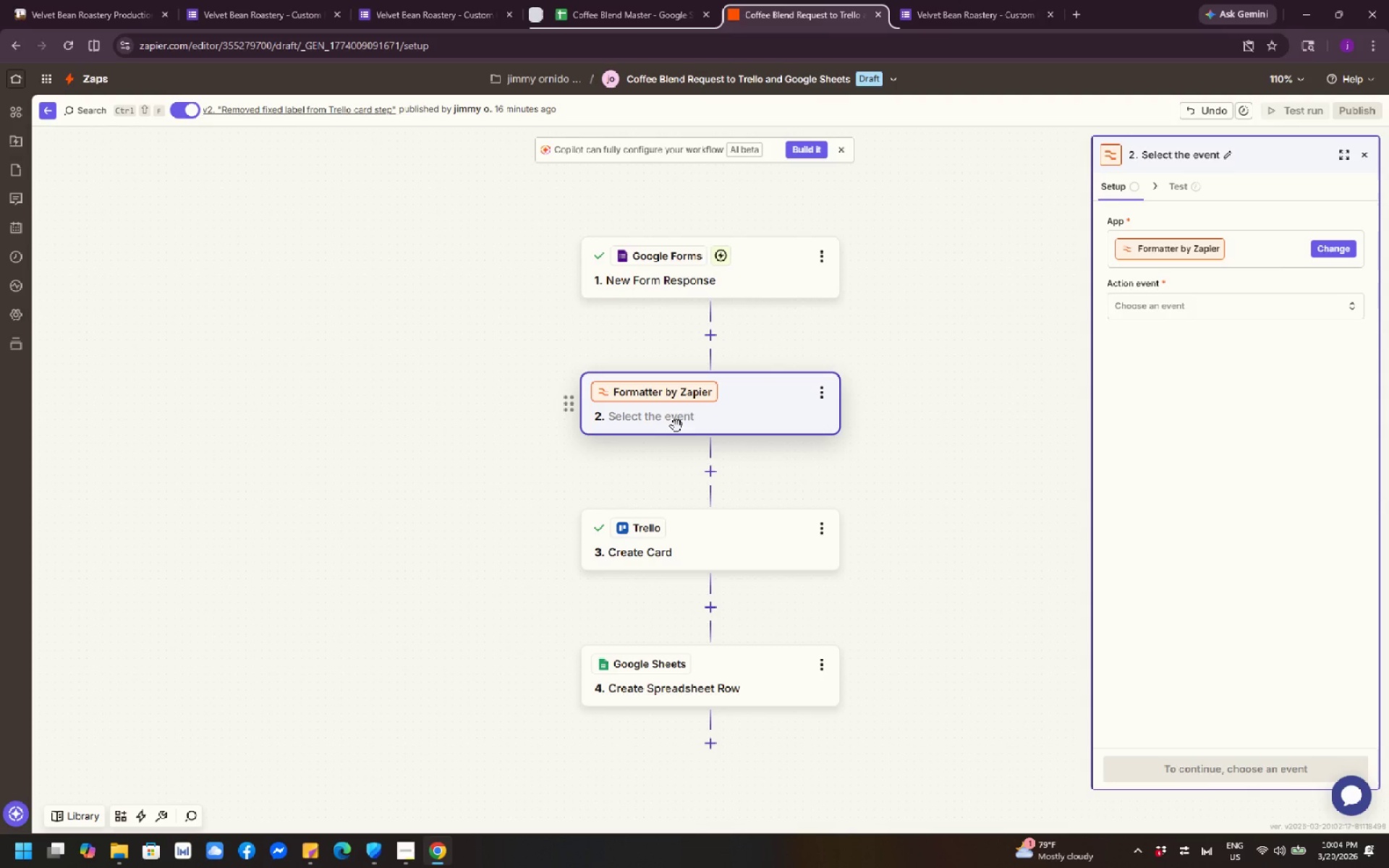 
left_click([671, 426])
 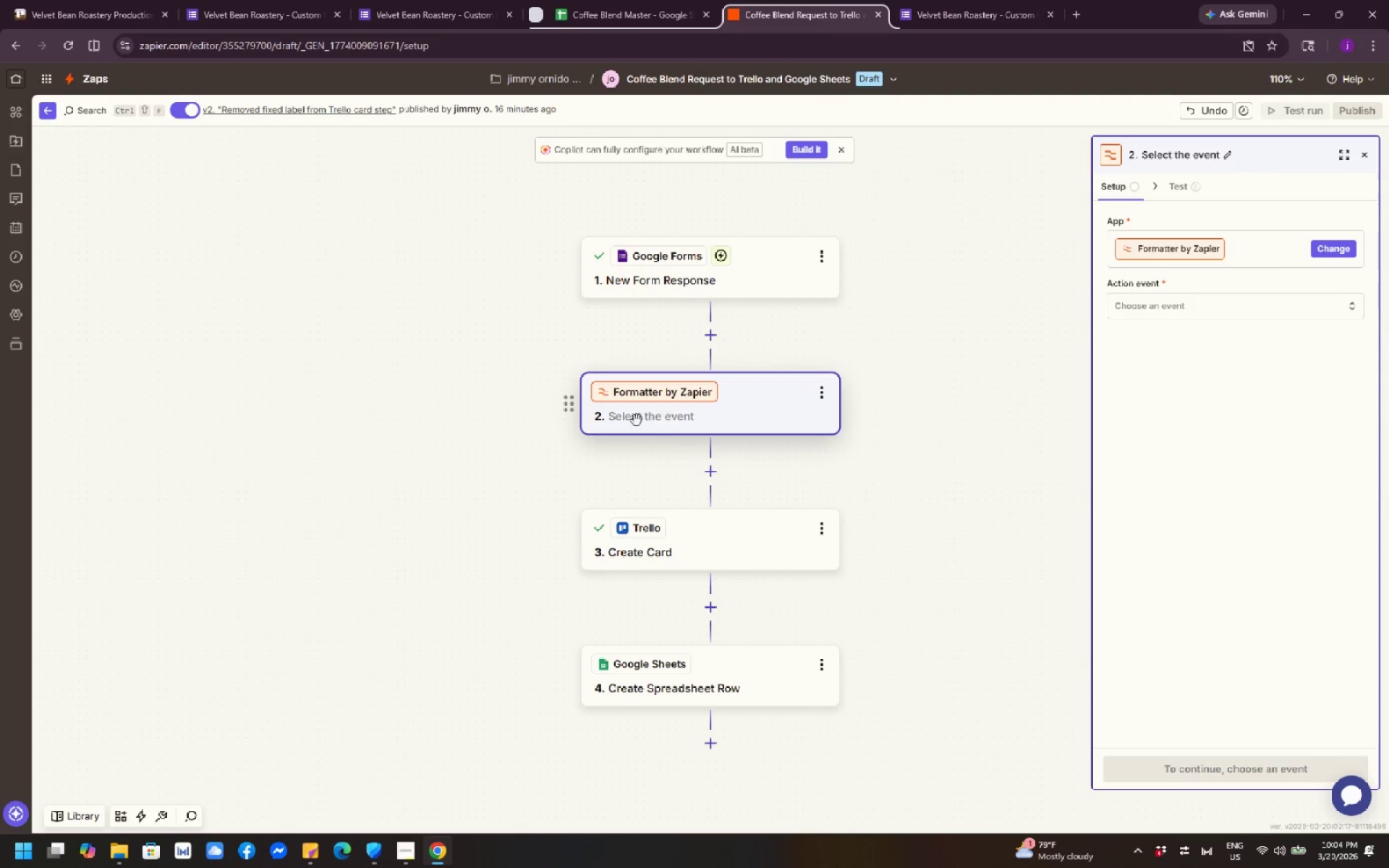 
left_click([634, 418])
 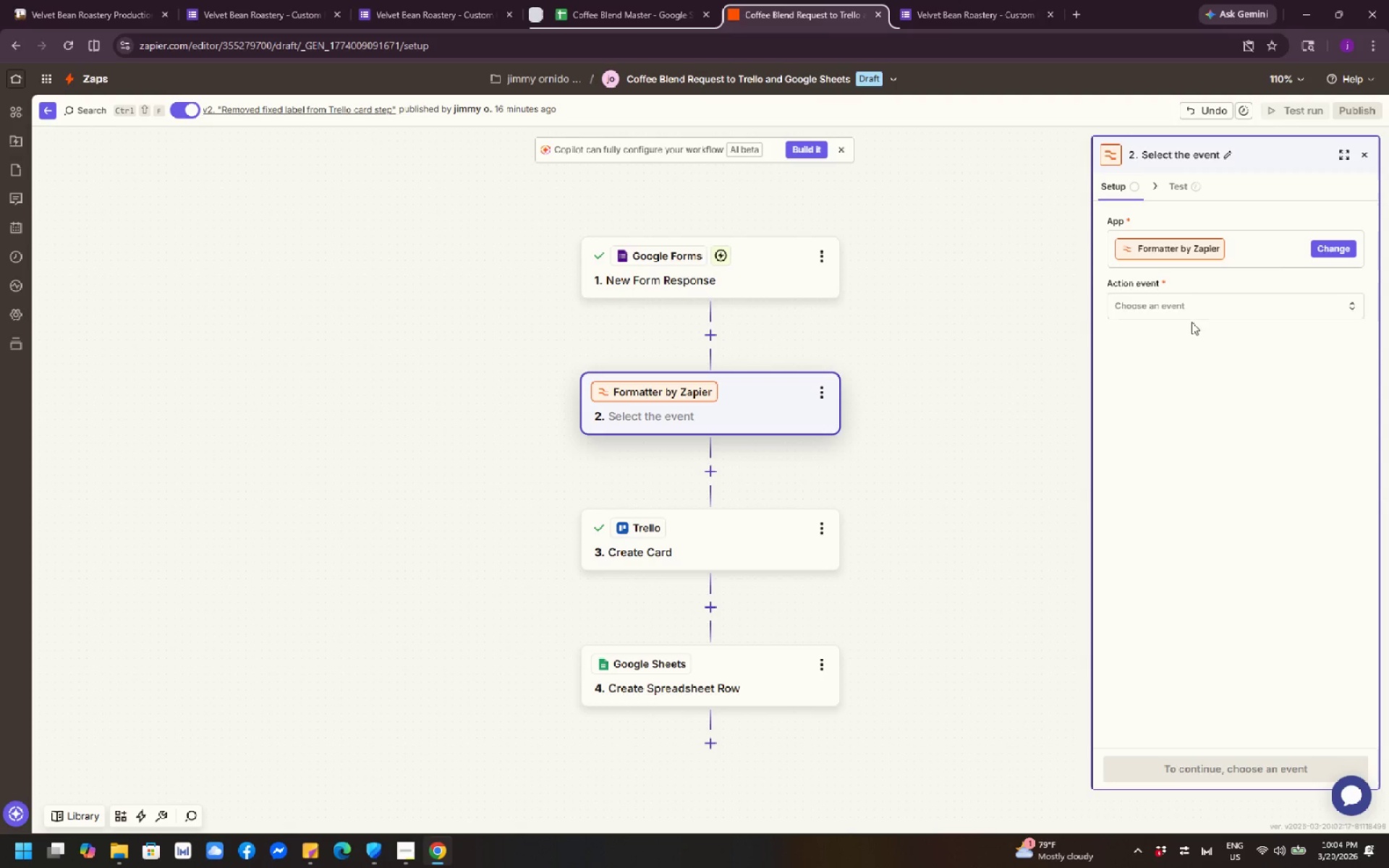 
left_click([1202, 305])
 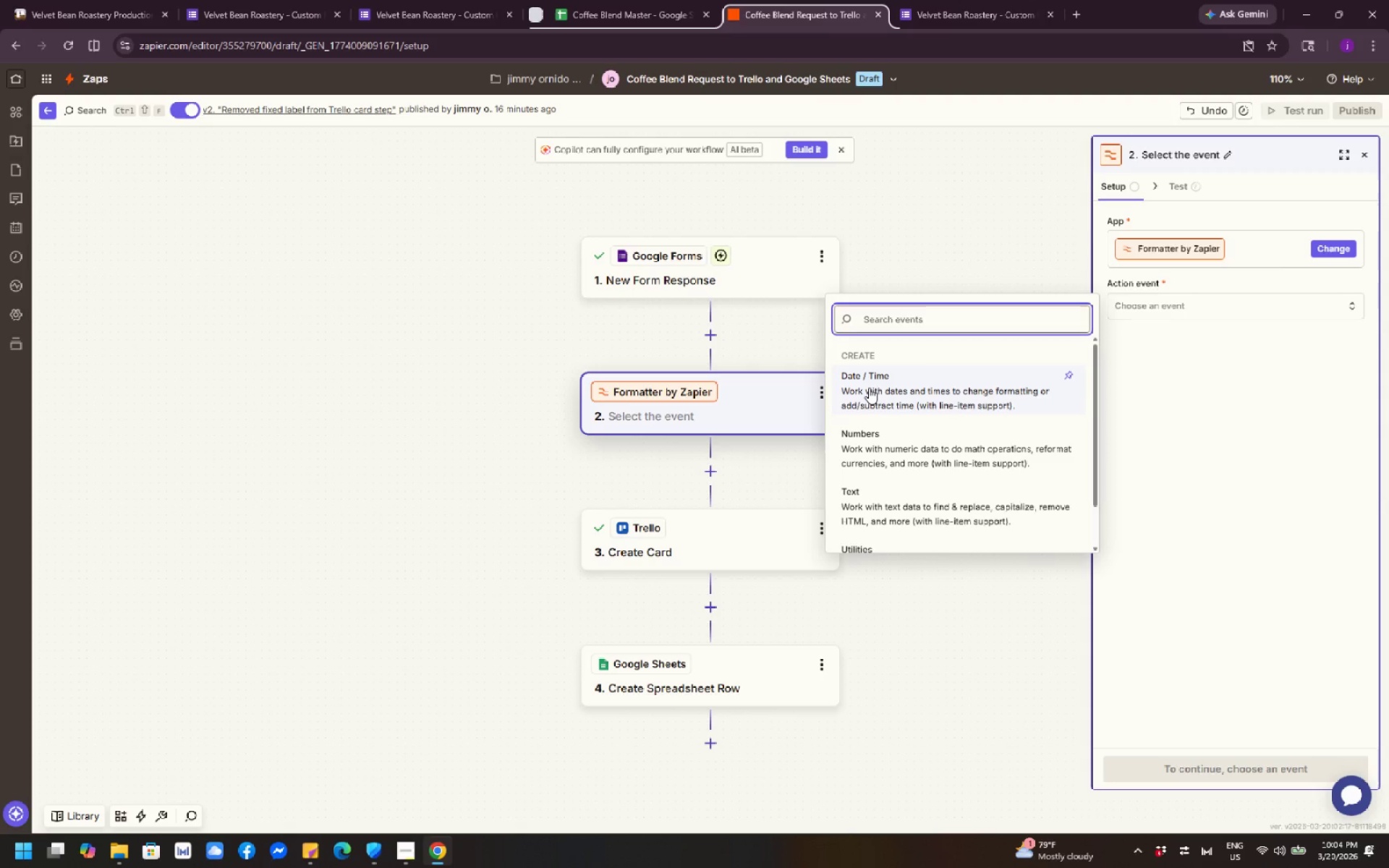 
left_click([869, 388])
 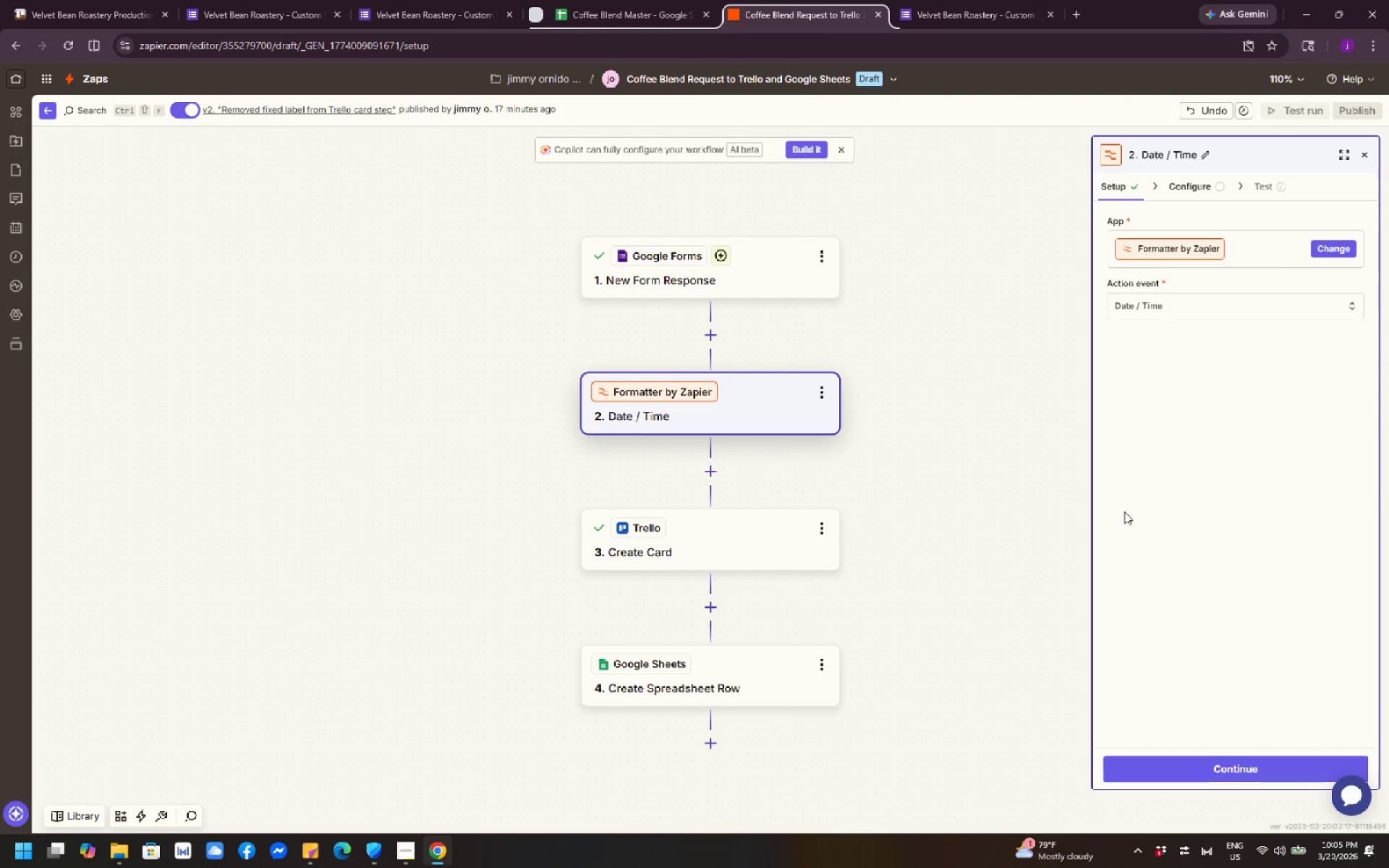 
wait(21.06)
 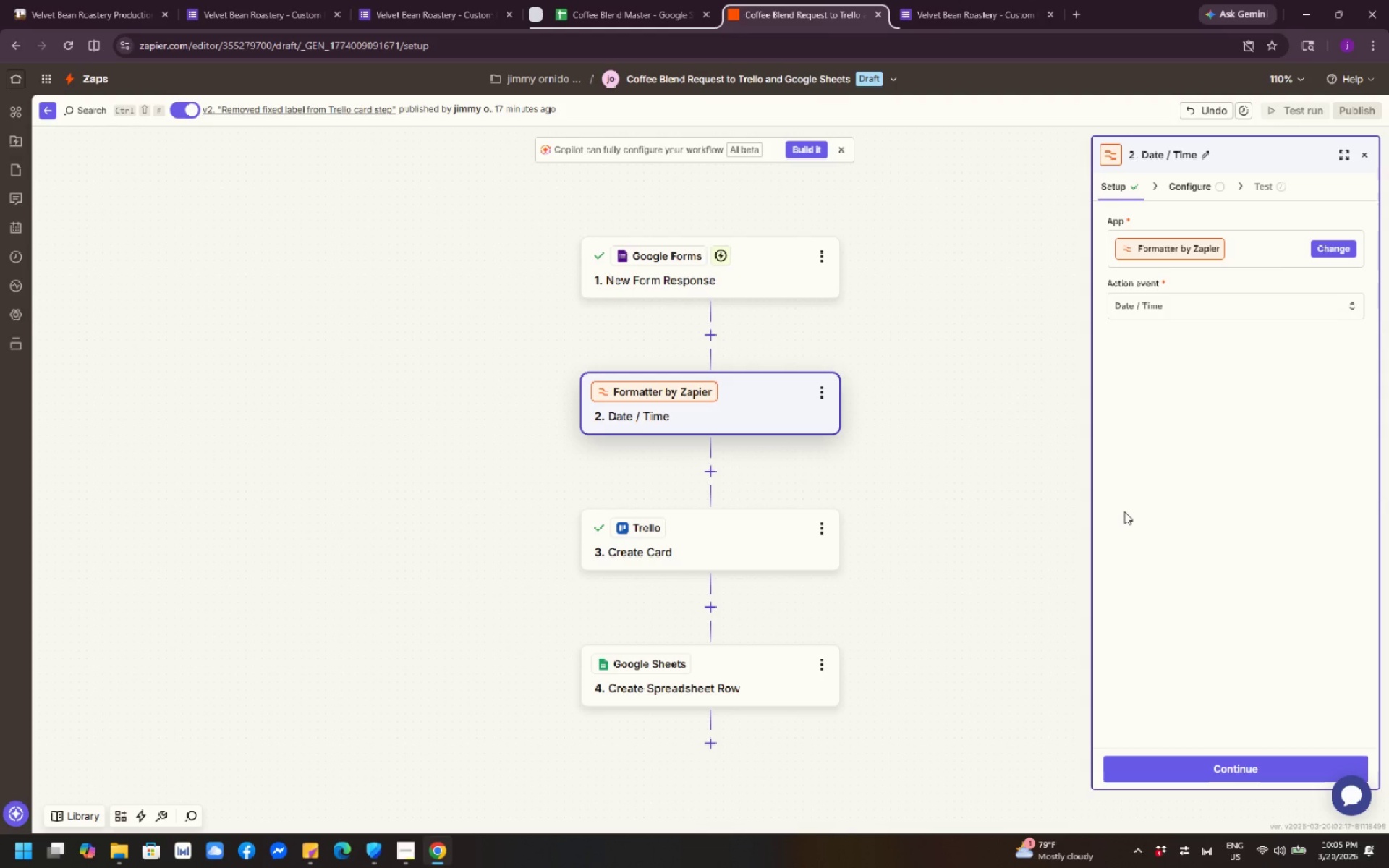 
left_click([1230, 770])
 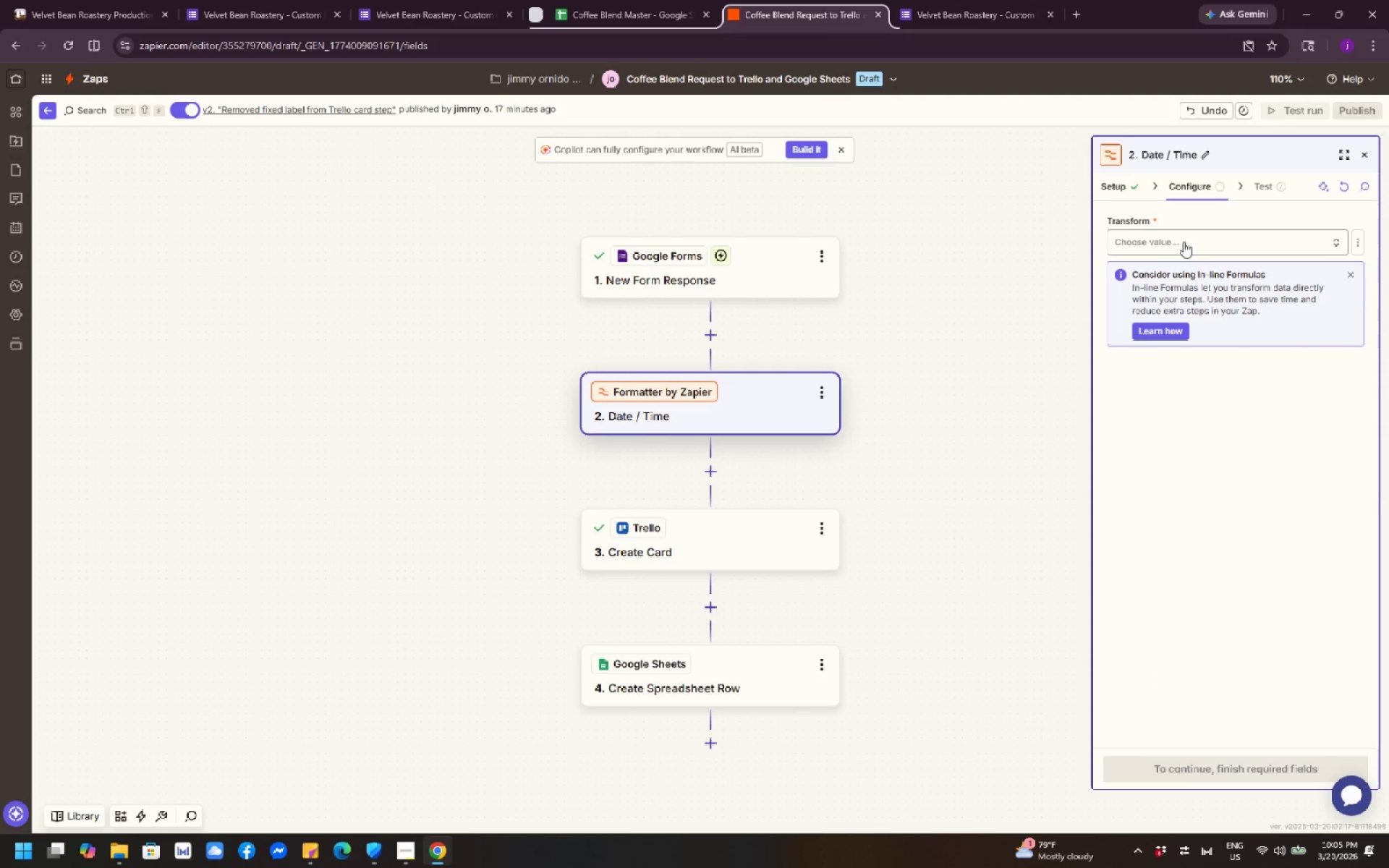 
wait(31.95)
 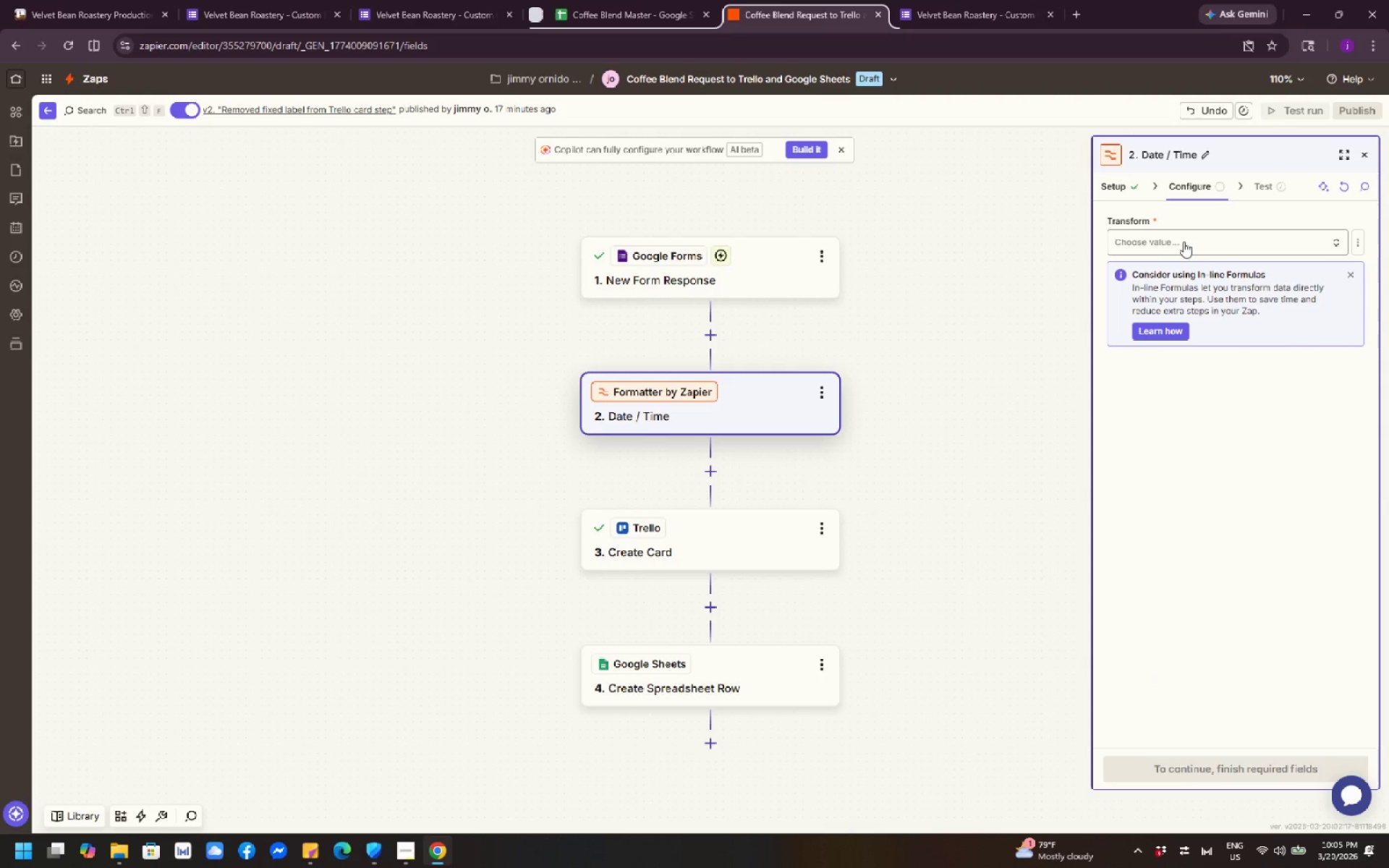 
left_click([1029, 311])
 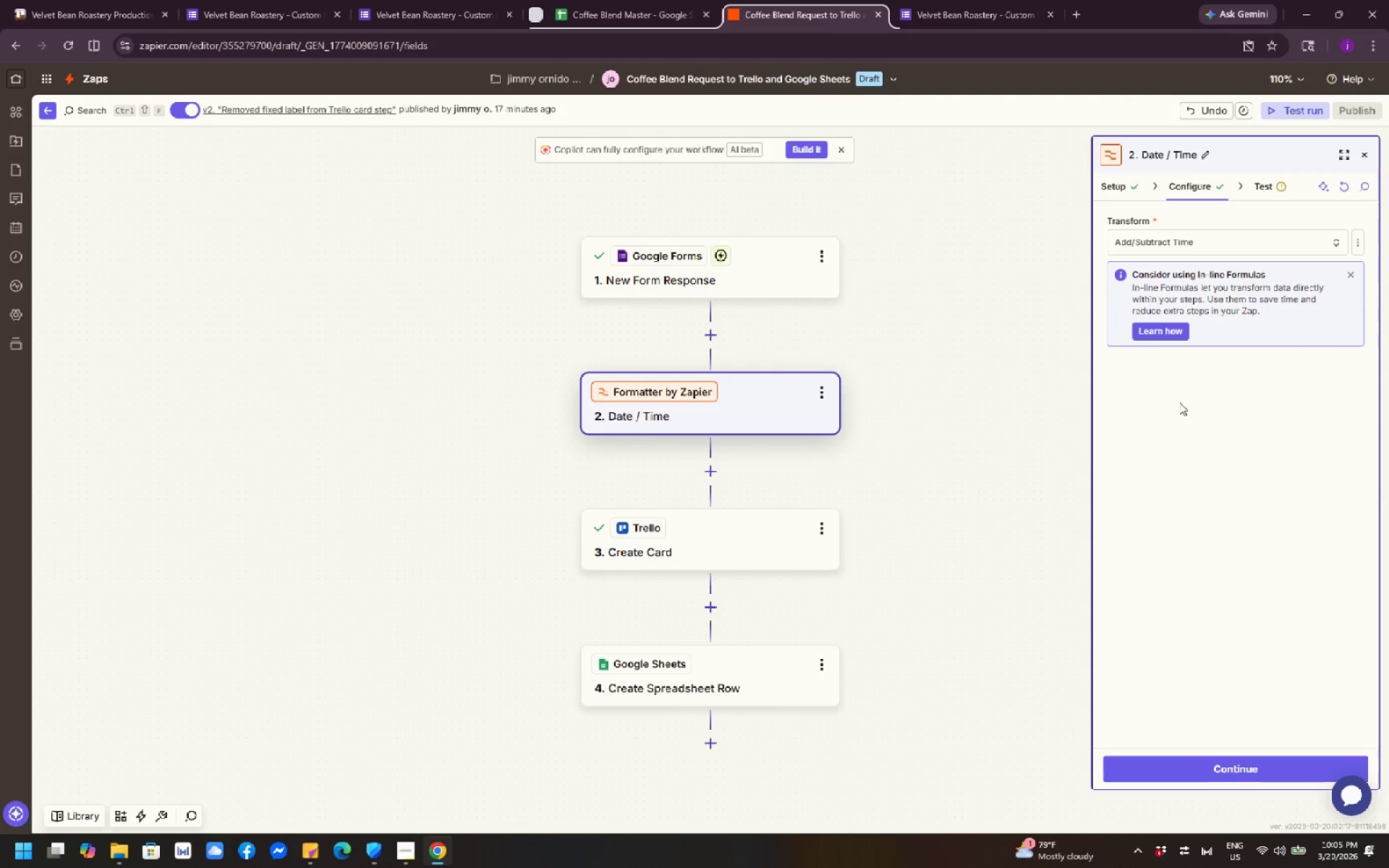 
mouse_move([1233, 480])
 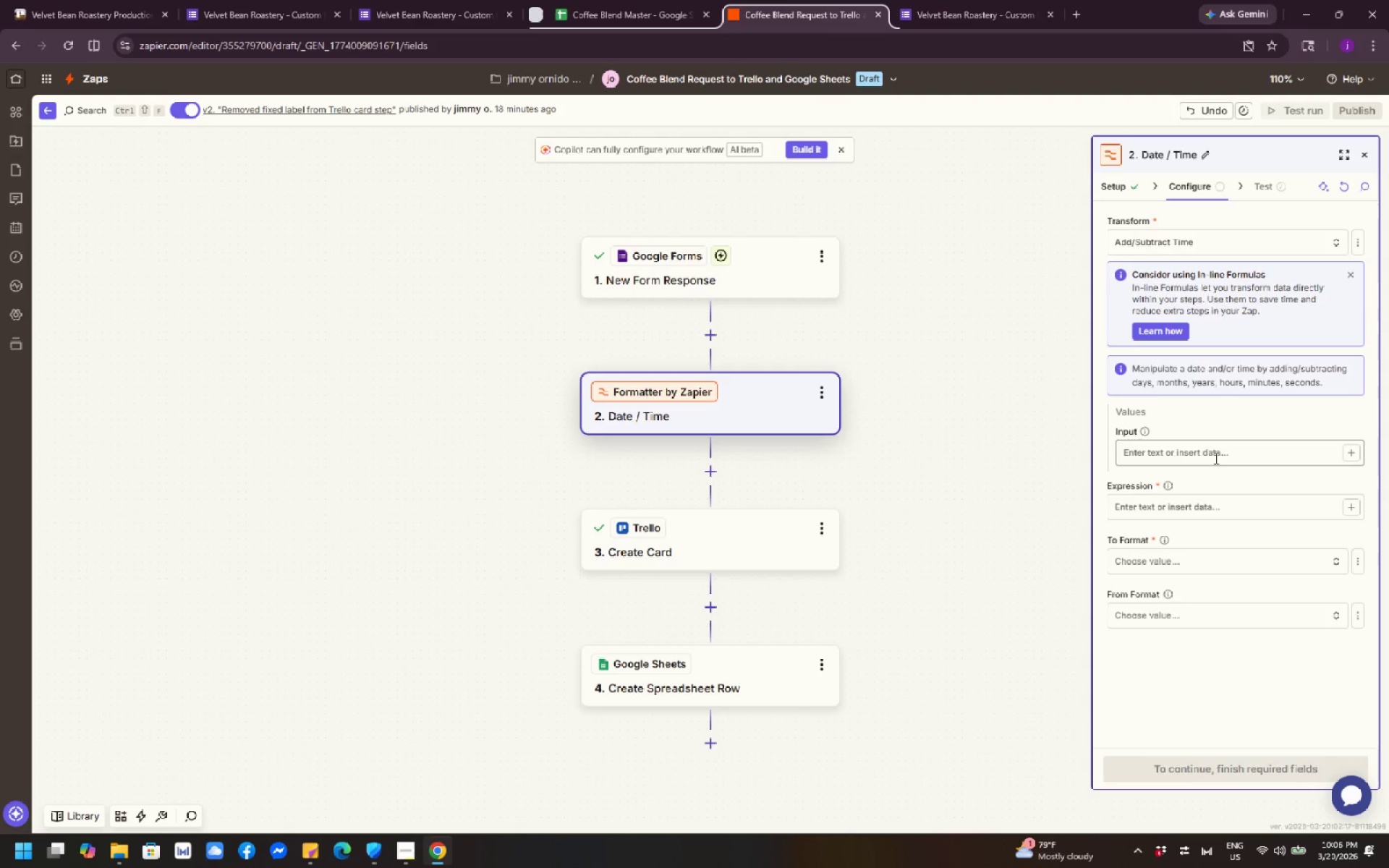 
wait(28.41)
 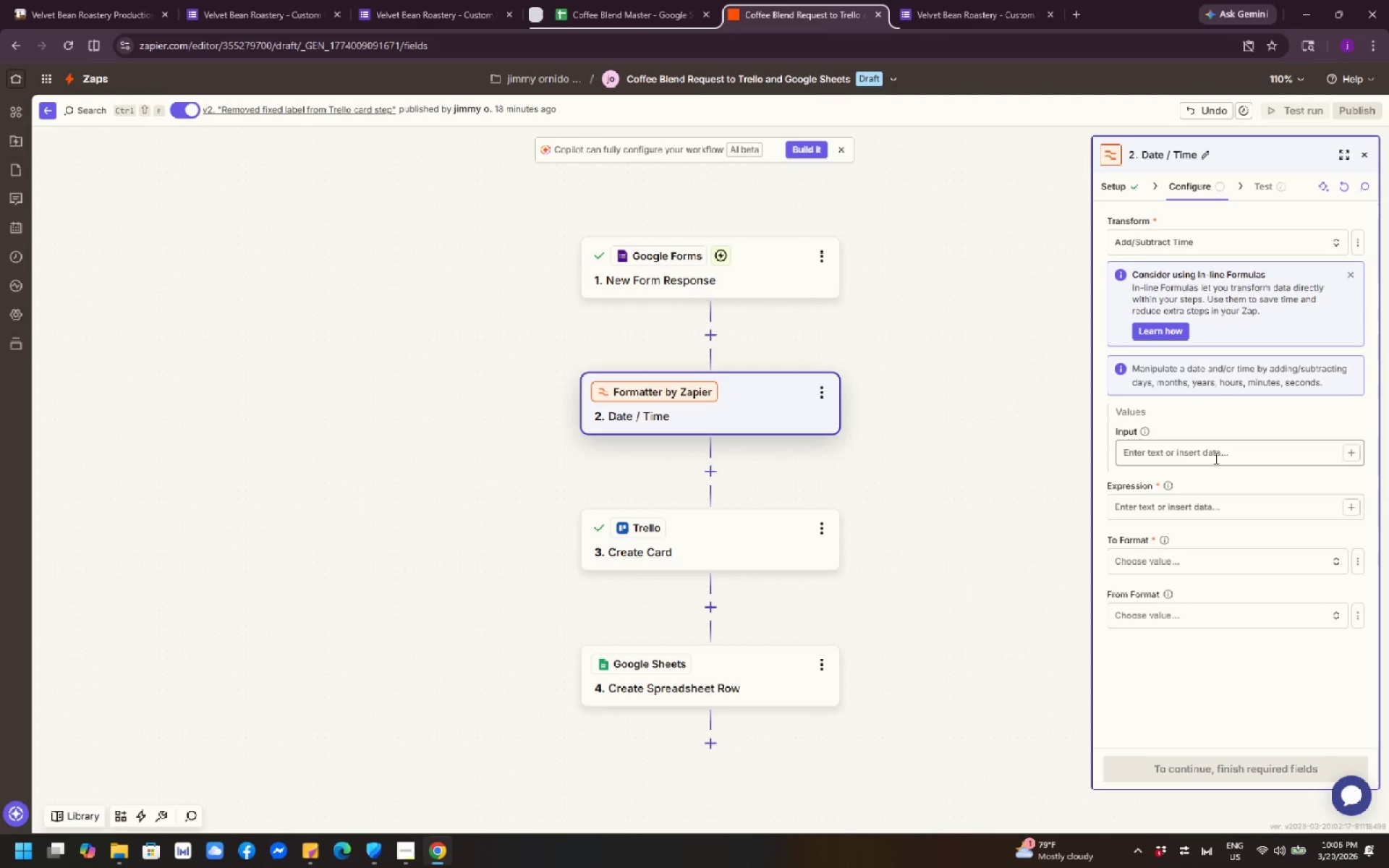 
left_click([1351, 447])
 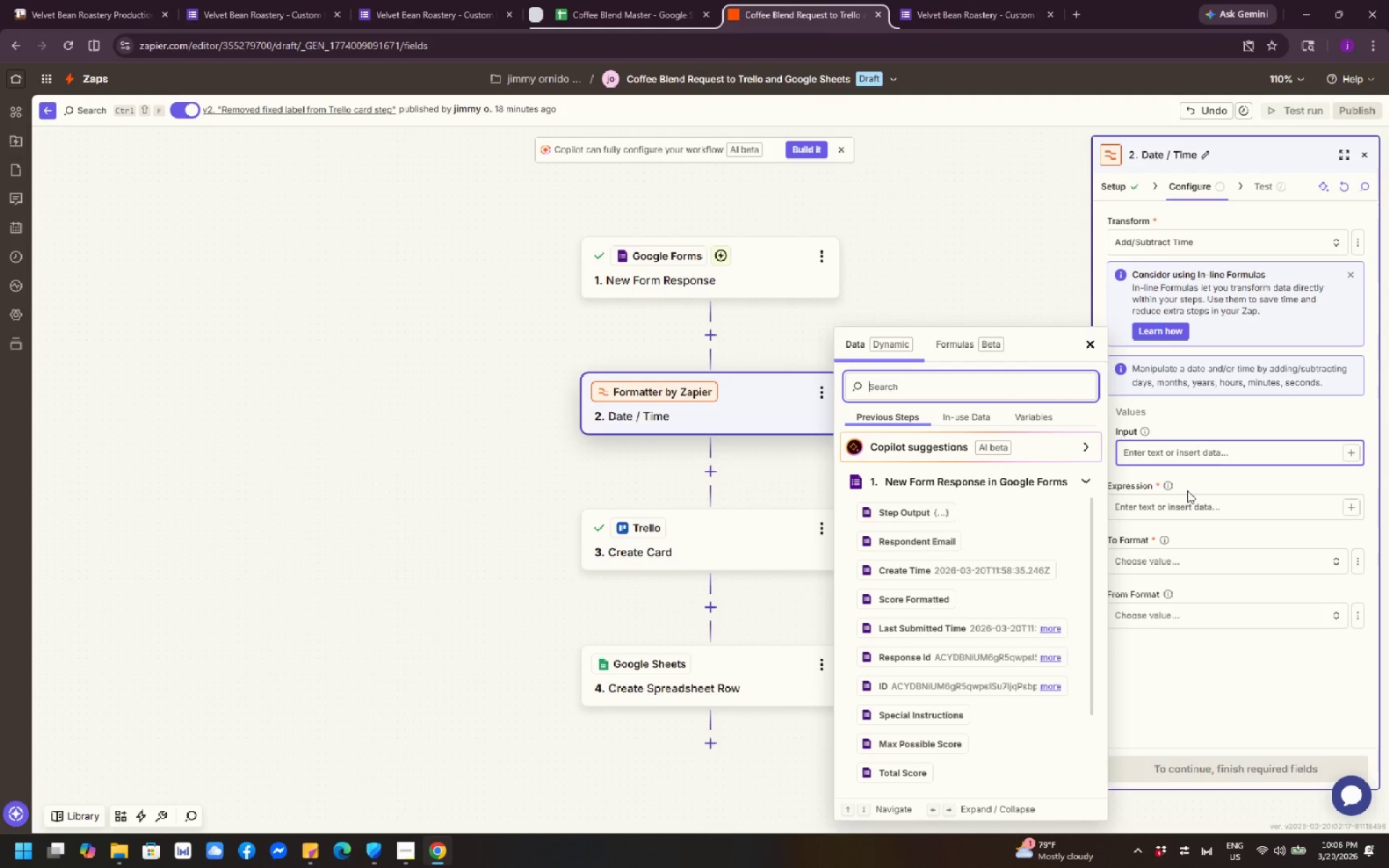 
scroll: coordinate [985, 623], scroll_direction: down, amount: 7.0
 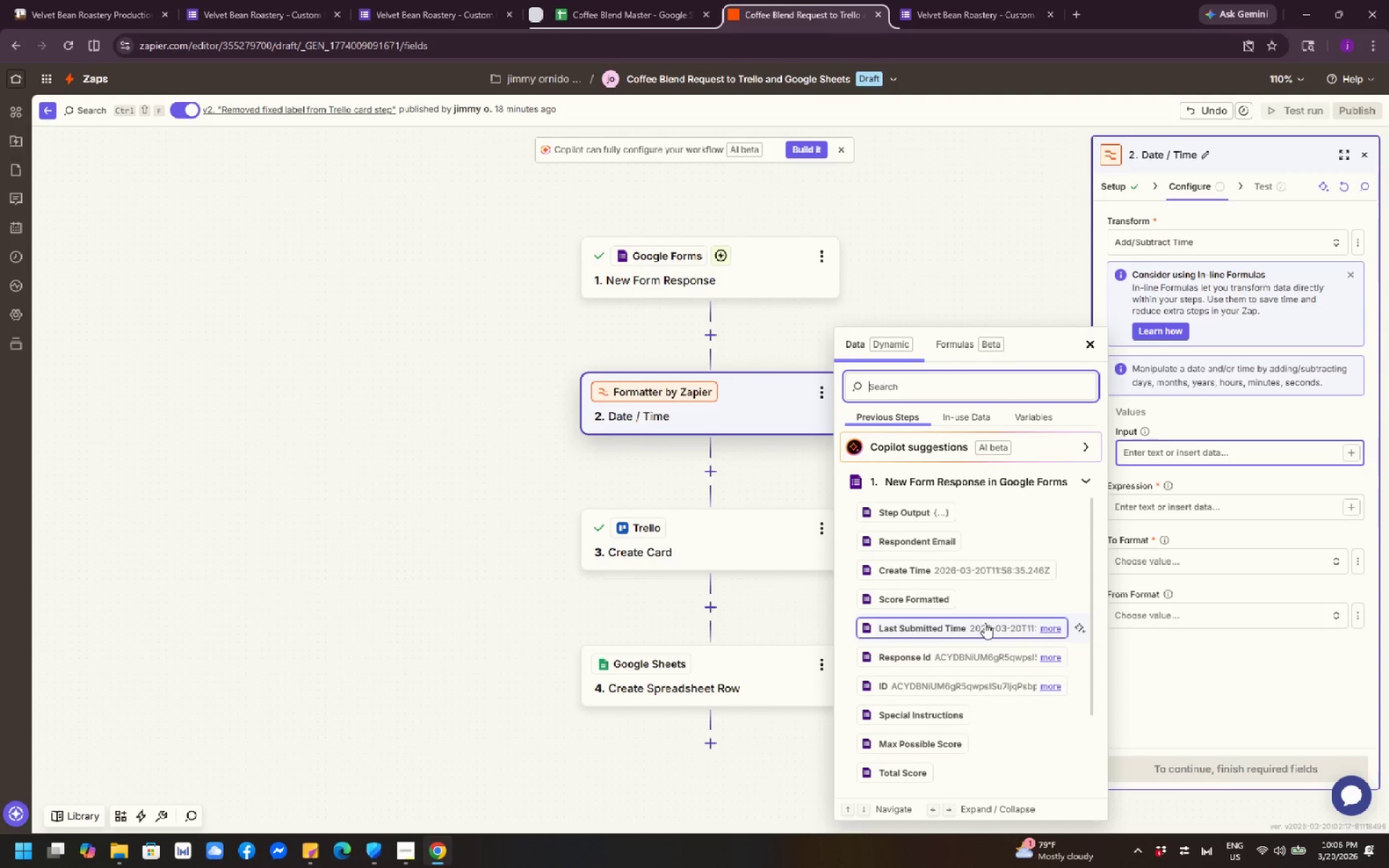 
scroll: coordinate [985, 623], scroll_direction: up, amount: 2.0
 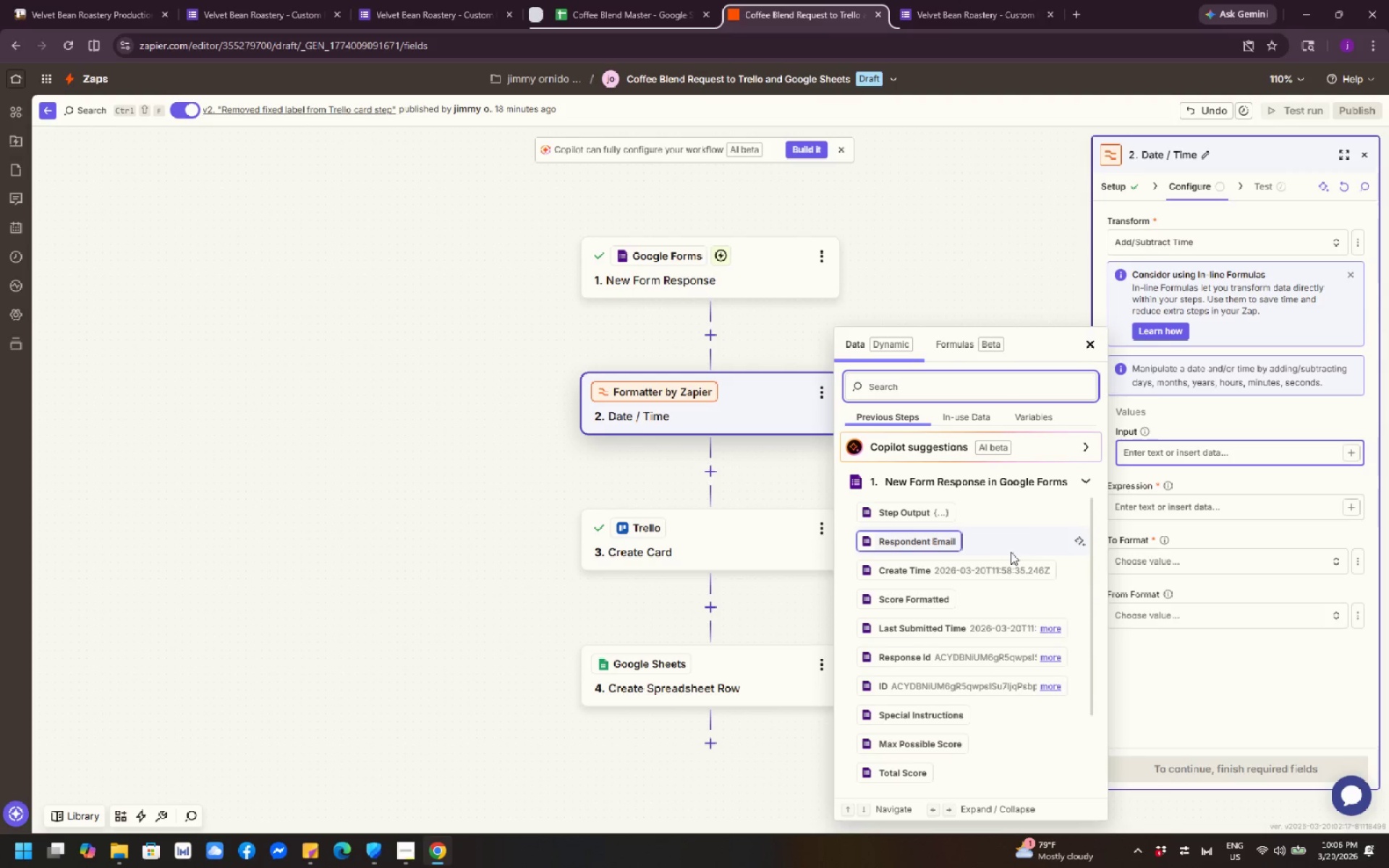 
scroll: coordinate [964, 636], scroll_direction: down, amount: 8.0
 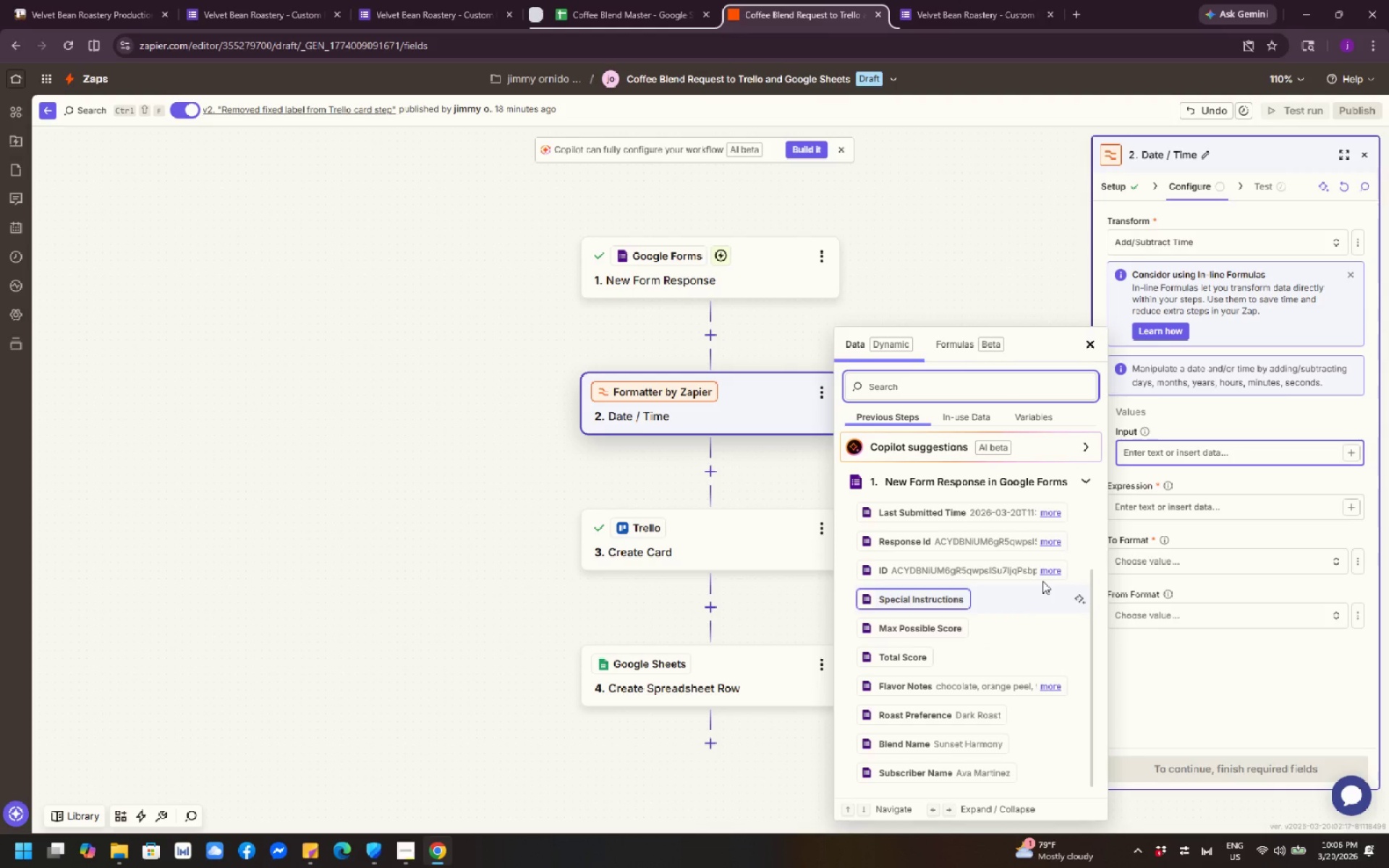 
left_click([1302, 415])
 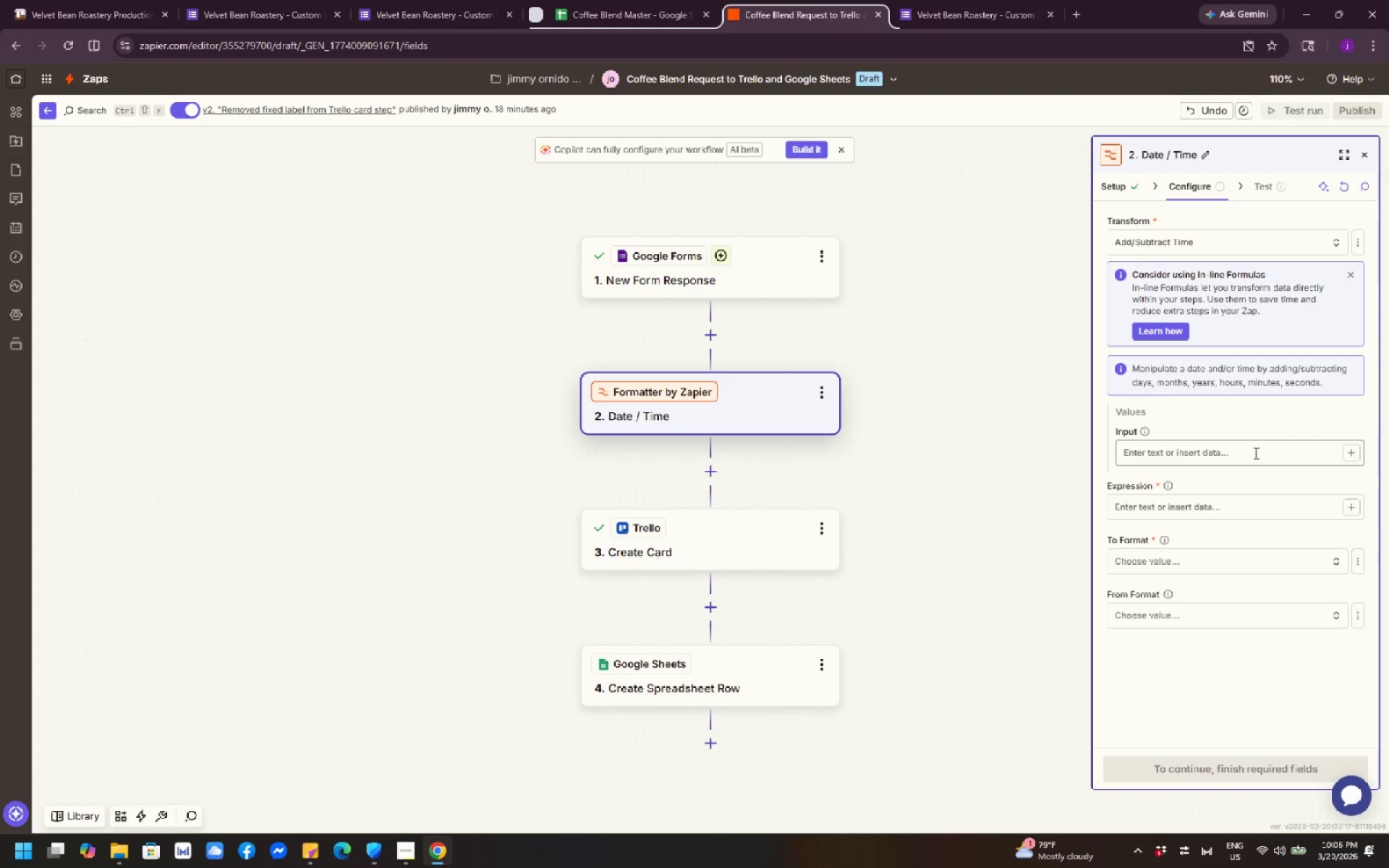 
wait(18.72)
 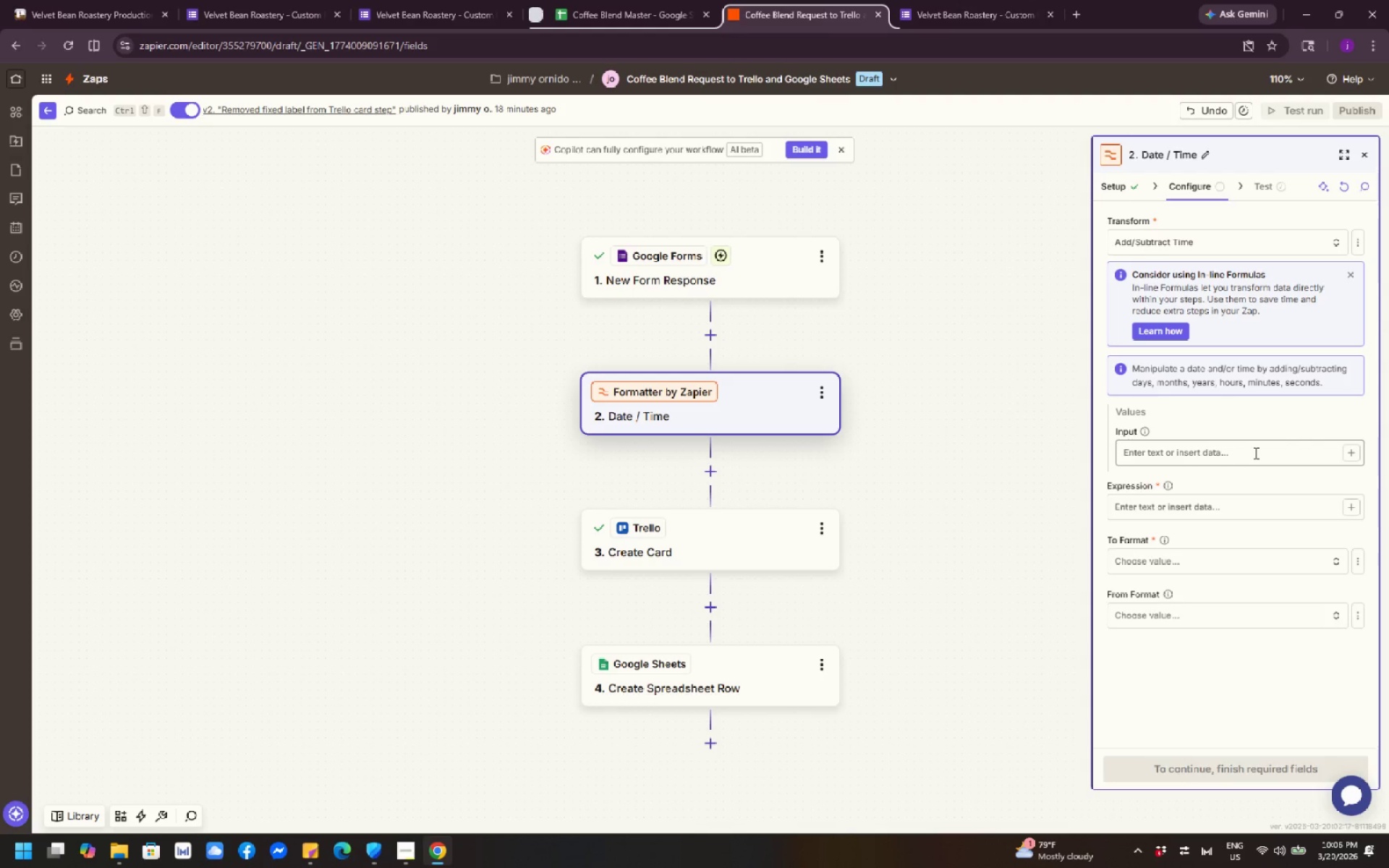 
left_click([1350, 458])
 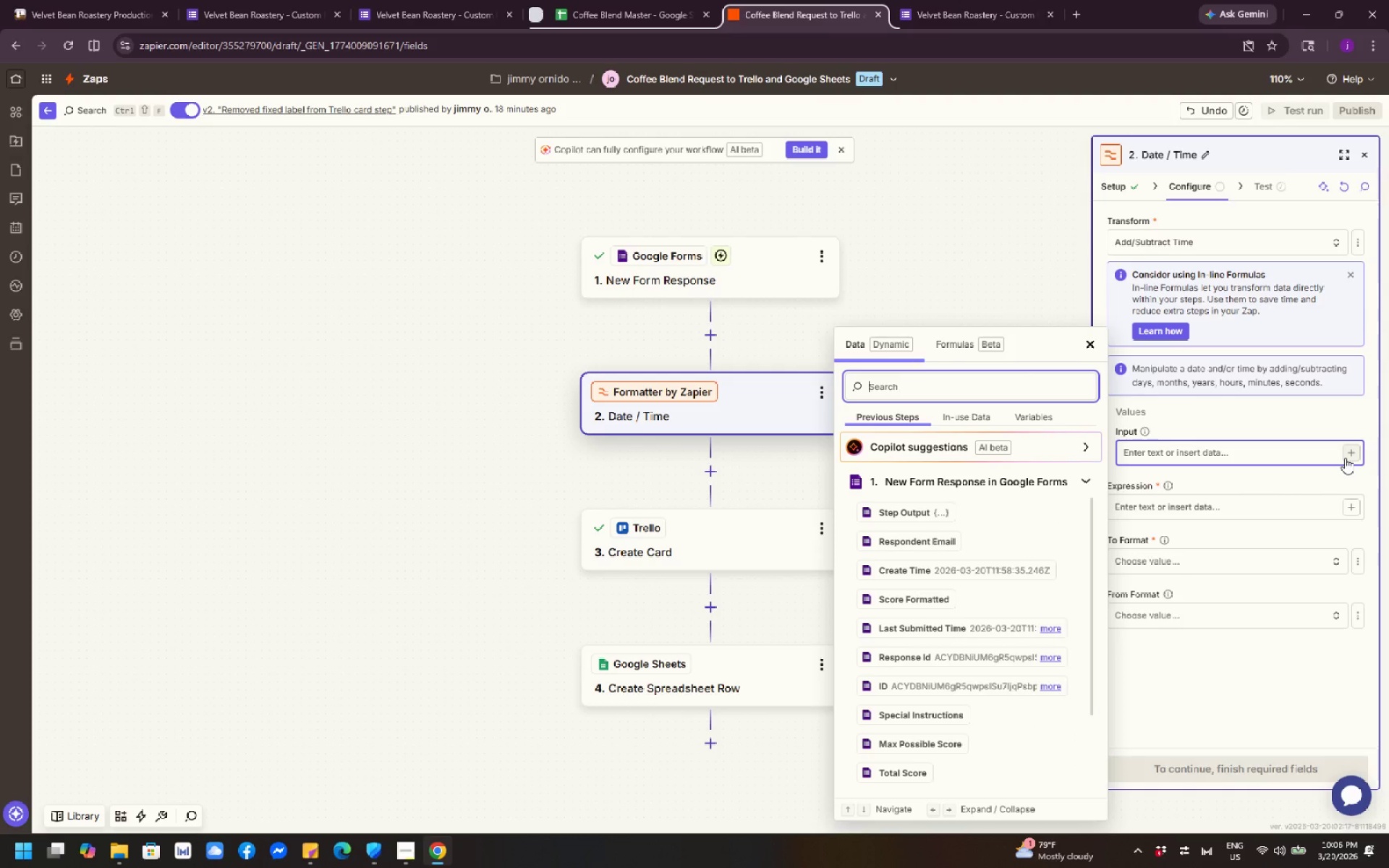 
wait(11.48)
 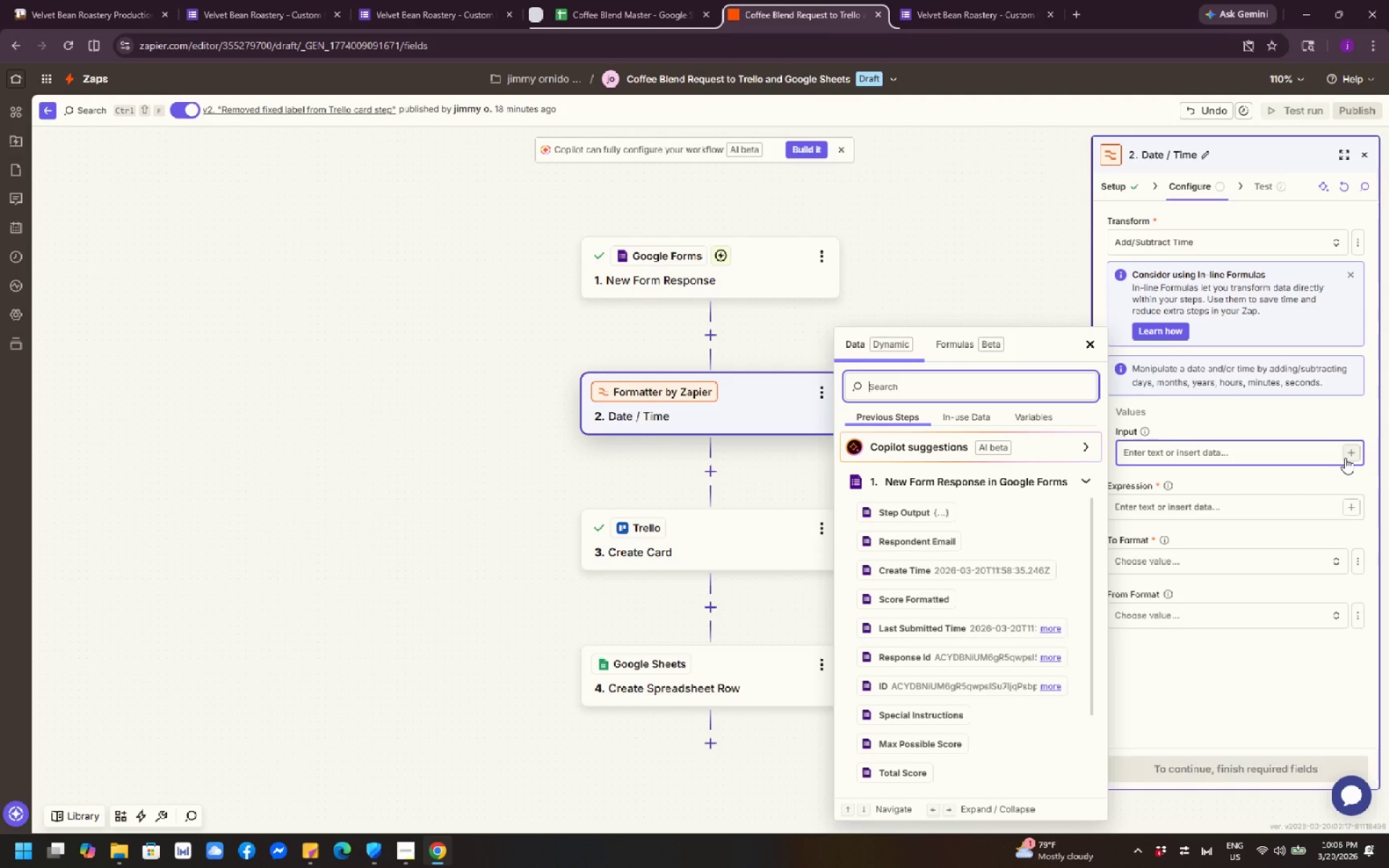 
left_click([935, 568])
 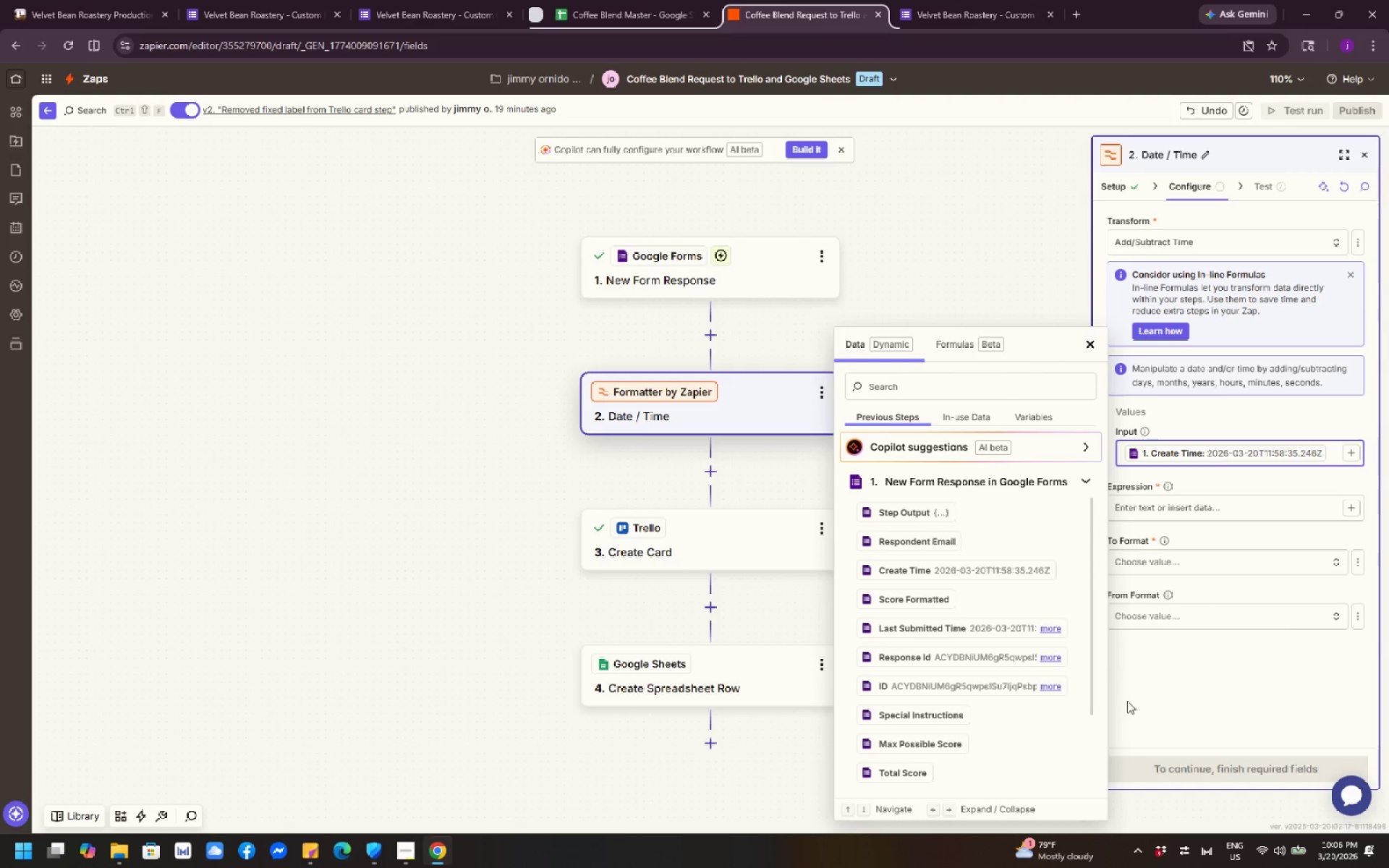 
left_click([1141, 719])
 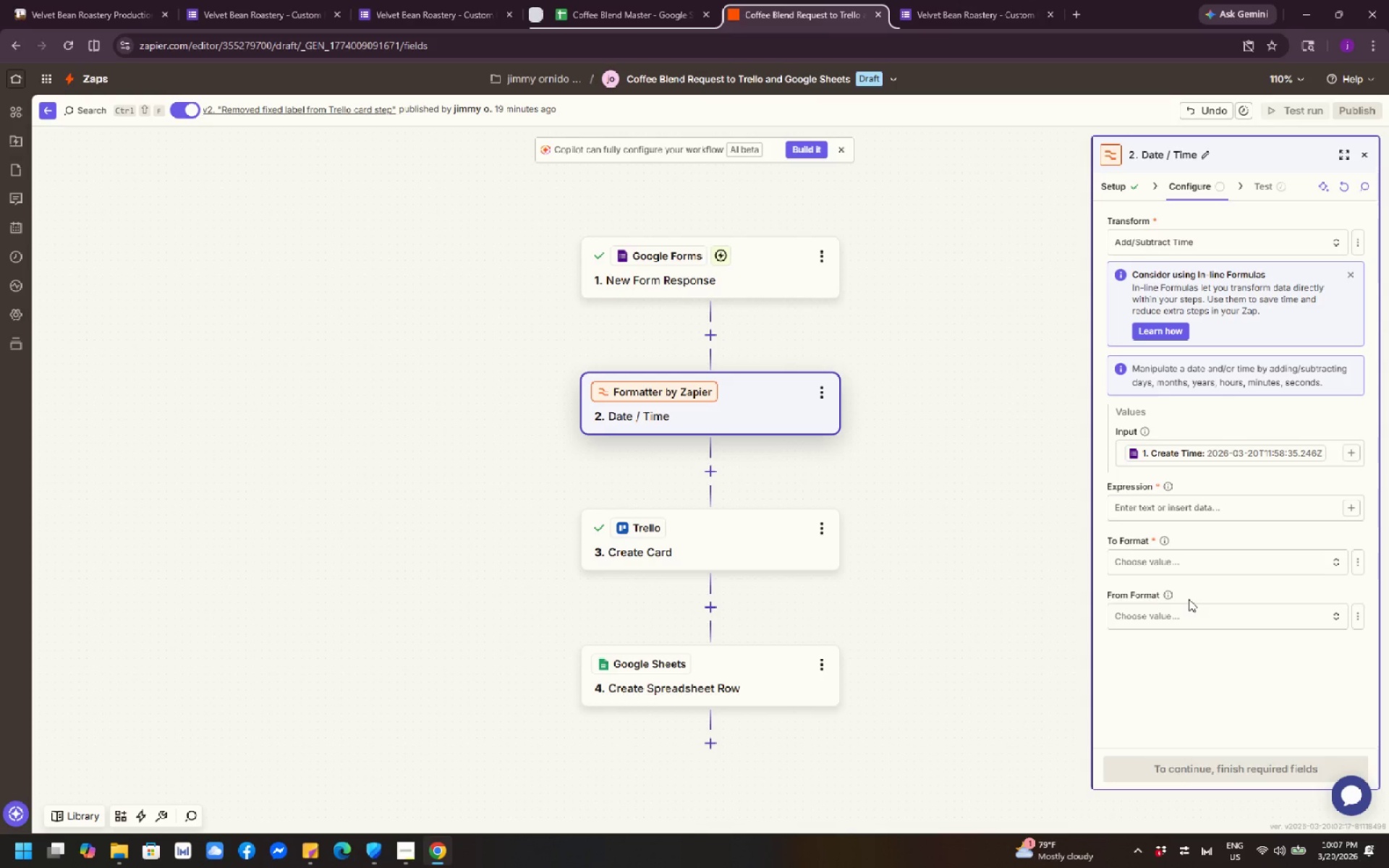 
wait(21.92)
 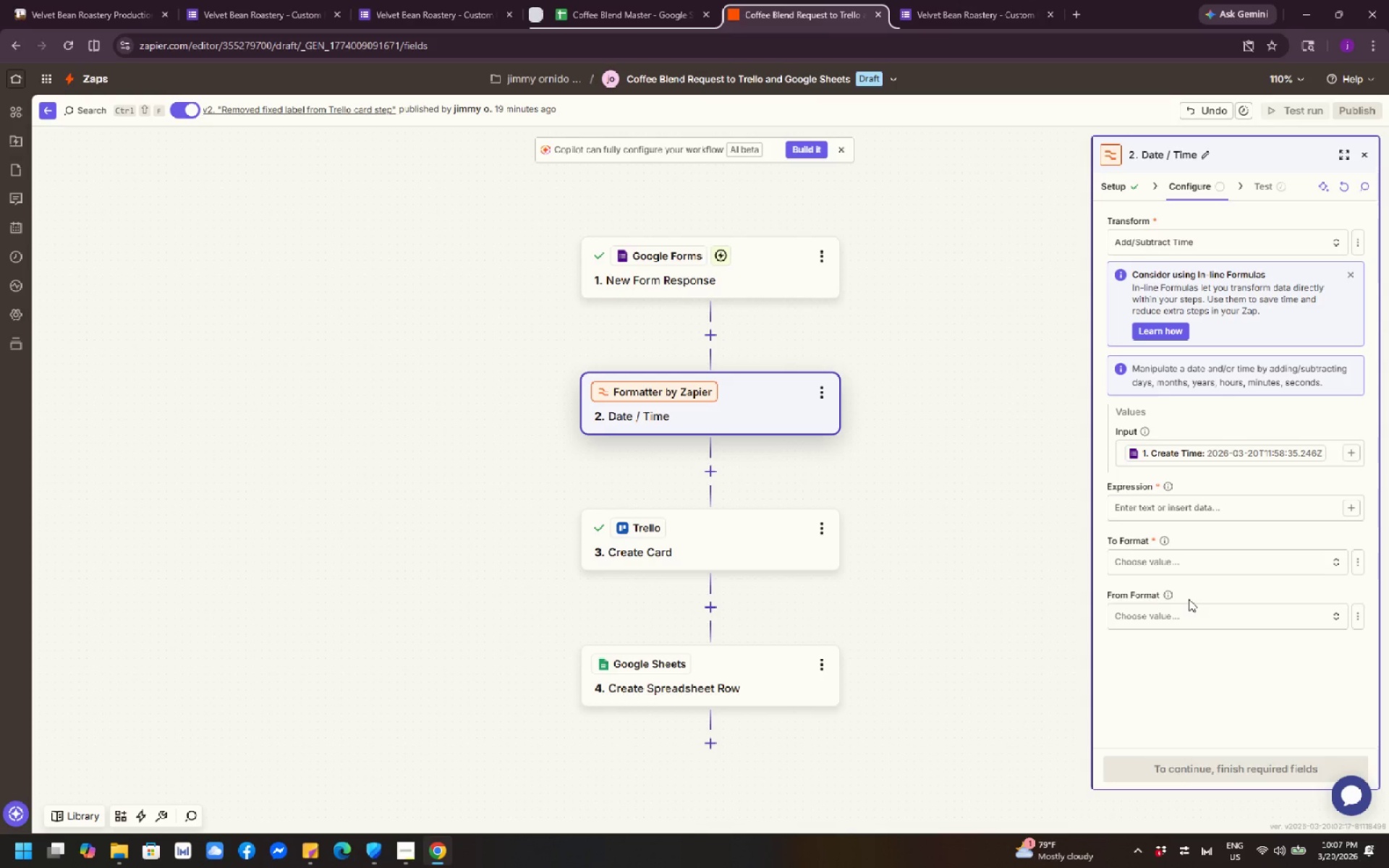 
left_click_drag(start_coordinate=[1185, 512], to_coordinate=[1189, 516])
 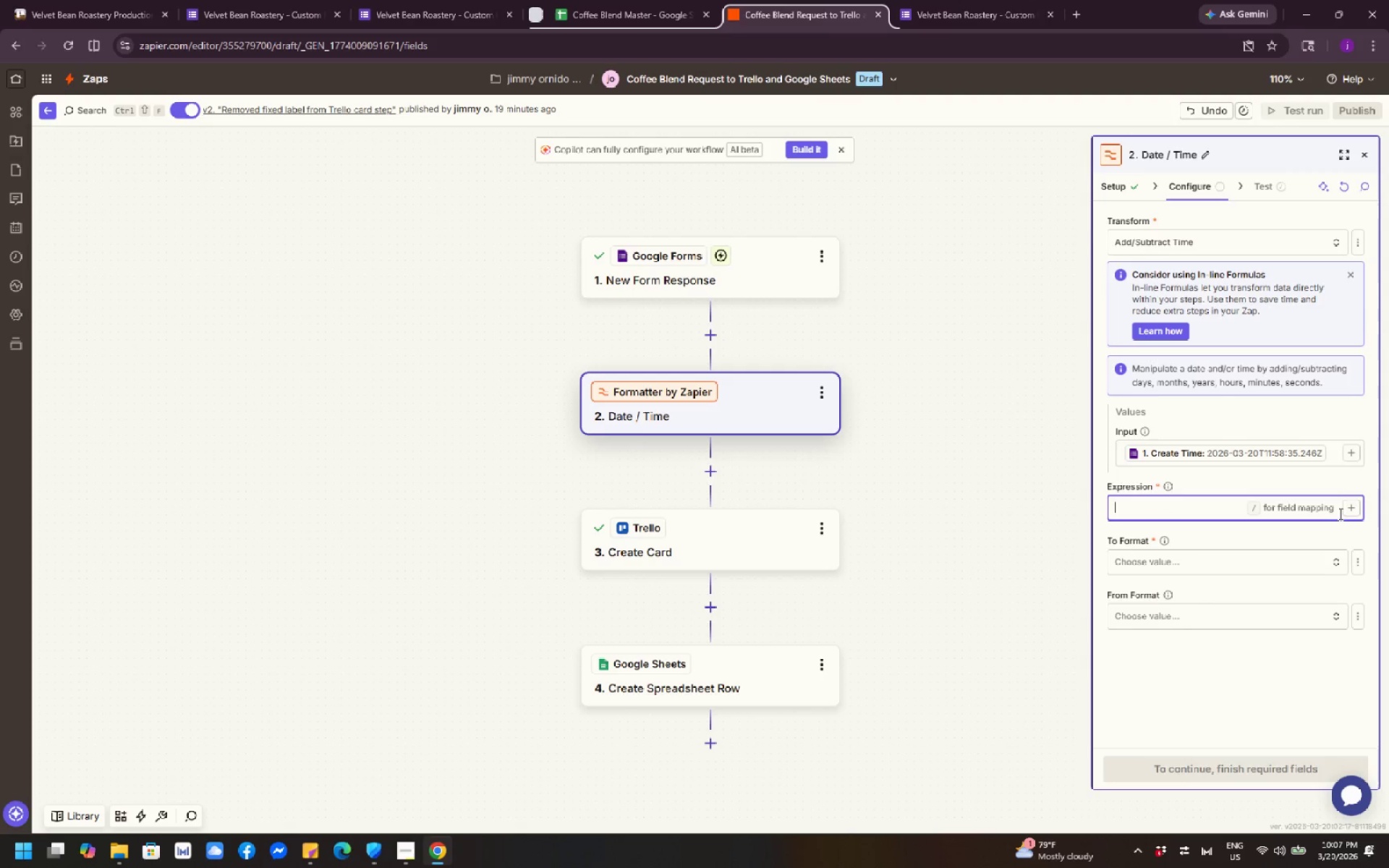 
left_click([1351, 506])
 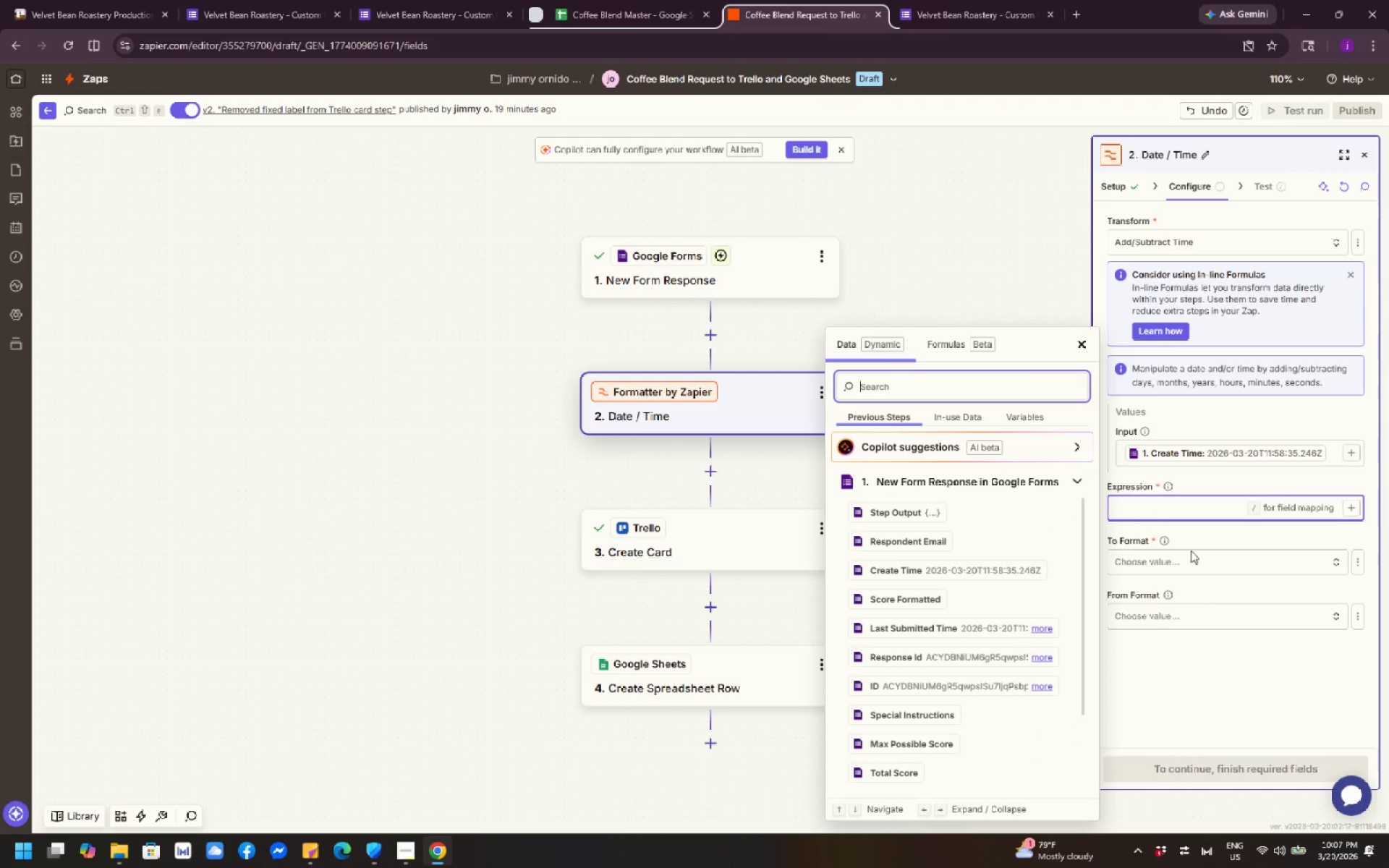 
scroll: coordinate [898, 673], scroll_direction: down, amount: 3.0
 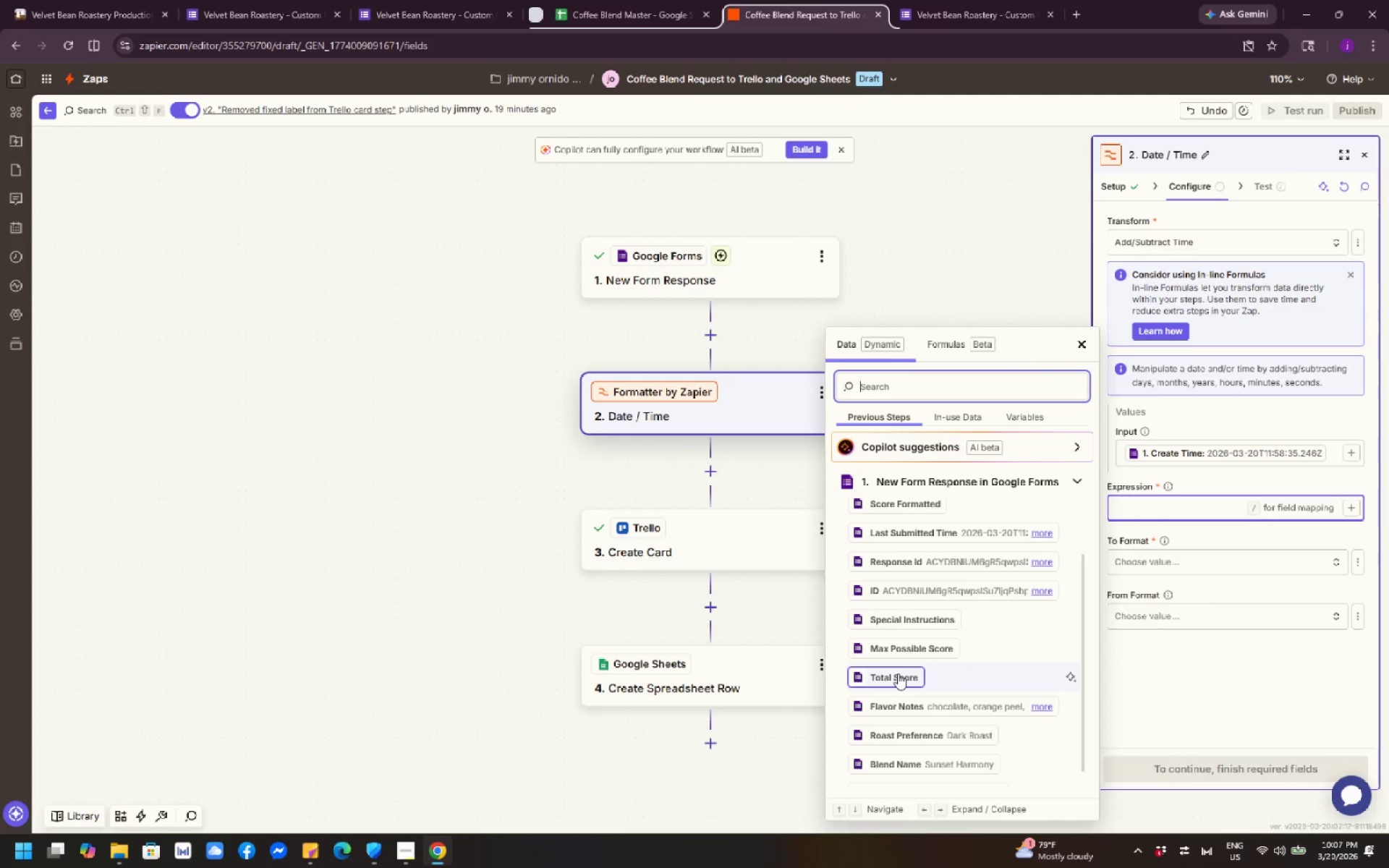 
scroll: coordinate [899, 673], scroll_direction: up, amount: 5.0
 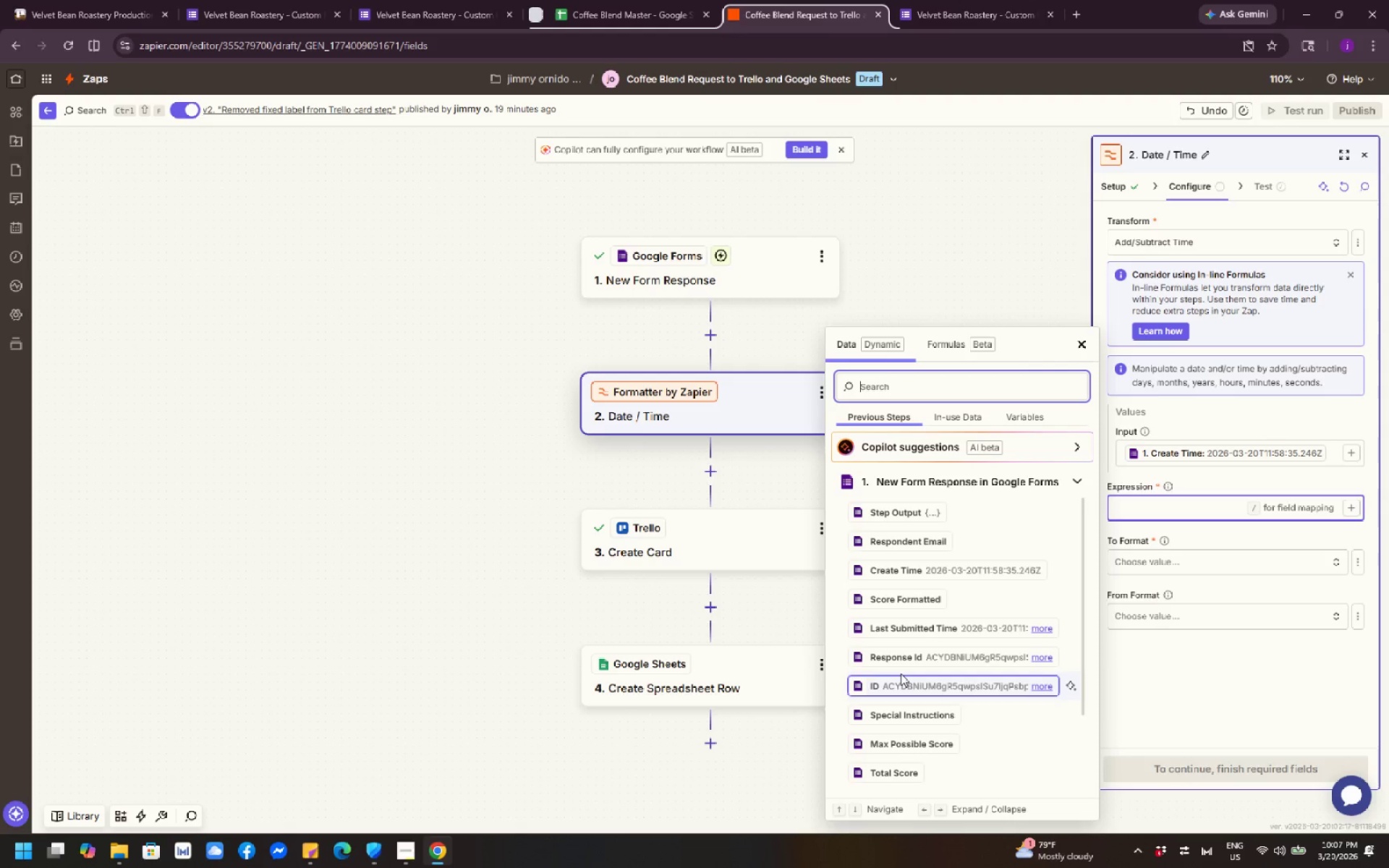 
wait(6.7)
 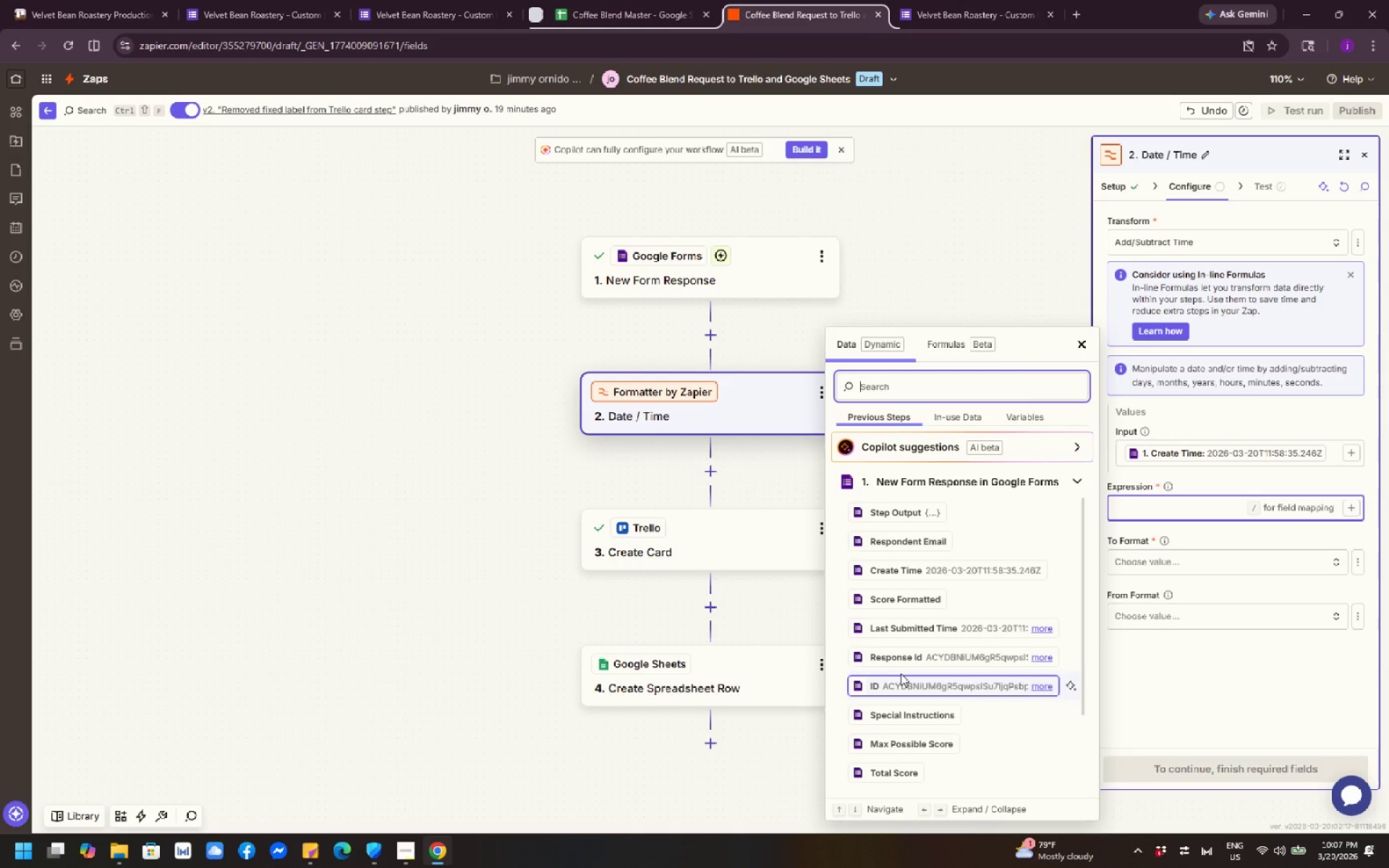 
left_click([1134, 510])
 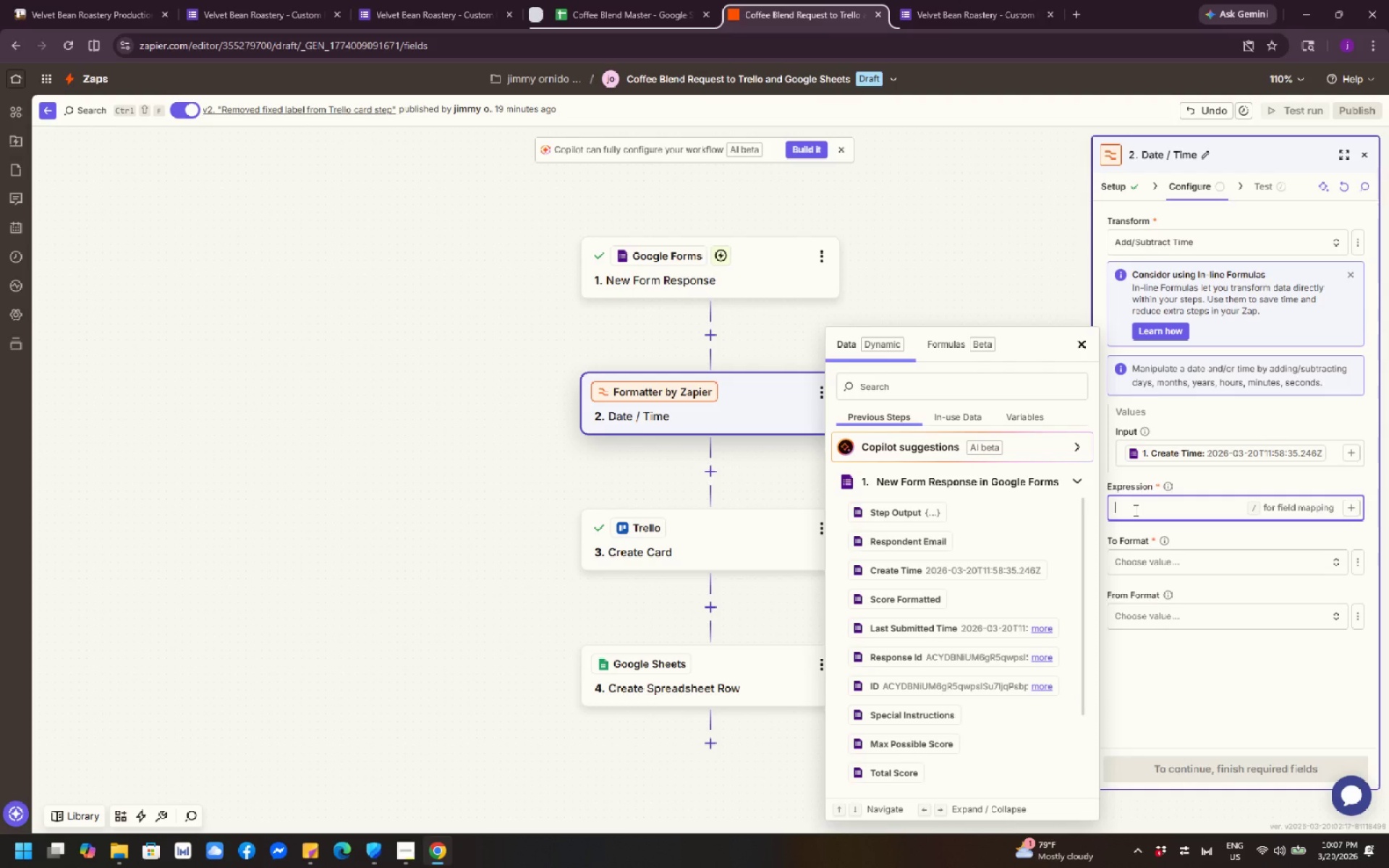 
type(+7 days)
 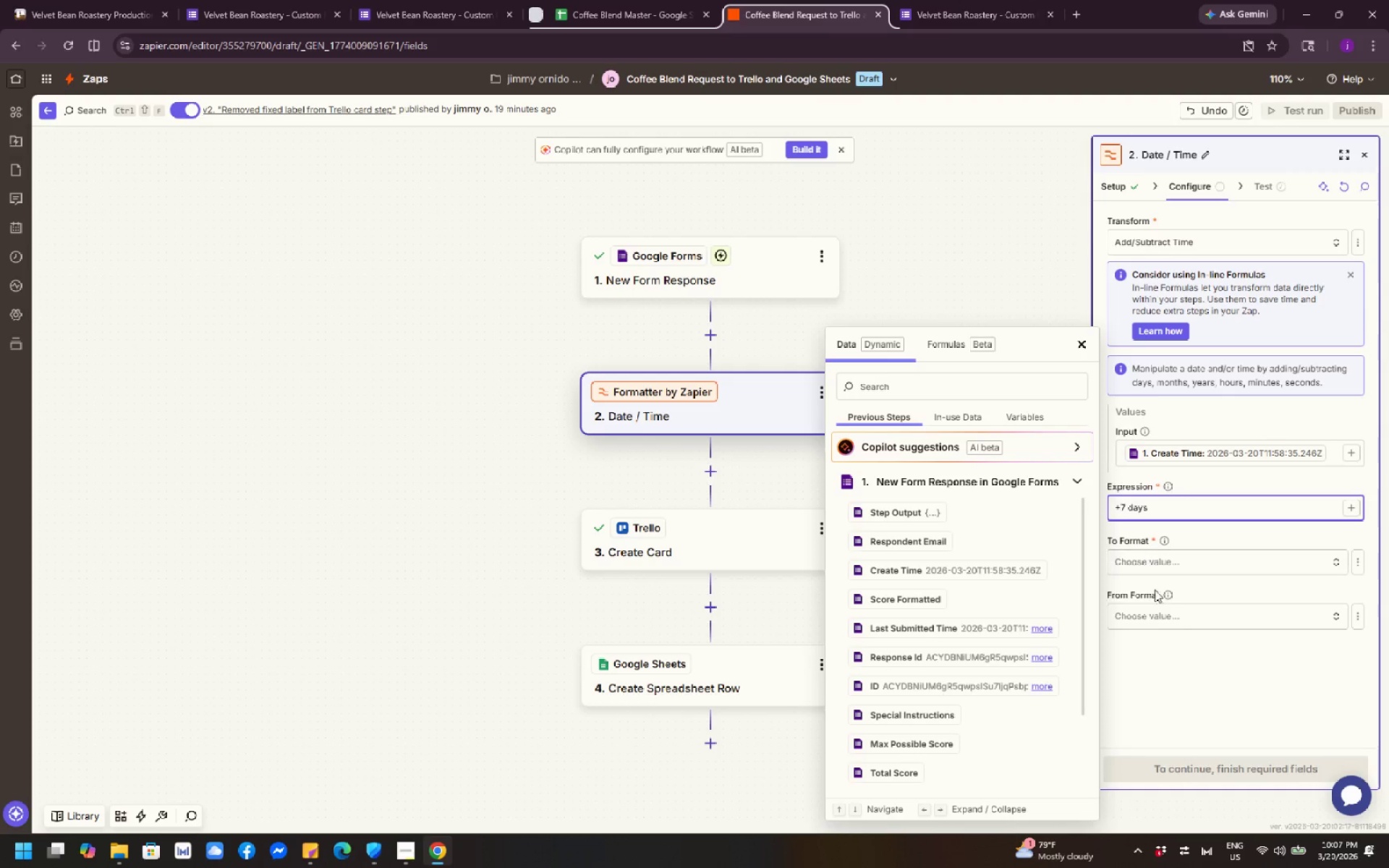 
left_click([1231, 692])
 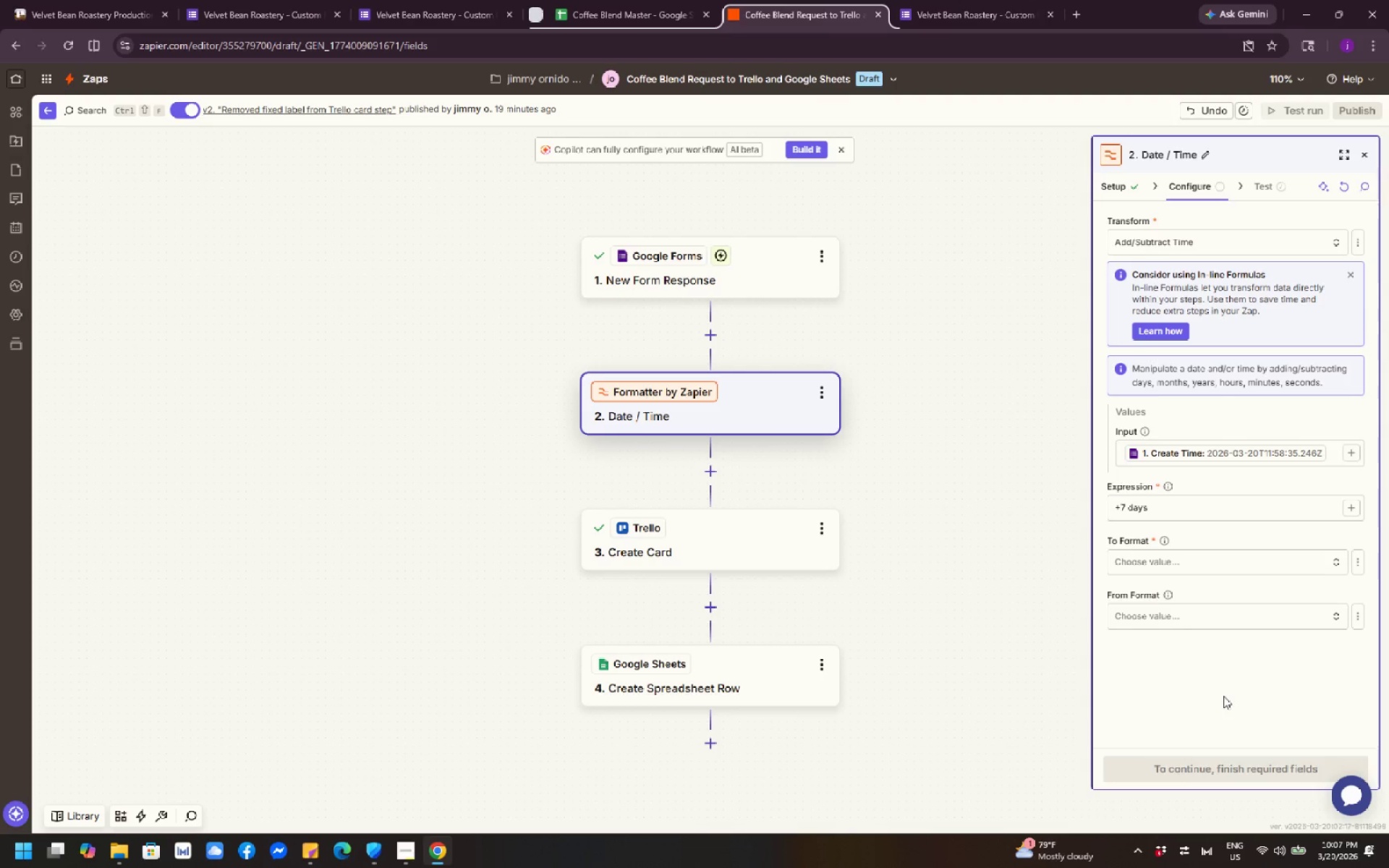 
wait(10.14)
 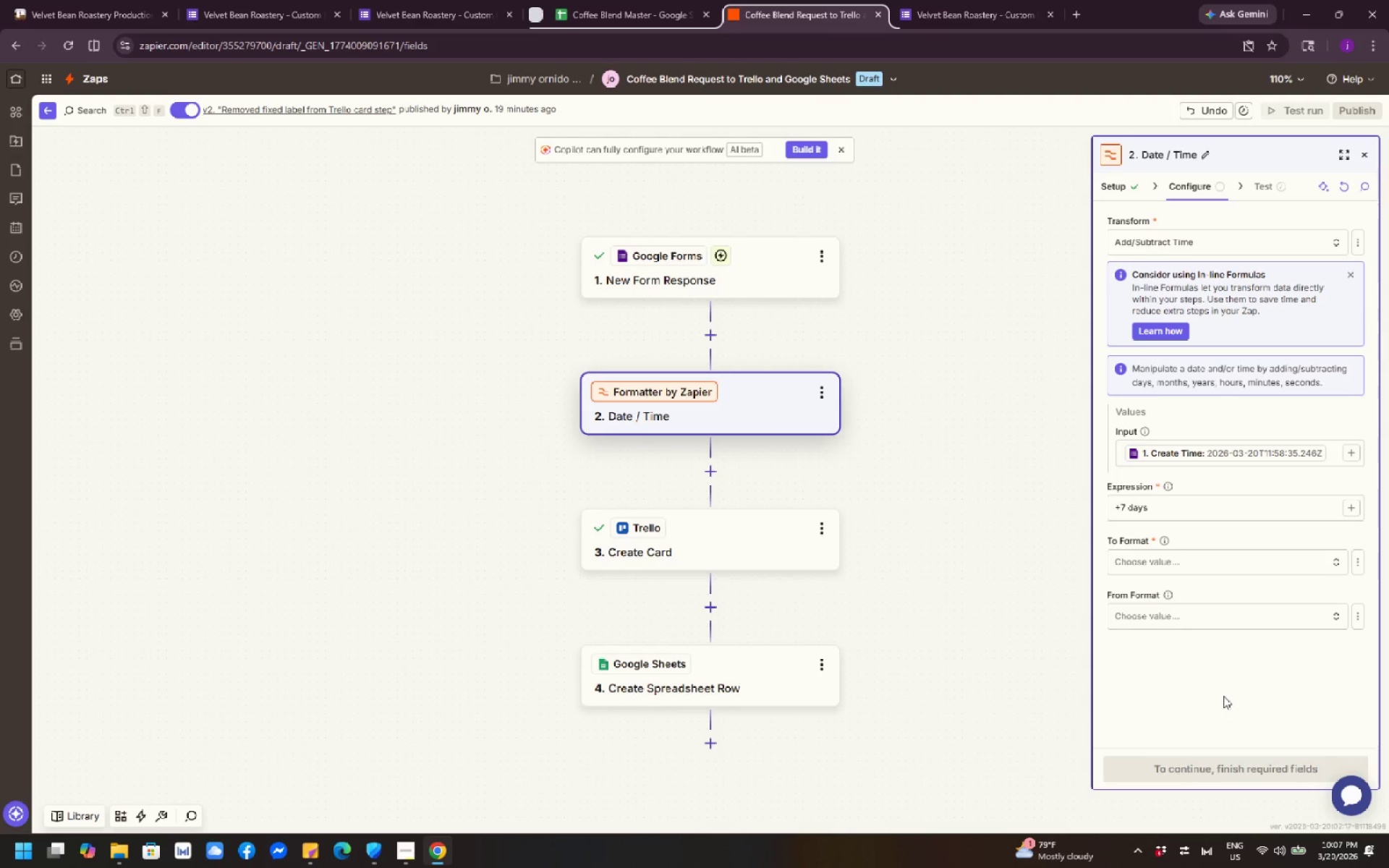 
left_click([1262, 548])
 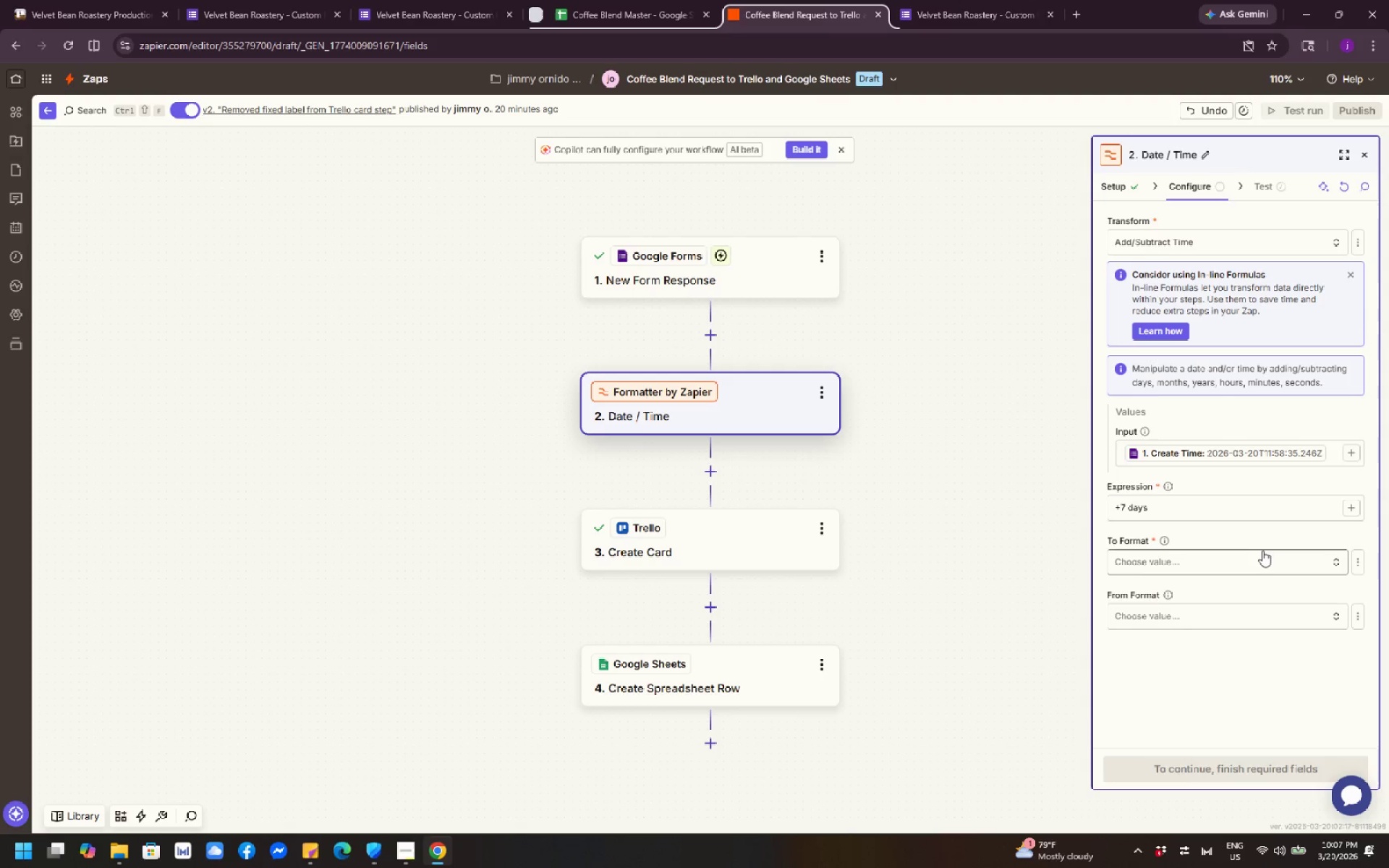 
left_click([1265, 553])
 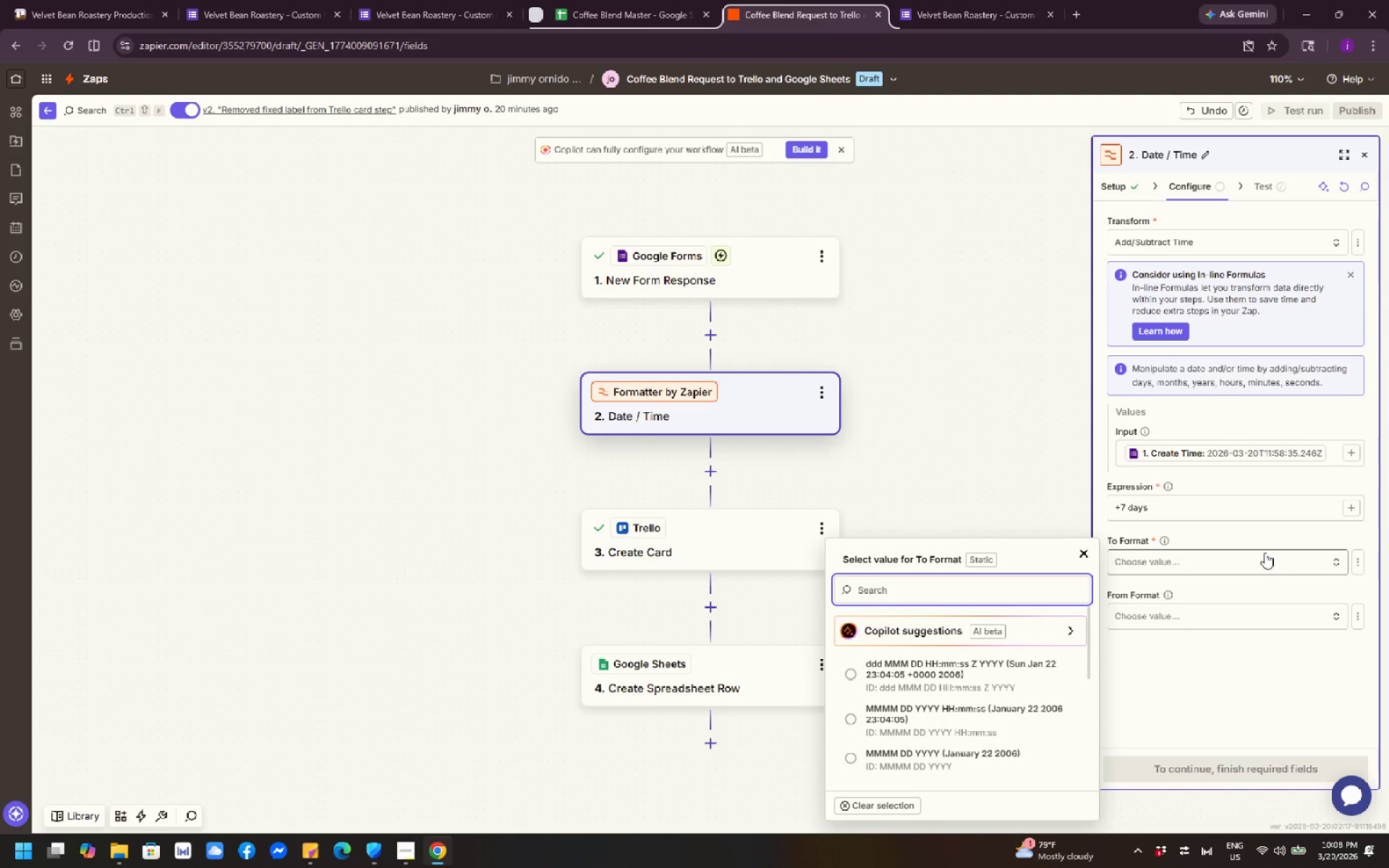 
wait(15.45)
 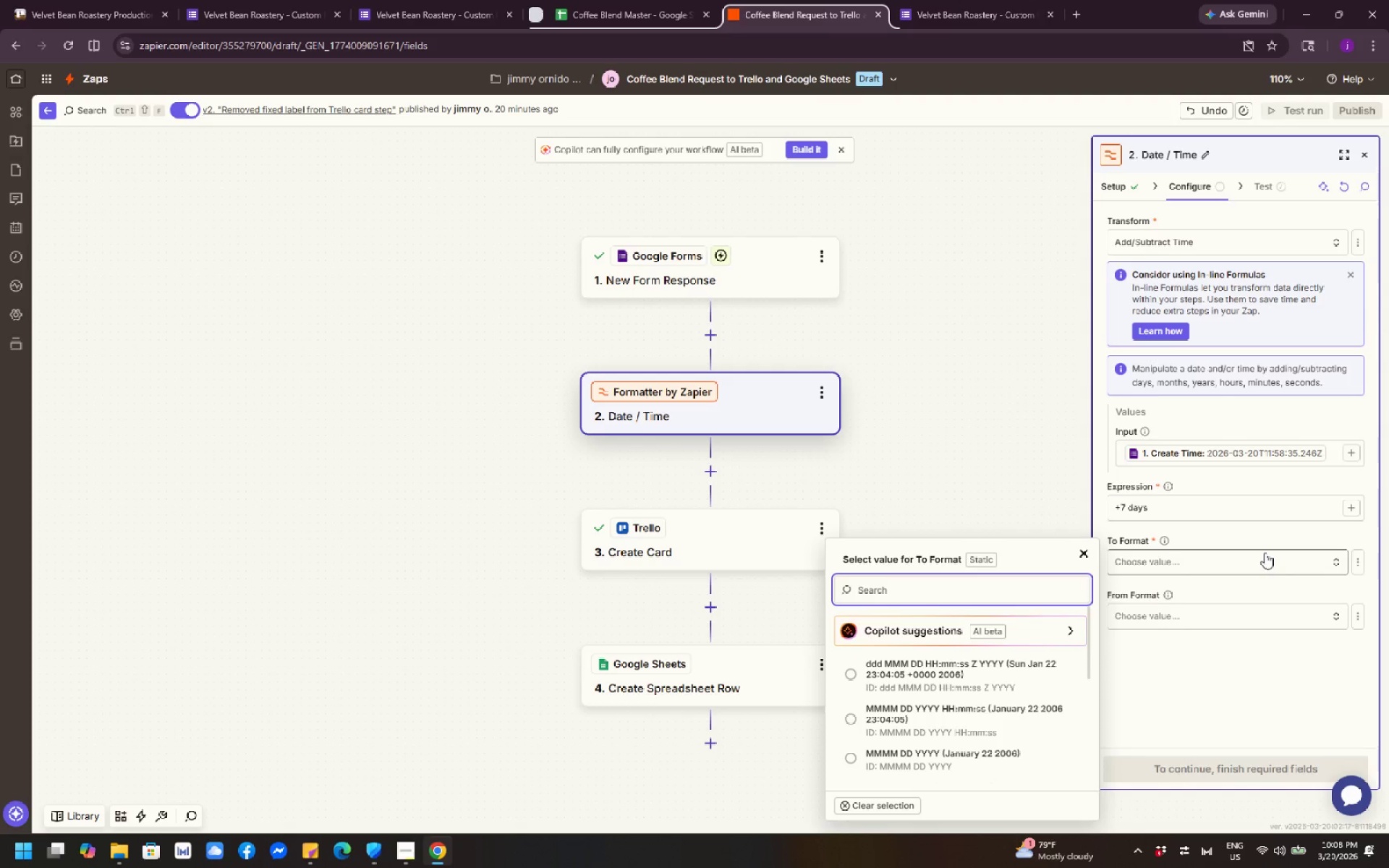 
scroll: coordinate [959, 731], scroll_direction: down, amount: 1.0
 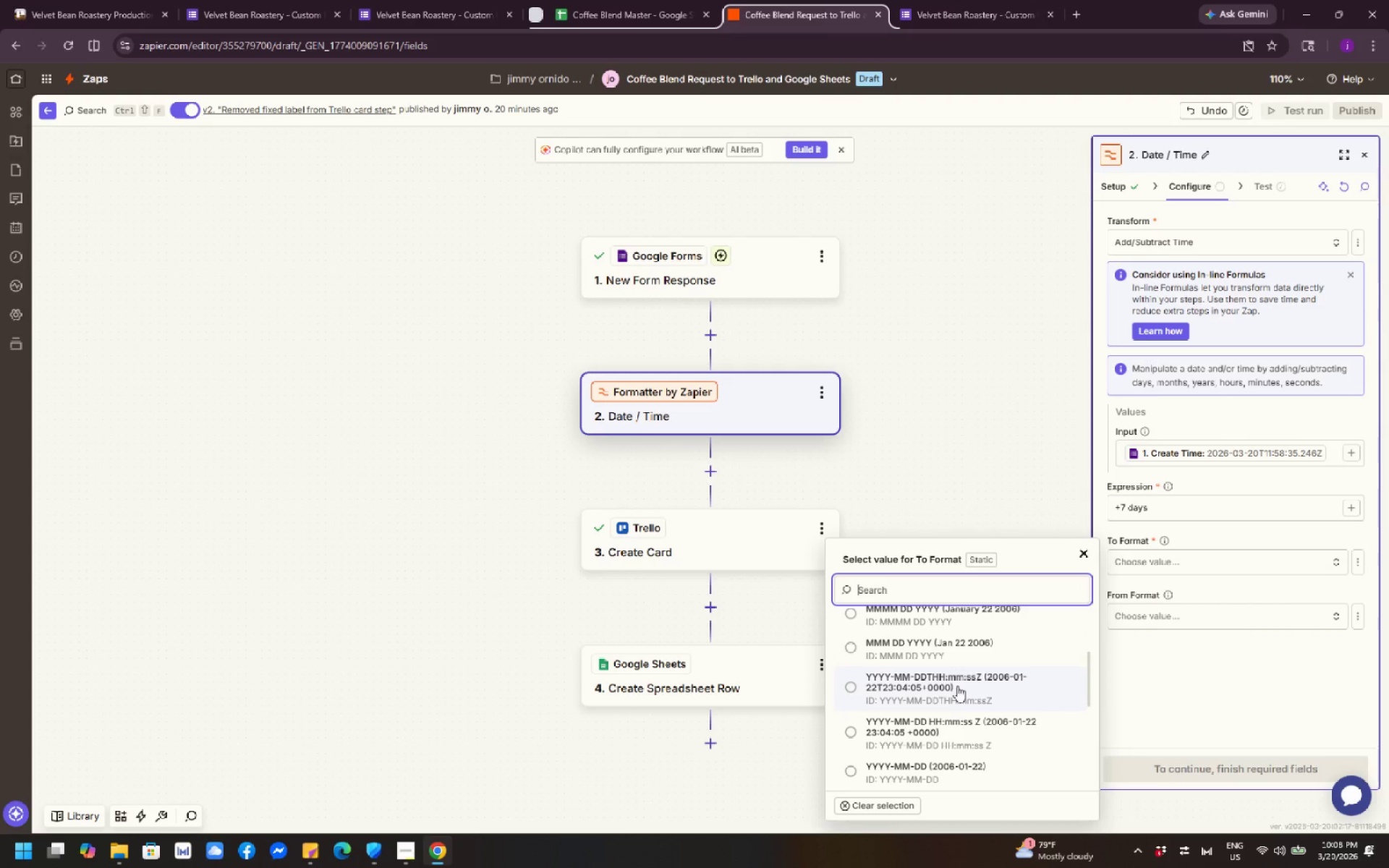 
wait(5.91)
 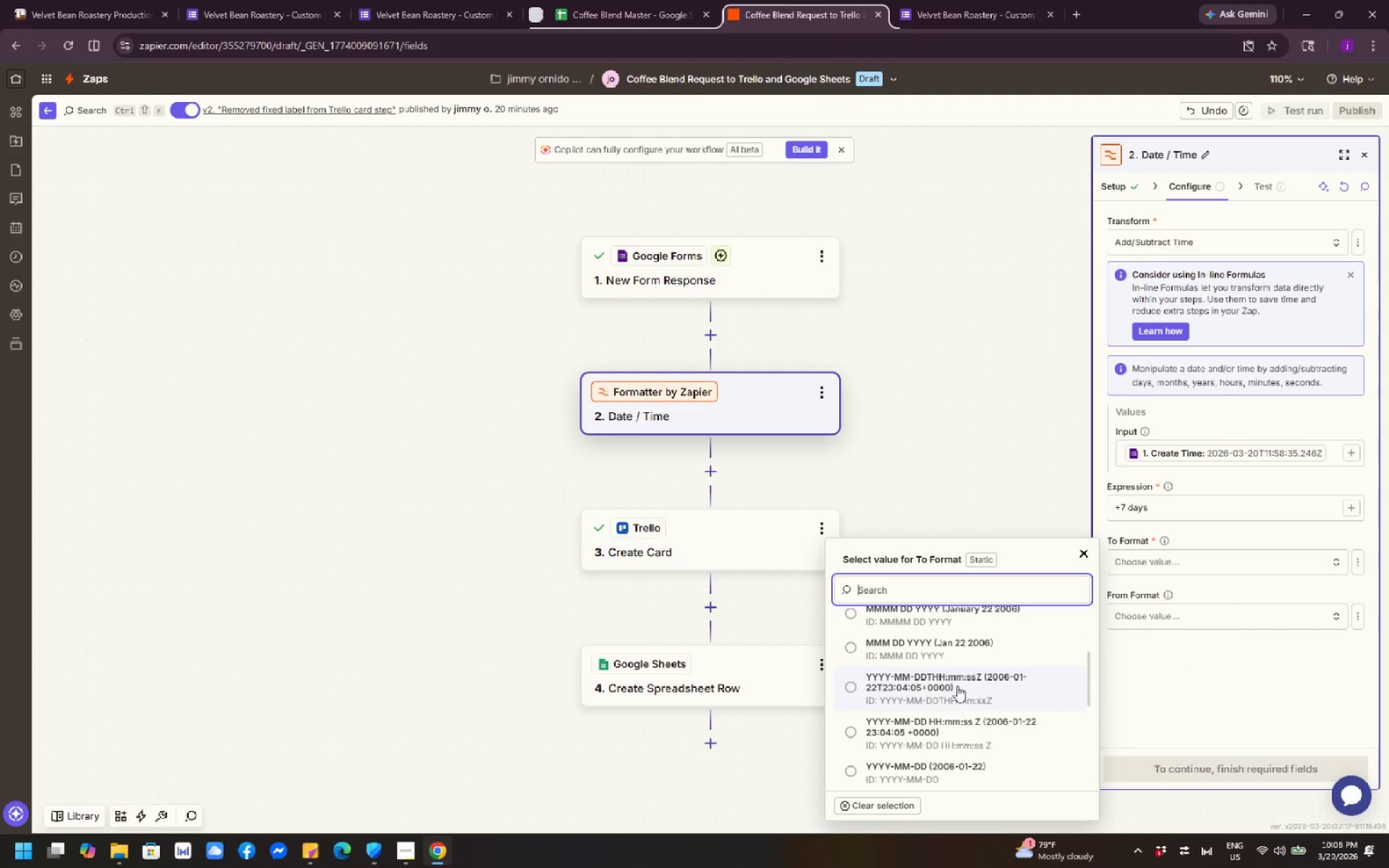 
left_click([968, 732])
 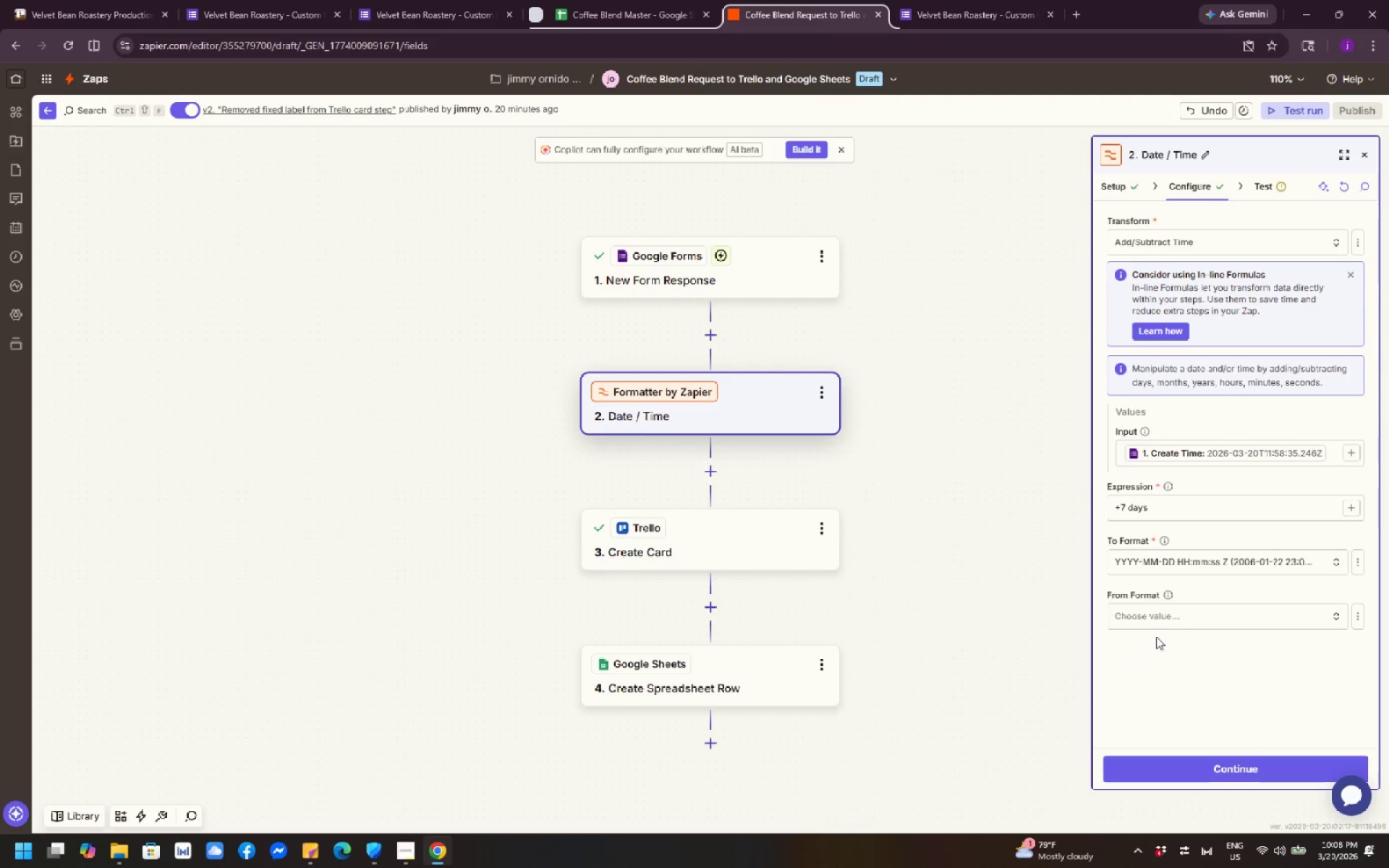 
left_click([1182, 621])
 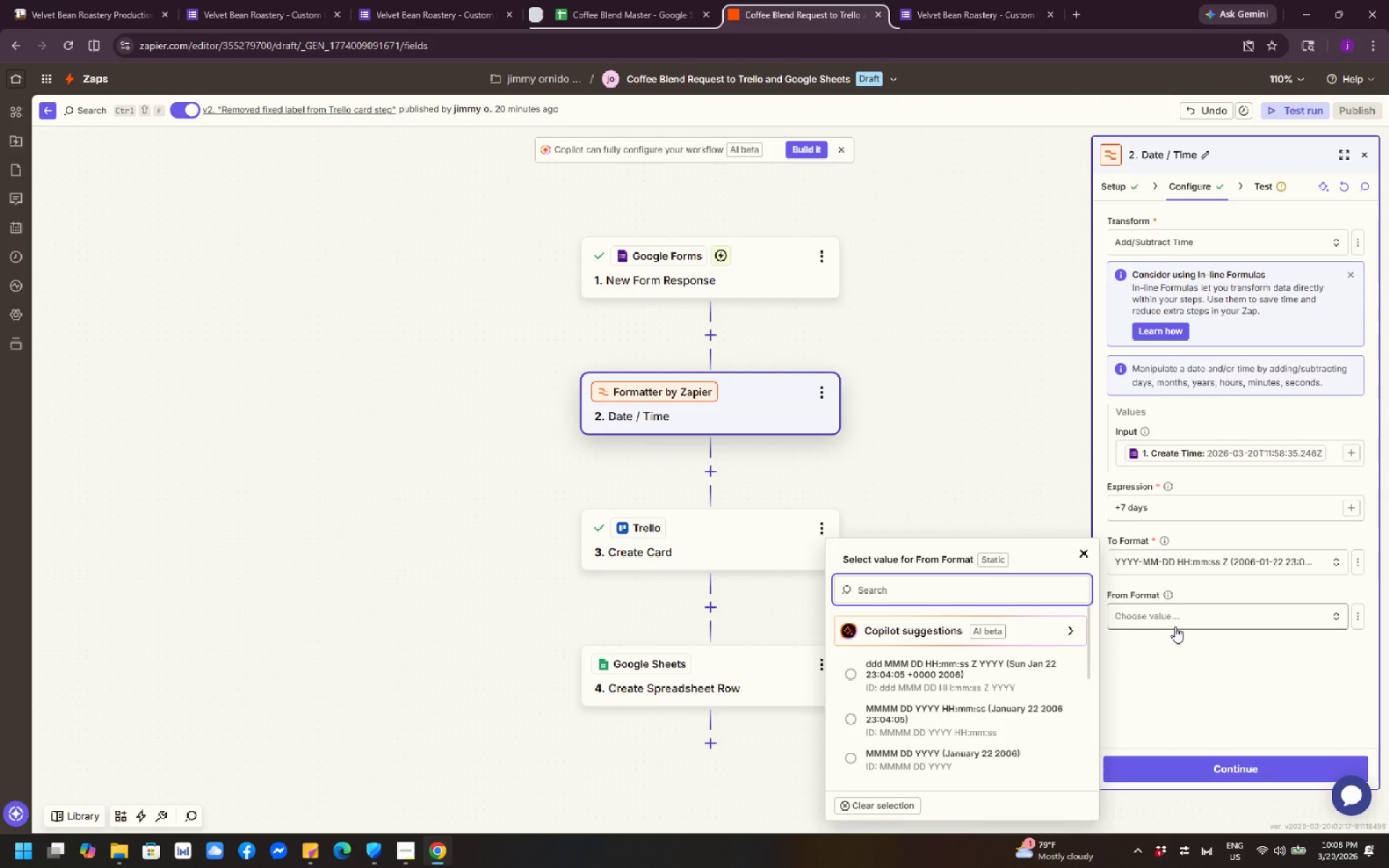 
scroll: coordinate [904, 767], scroll_direction: down, amount: 2.0
 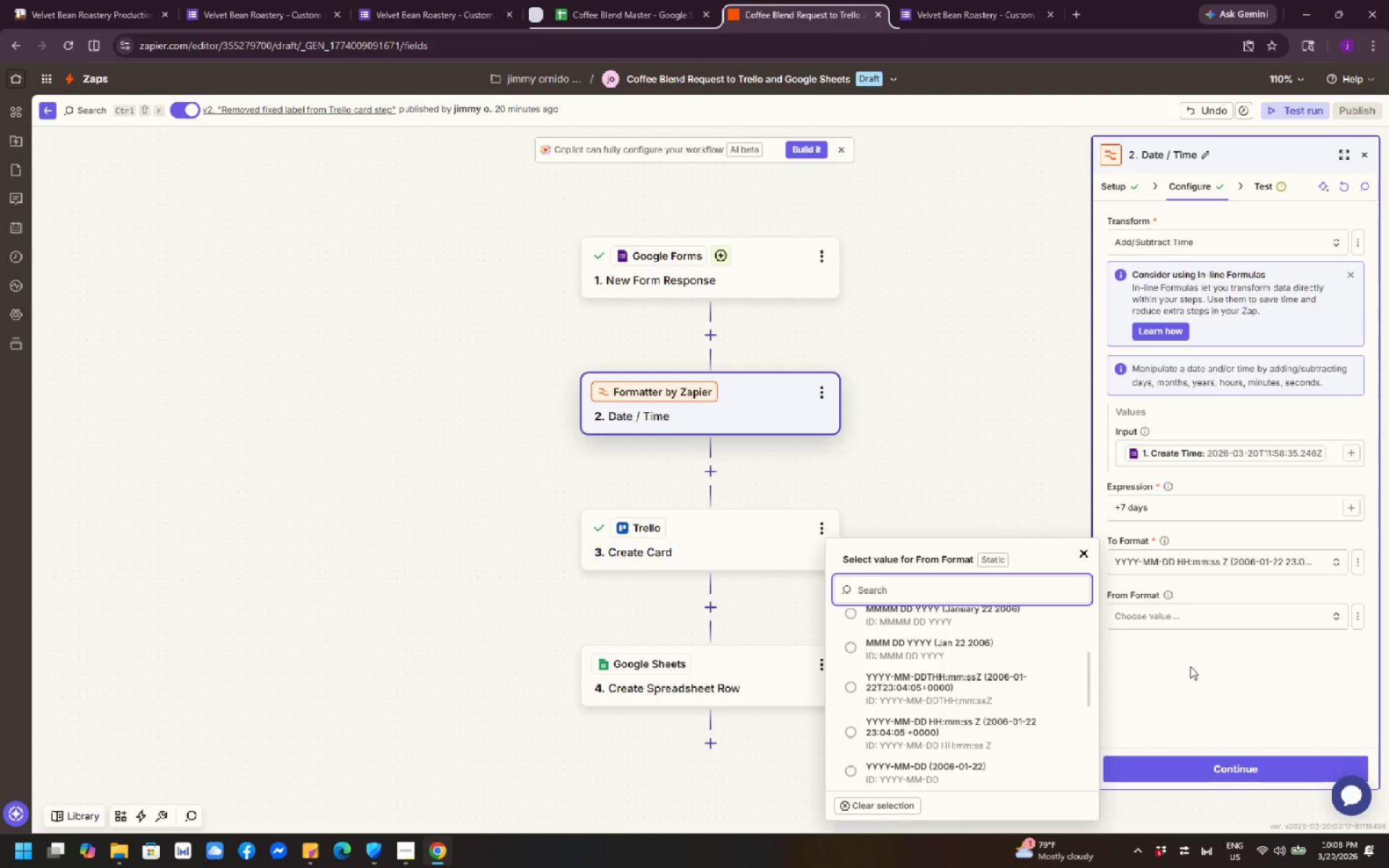 
scroll: coordinate [967, 704], scroll_direction: up, amount: 4.0
 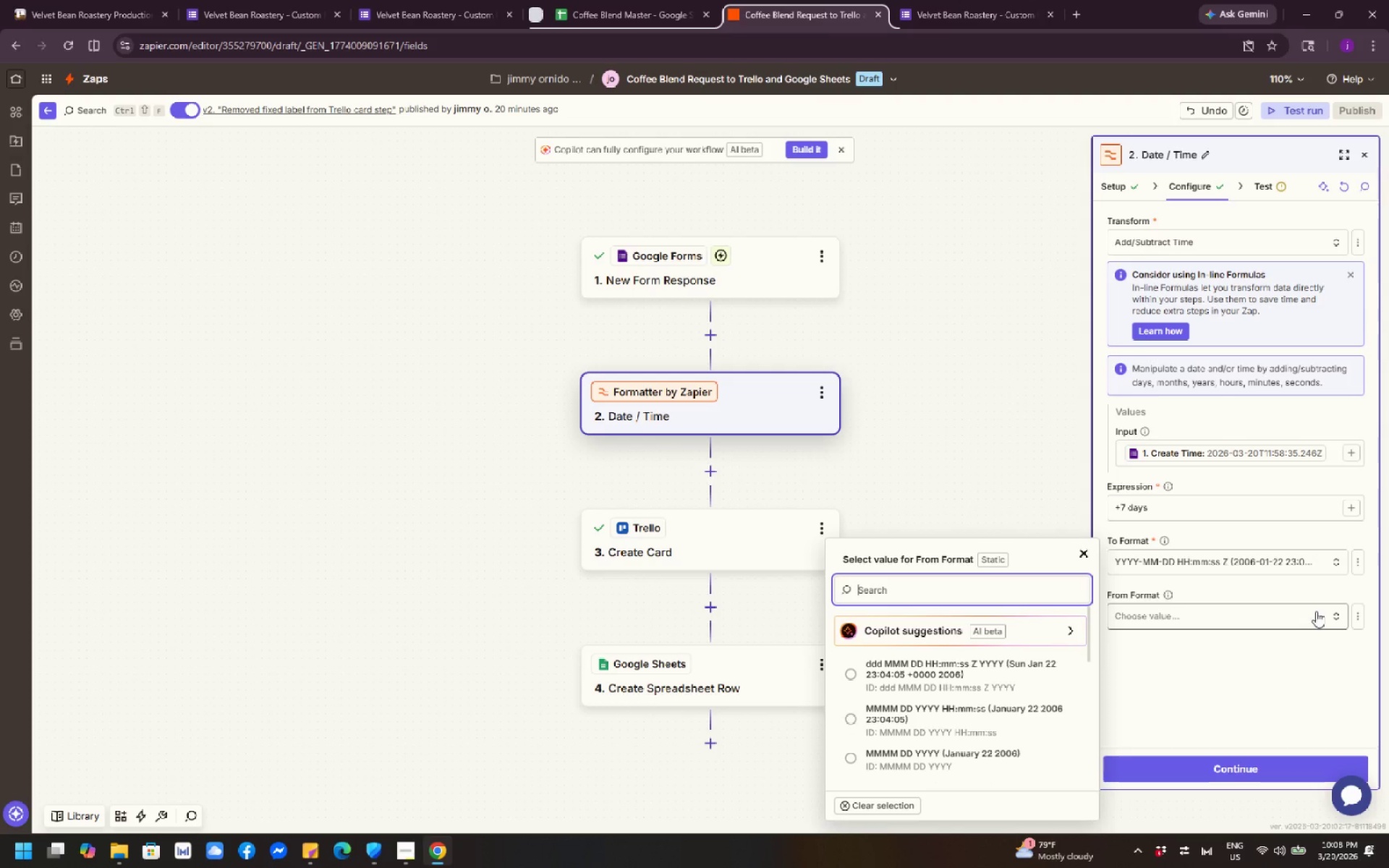 
left_click_drag(start_coordinate=[1316, 611], to_coordinate=[1319, 616])
 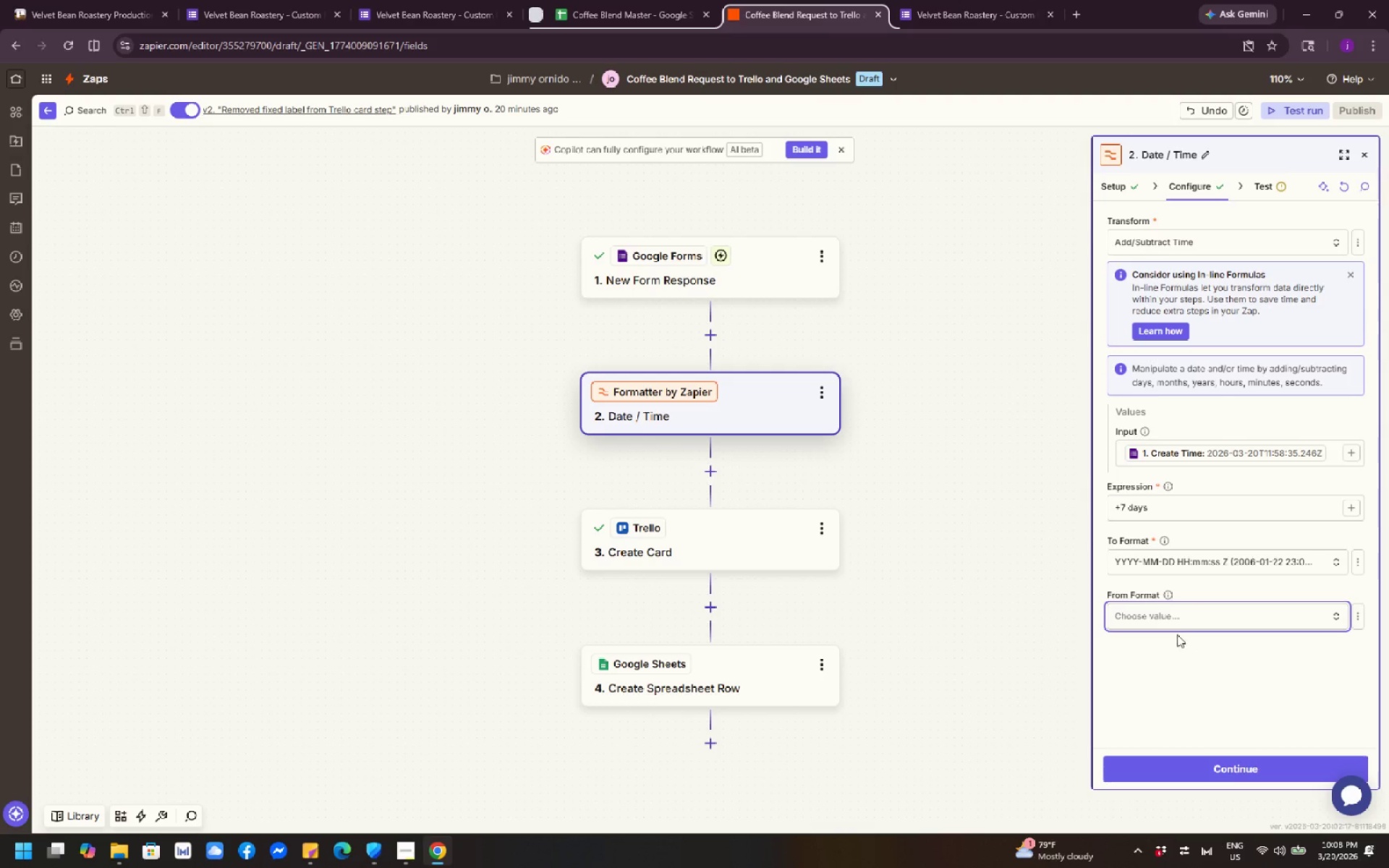 
left_click([1193, 614])
 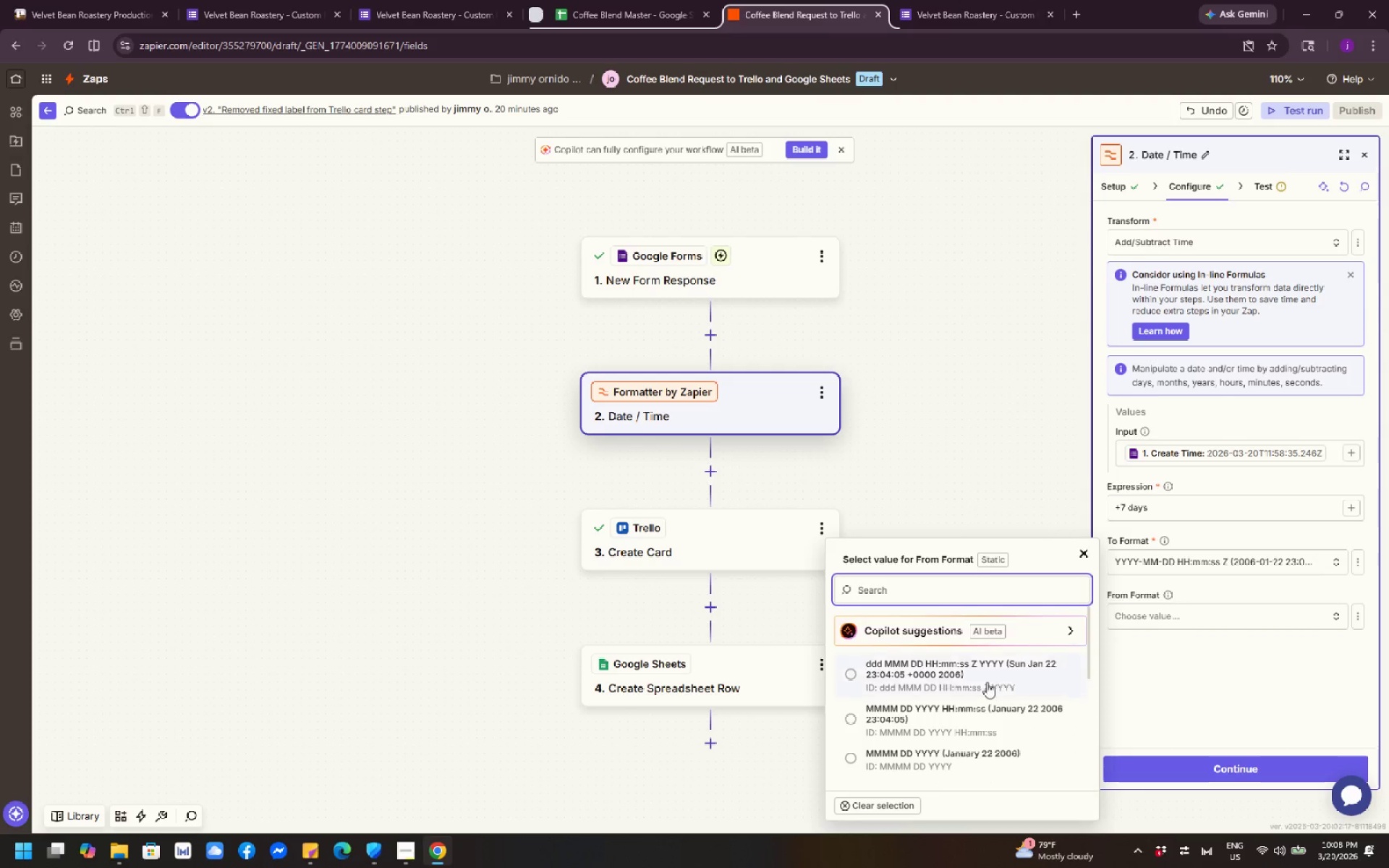 
scroll: coordinate [985, 684], scroll_direction: down, amount: 3.0
 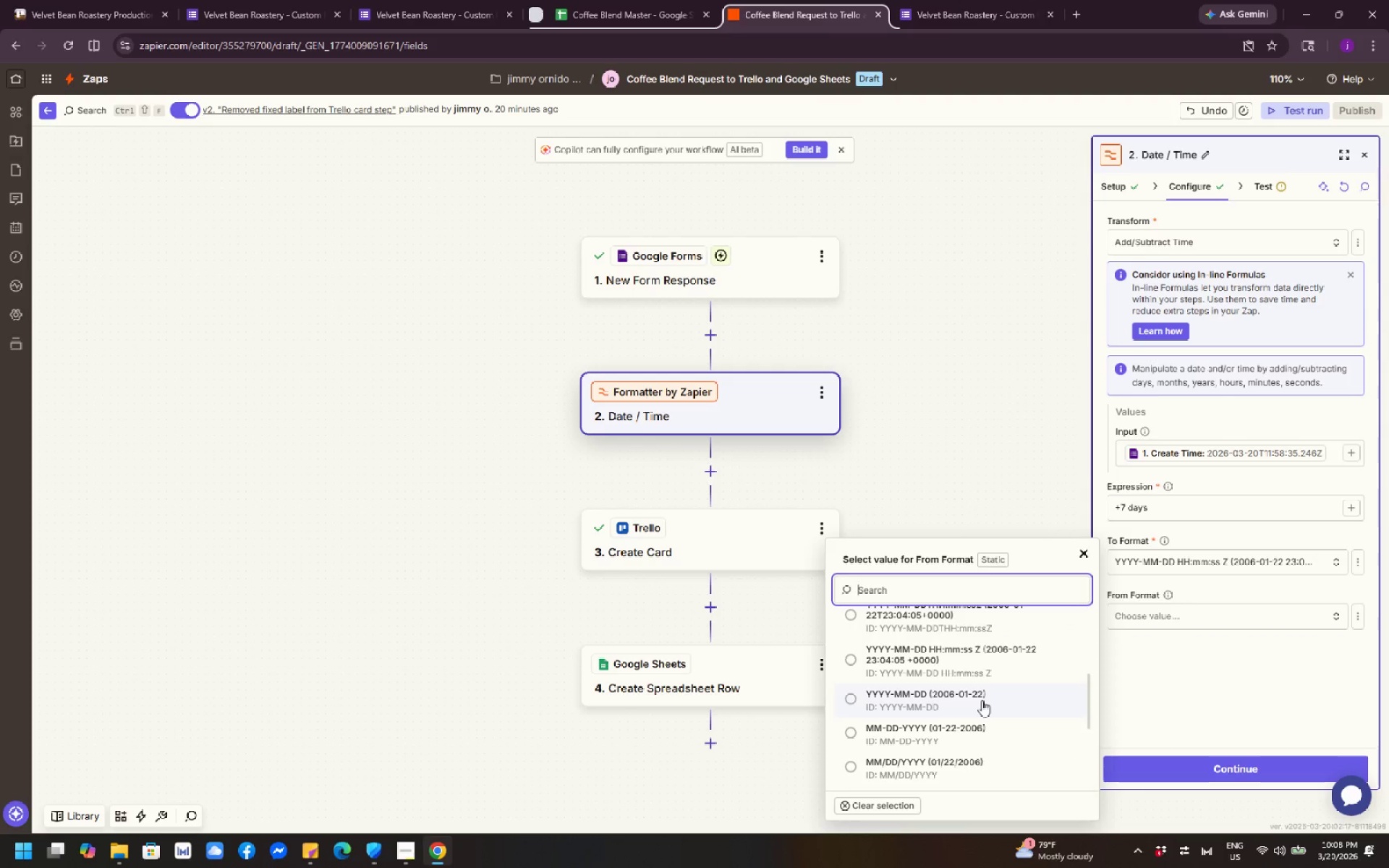 
left_click([982, 700])
 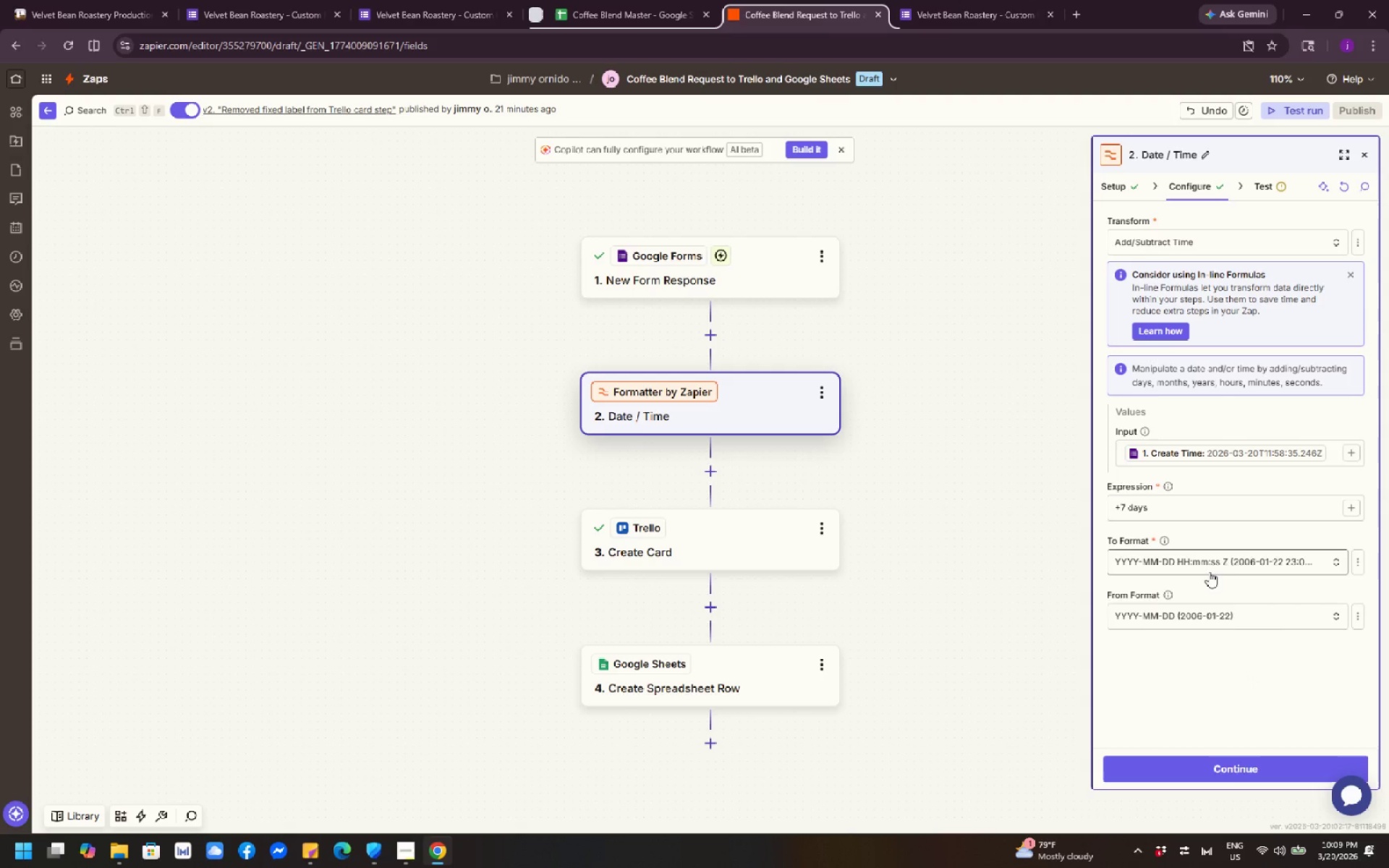 
wait(33.3)
 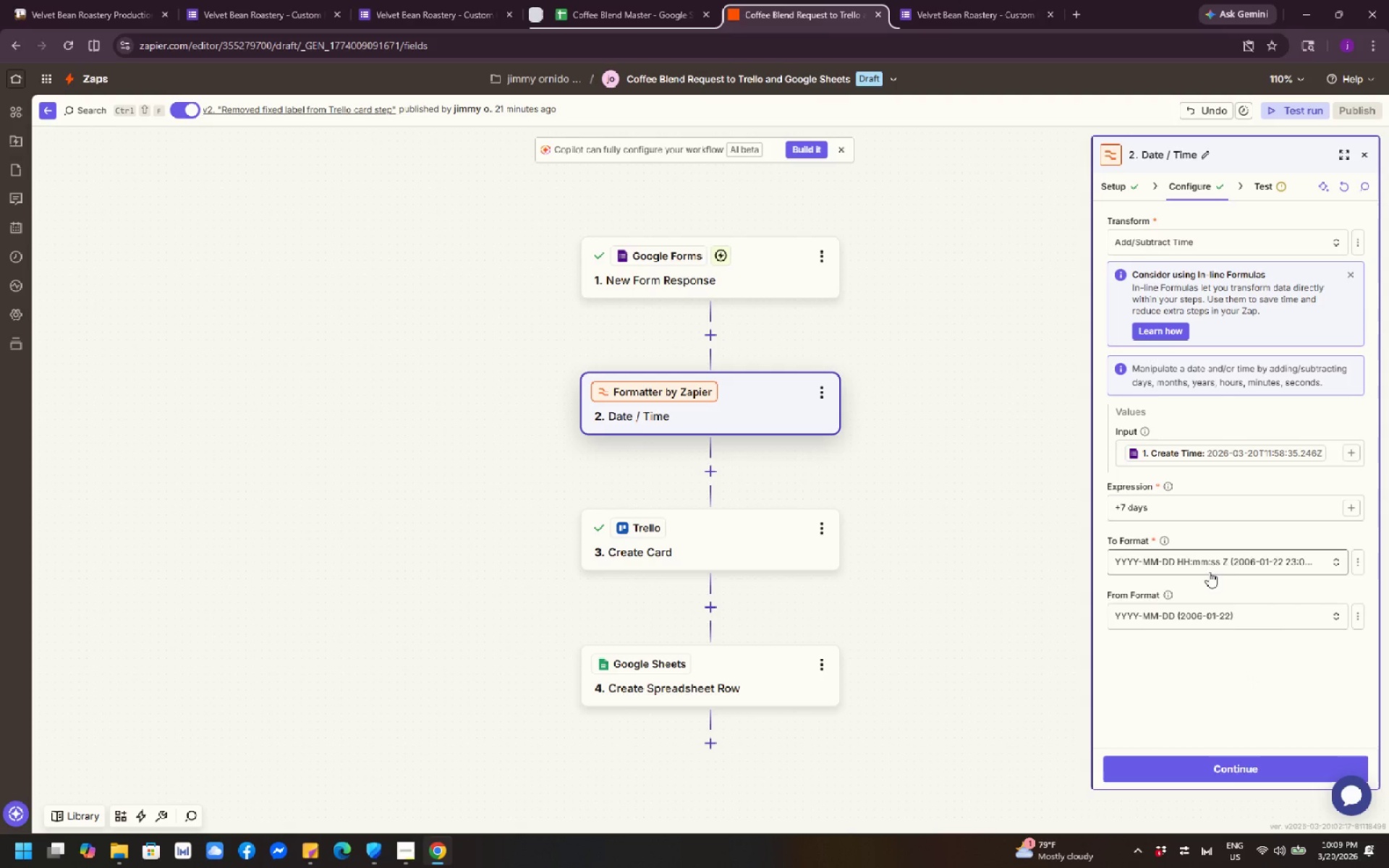 
scroll: coordinate [938, 745], scroll_direction: down, amount: 5.0
 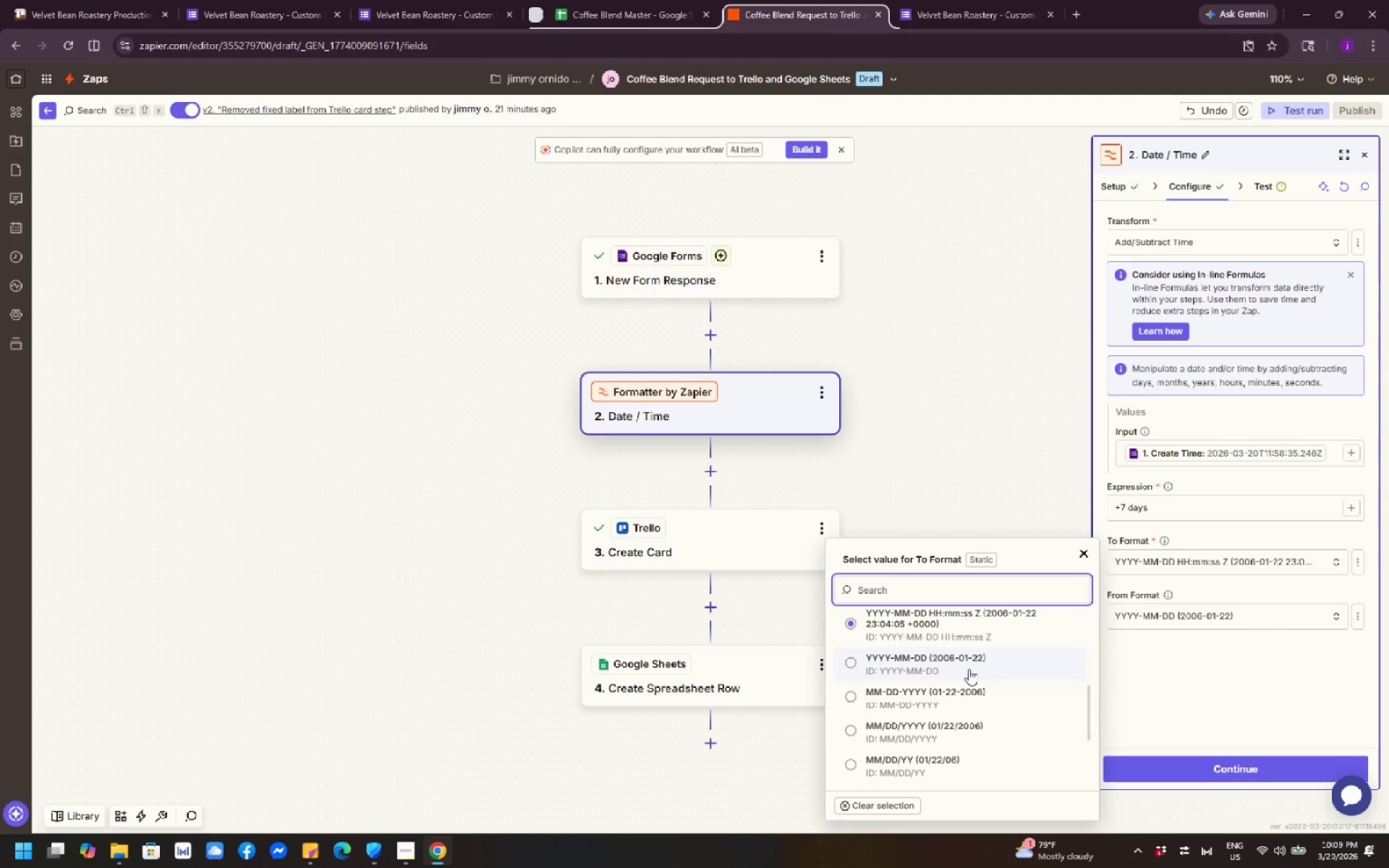 
left_click([969, 669])
 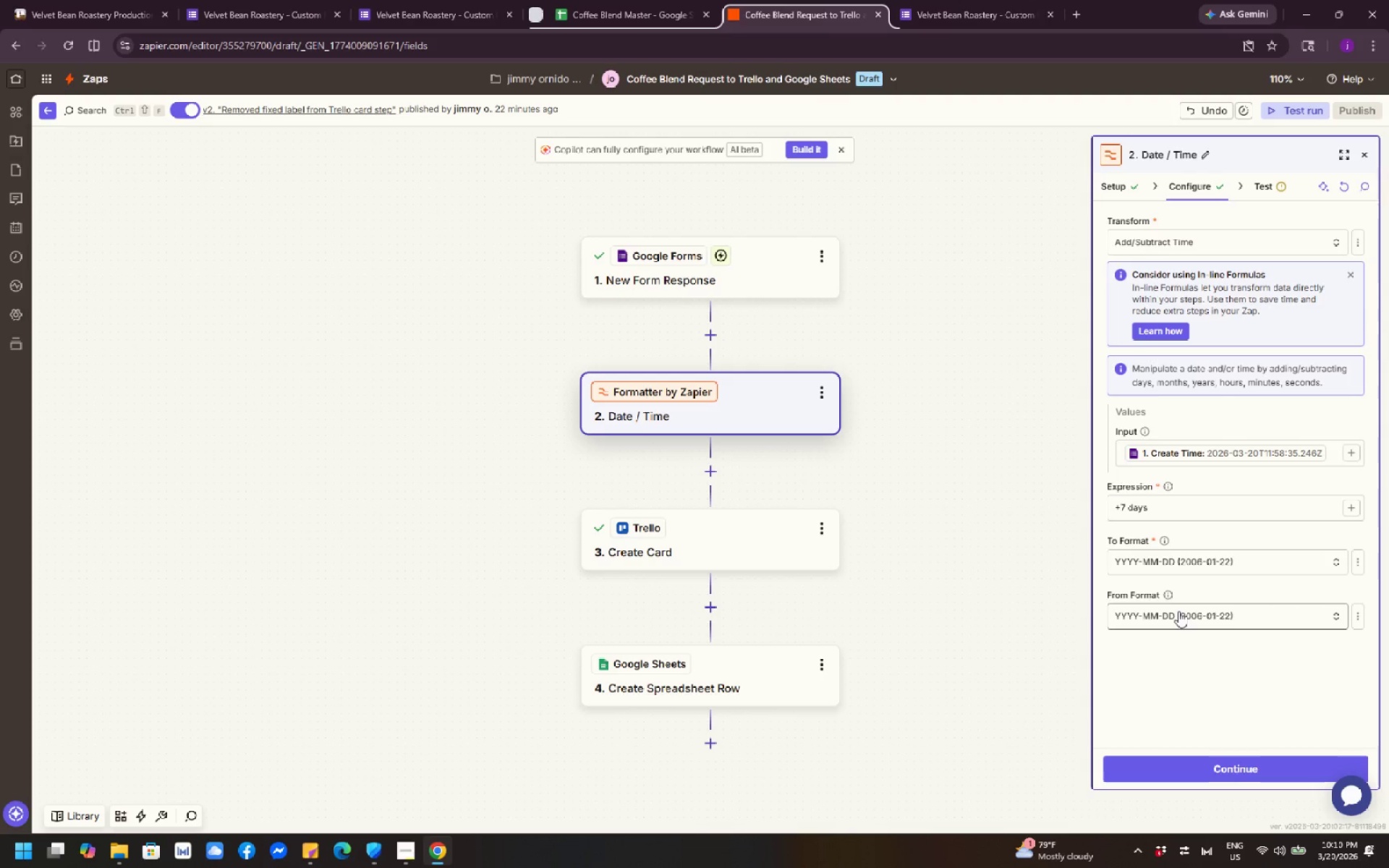 
wait(57.47)
 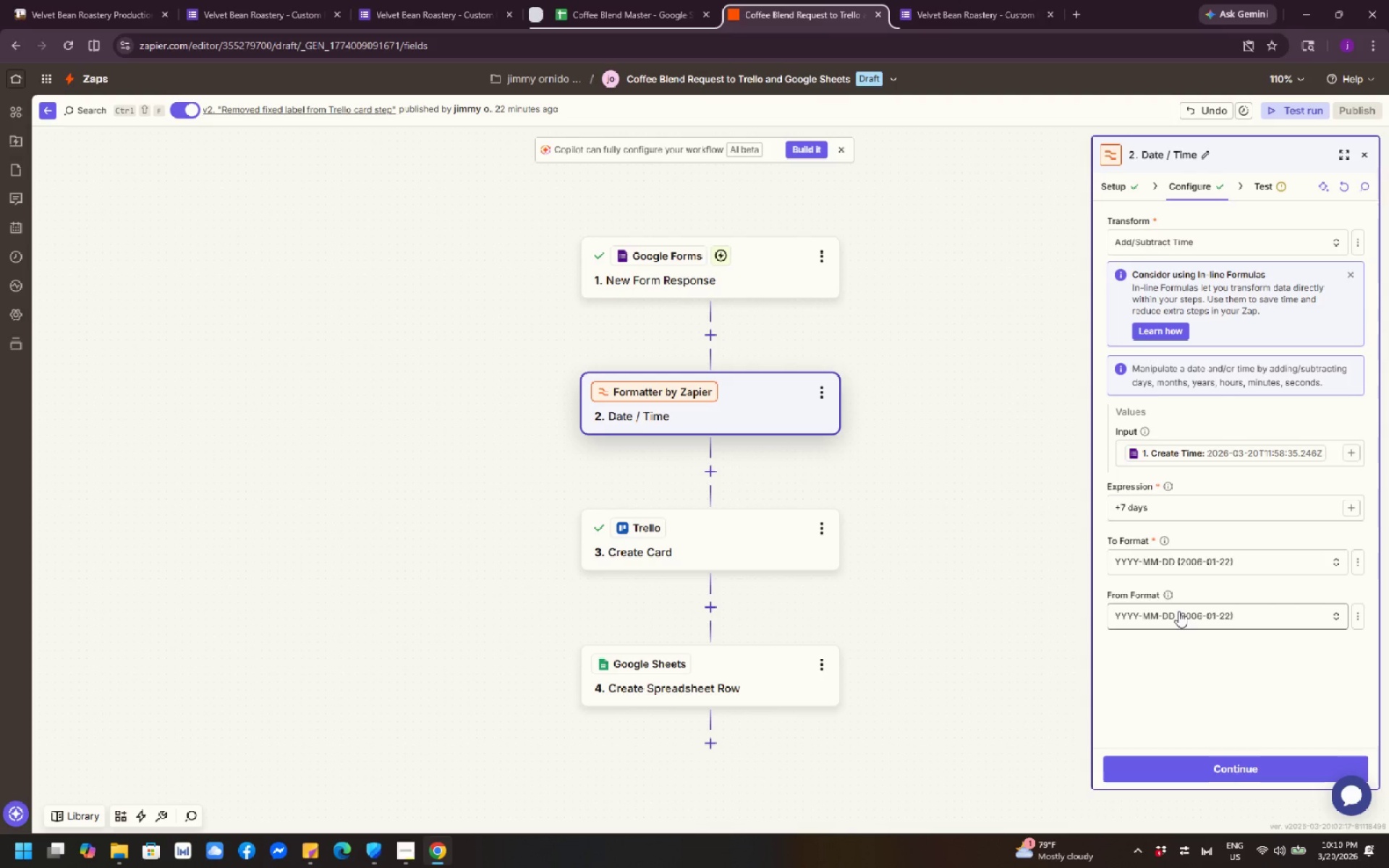 
left_click([1178, 611])
 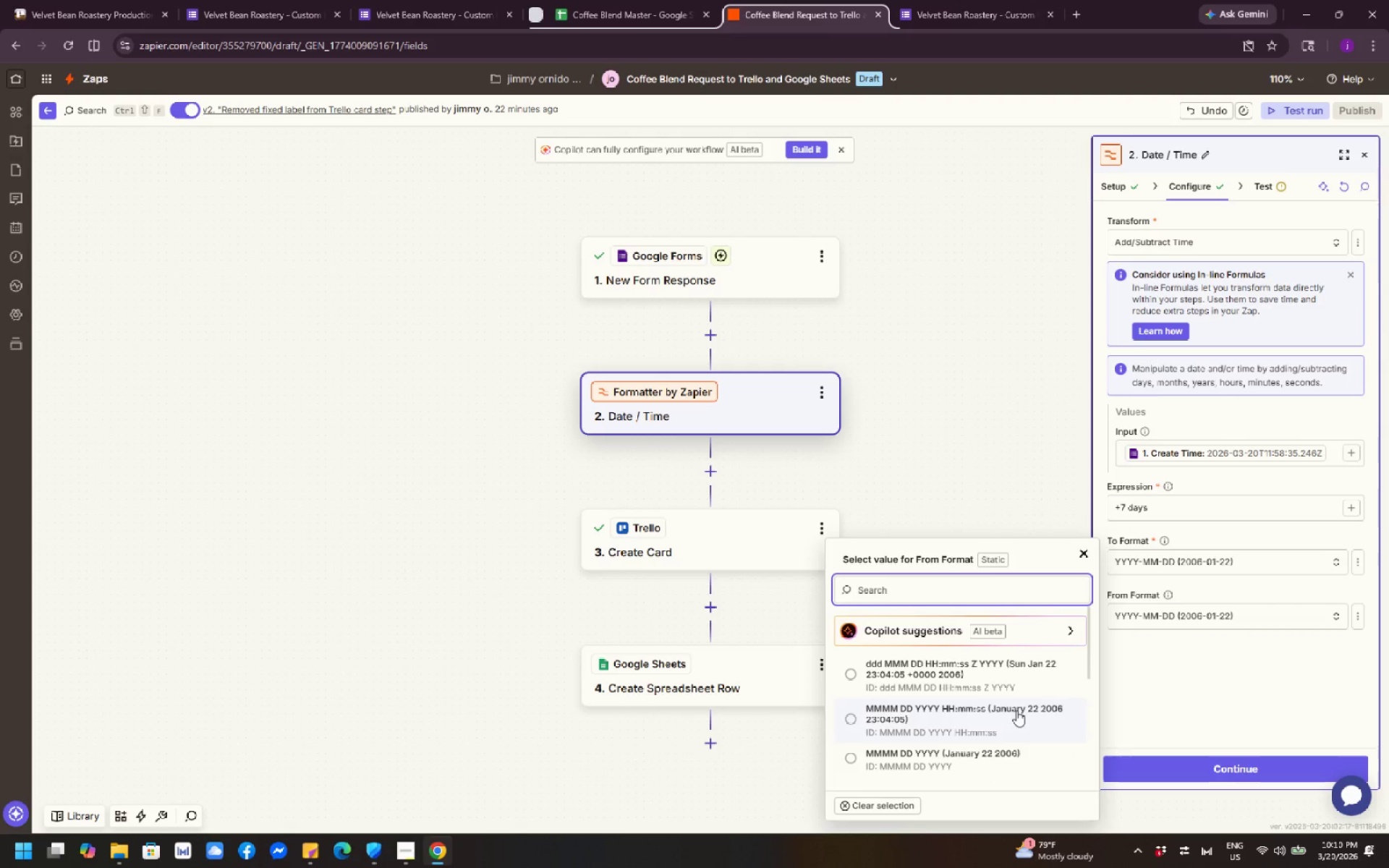 
scroll: coordinate [1016, 710], scroll_direction: down, amount: 2.0
 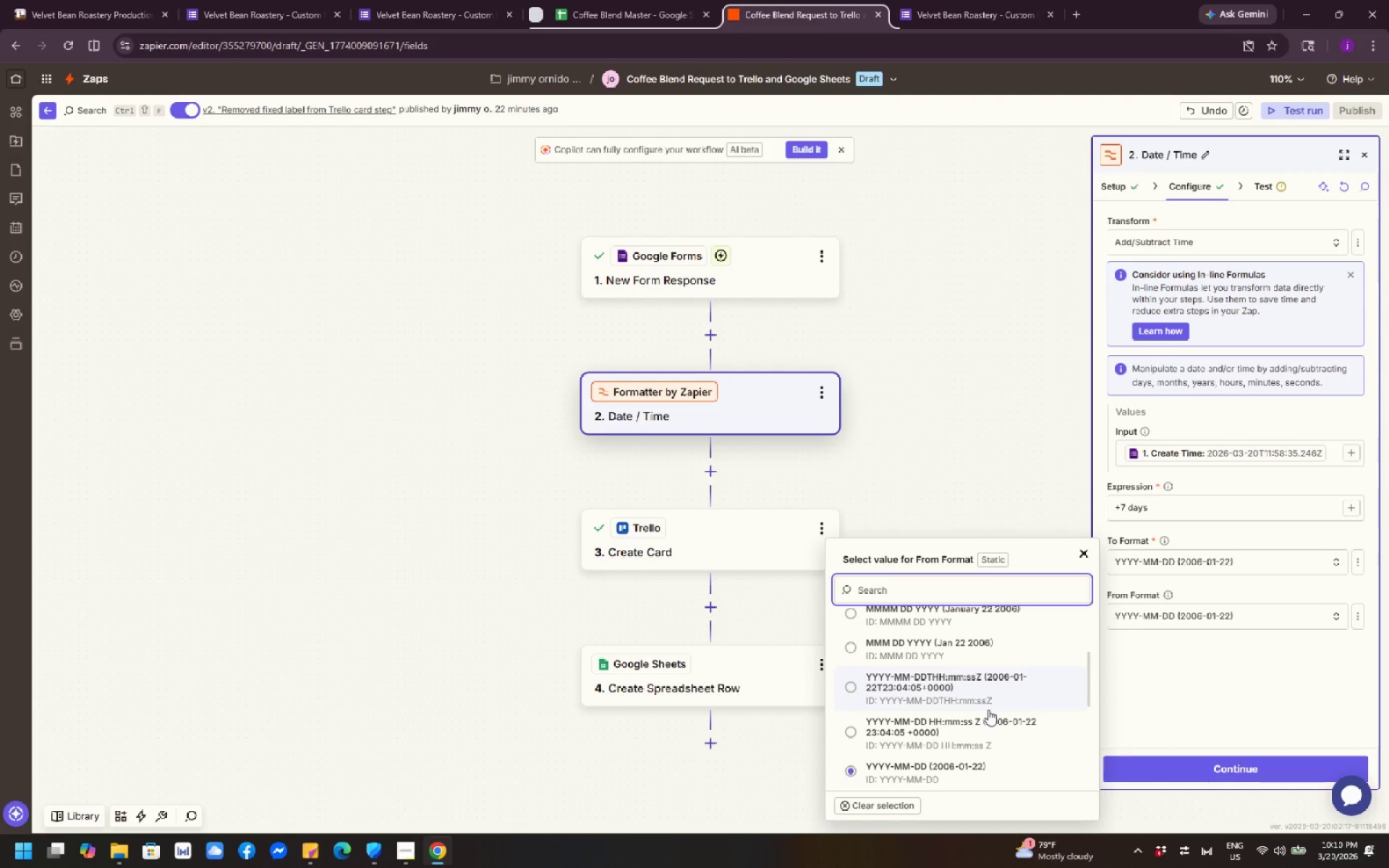 
wait(16.47)
 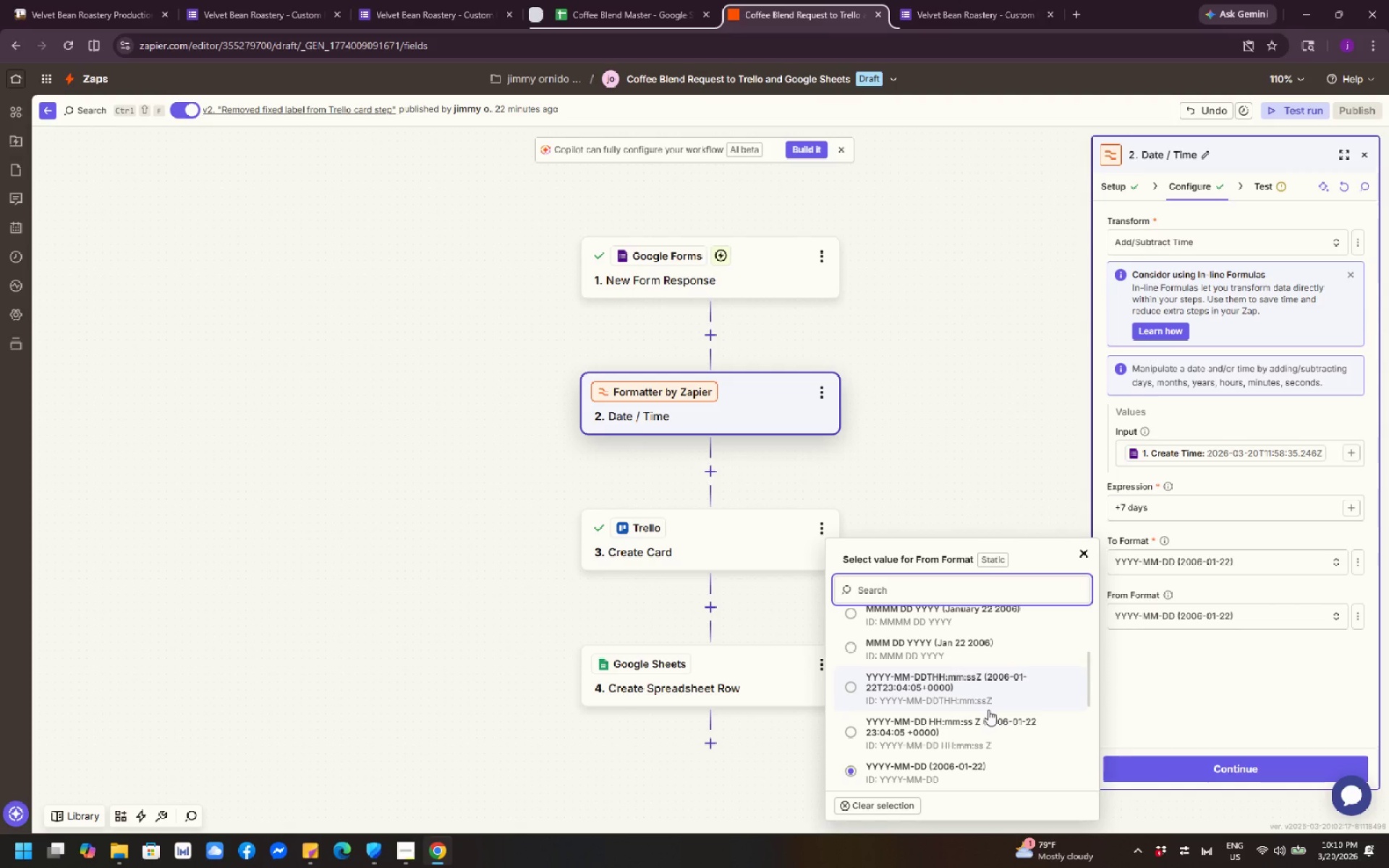 
left_click([982, 688])
 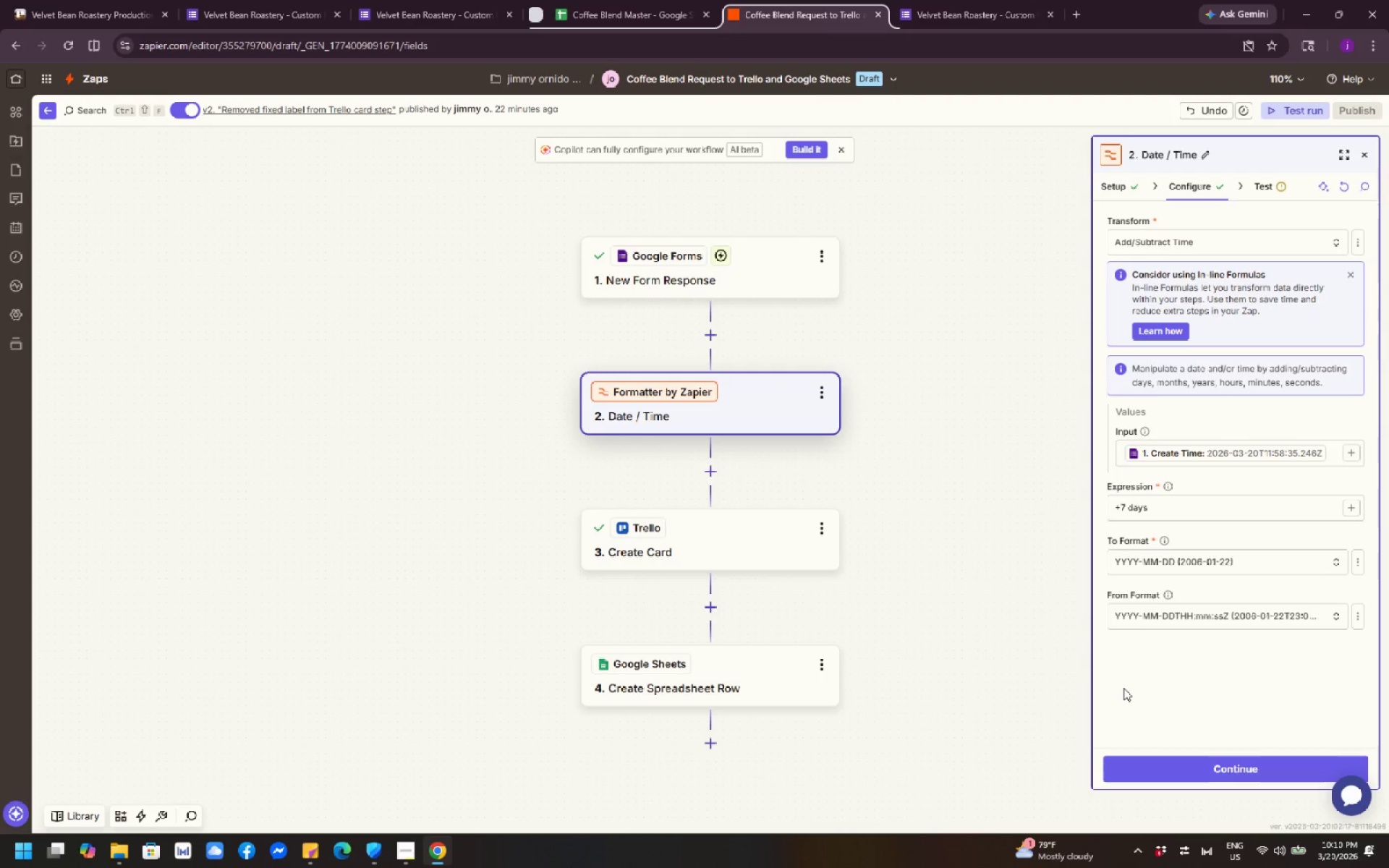 
wait(15.12)
 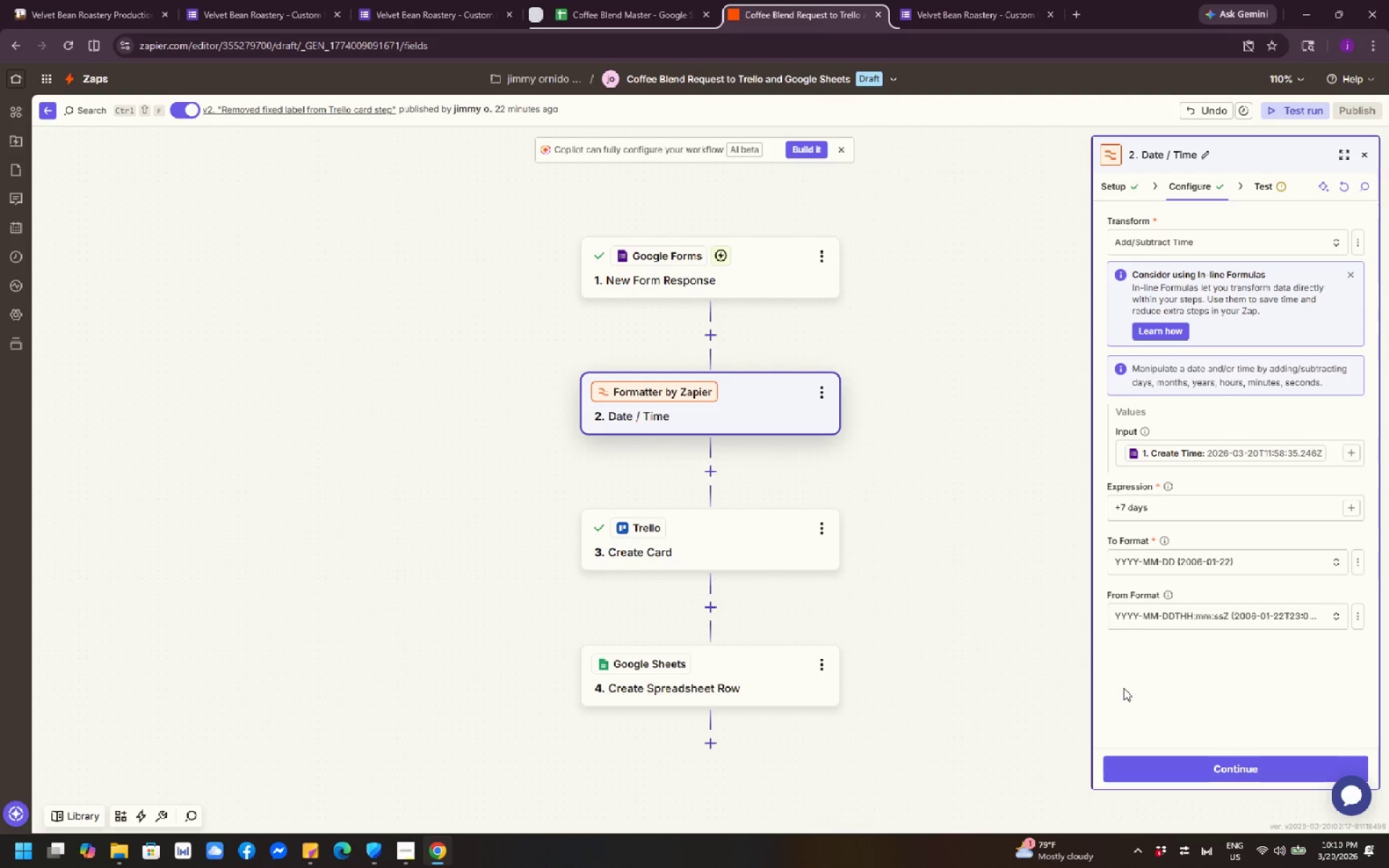 
left_click([1197, 622])
 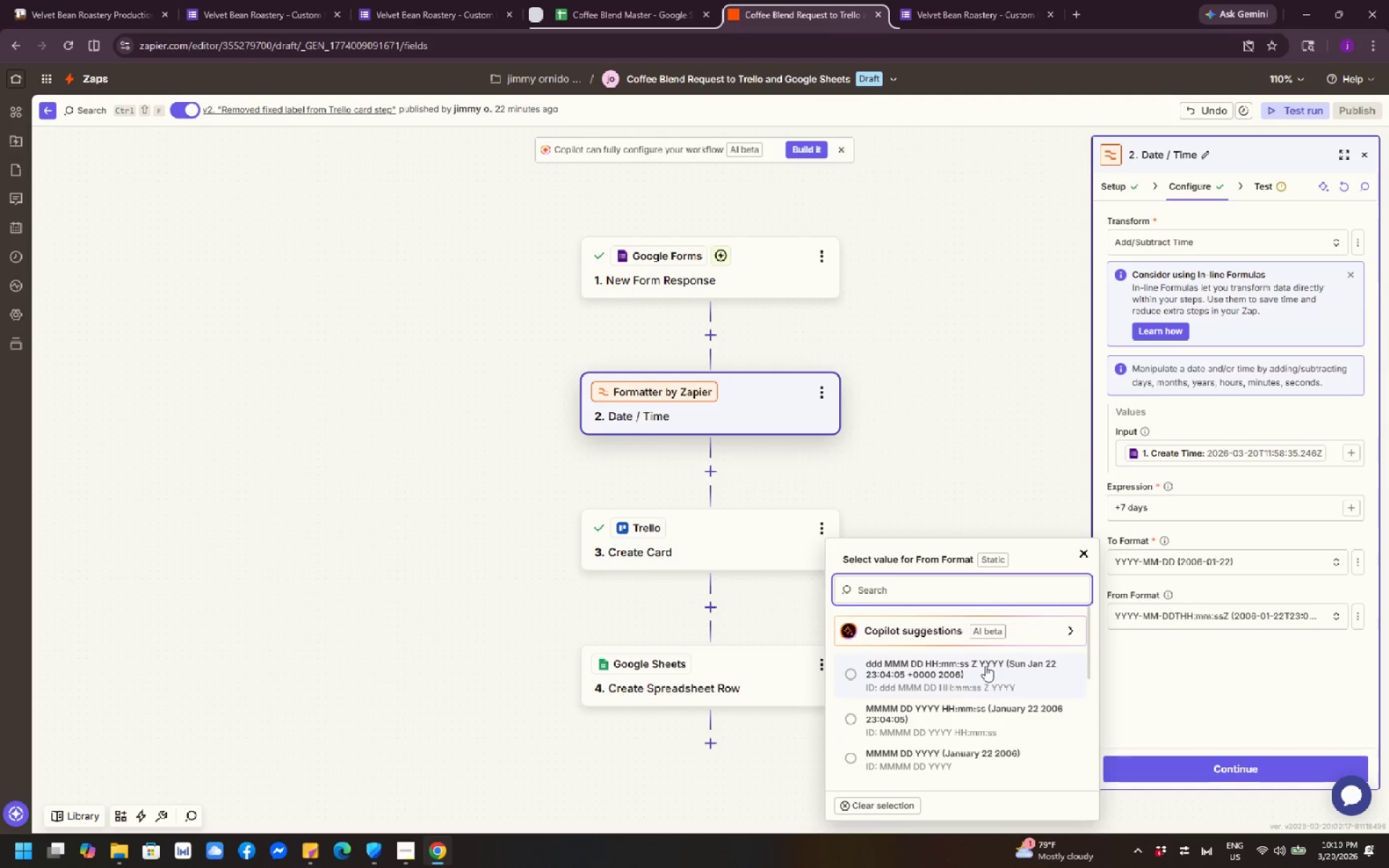 
wait(6.5)
 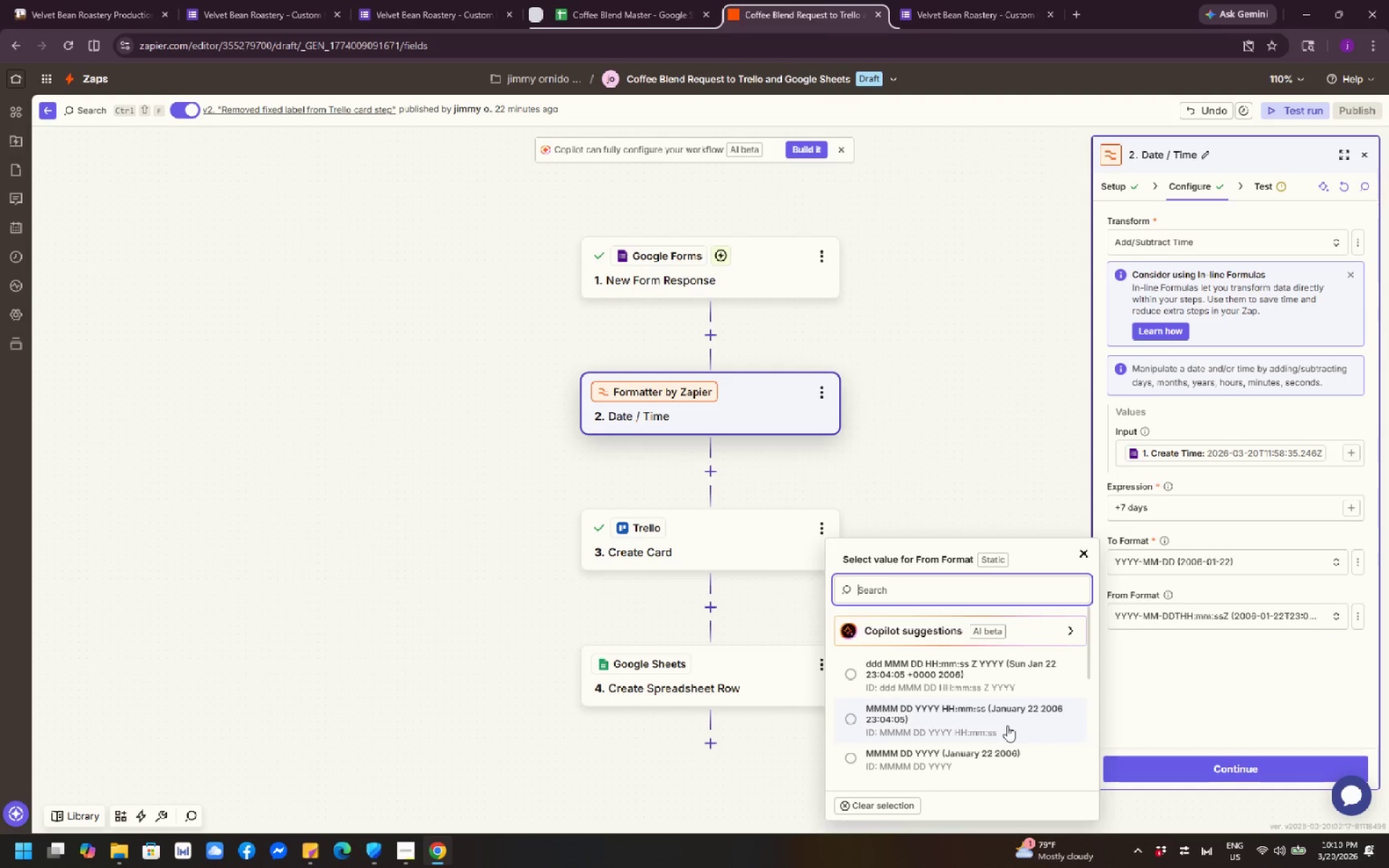 
scroll: coordinate [986, 672], scroll_direction: down, amount: 4.0
 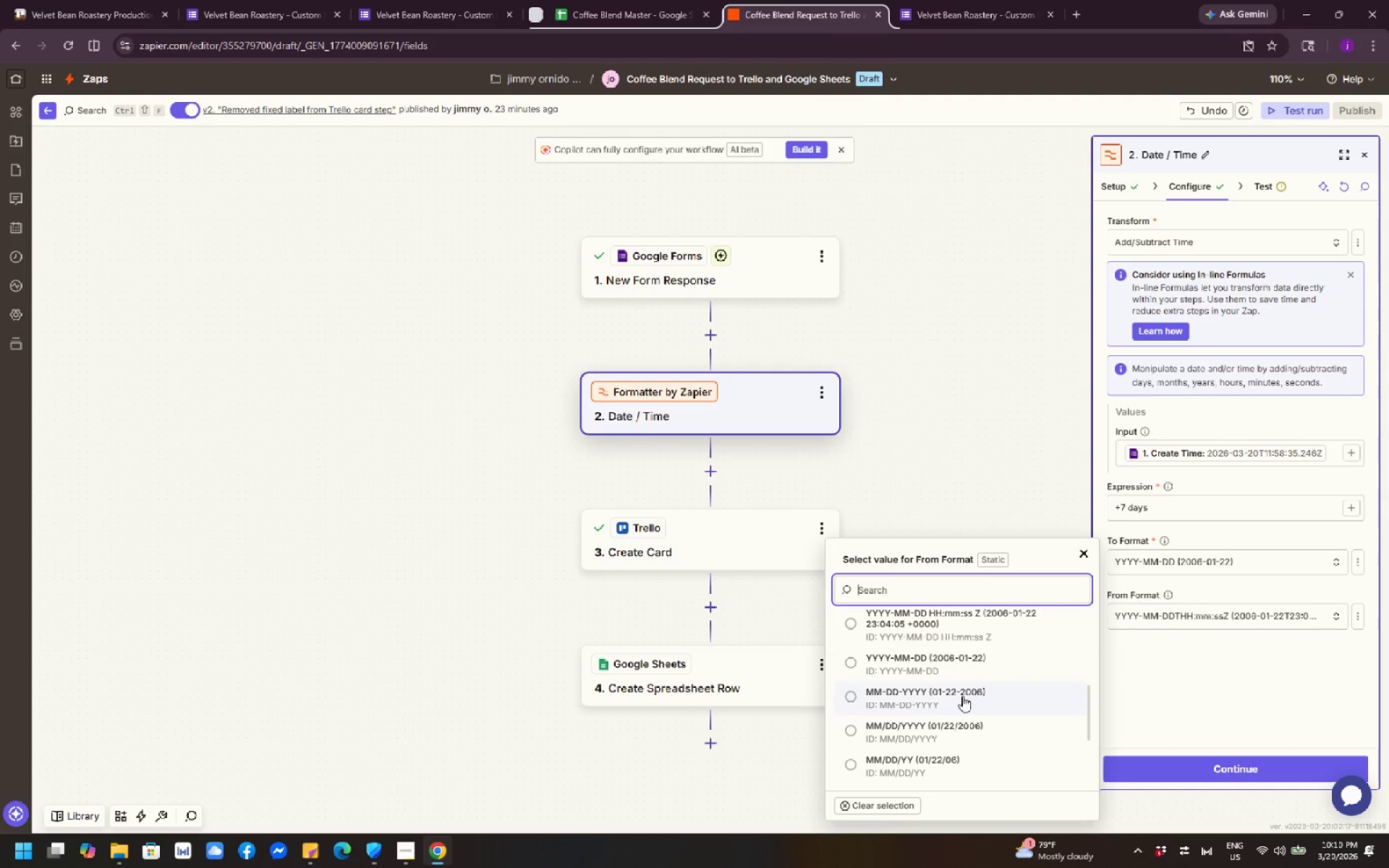 
scroll: coordinate [967, 688], scroll_direction: up, amount: 1.0
 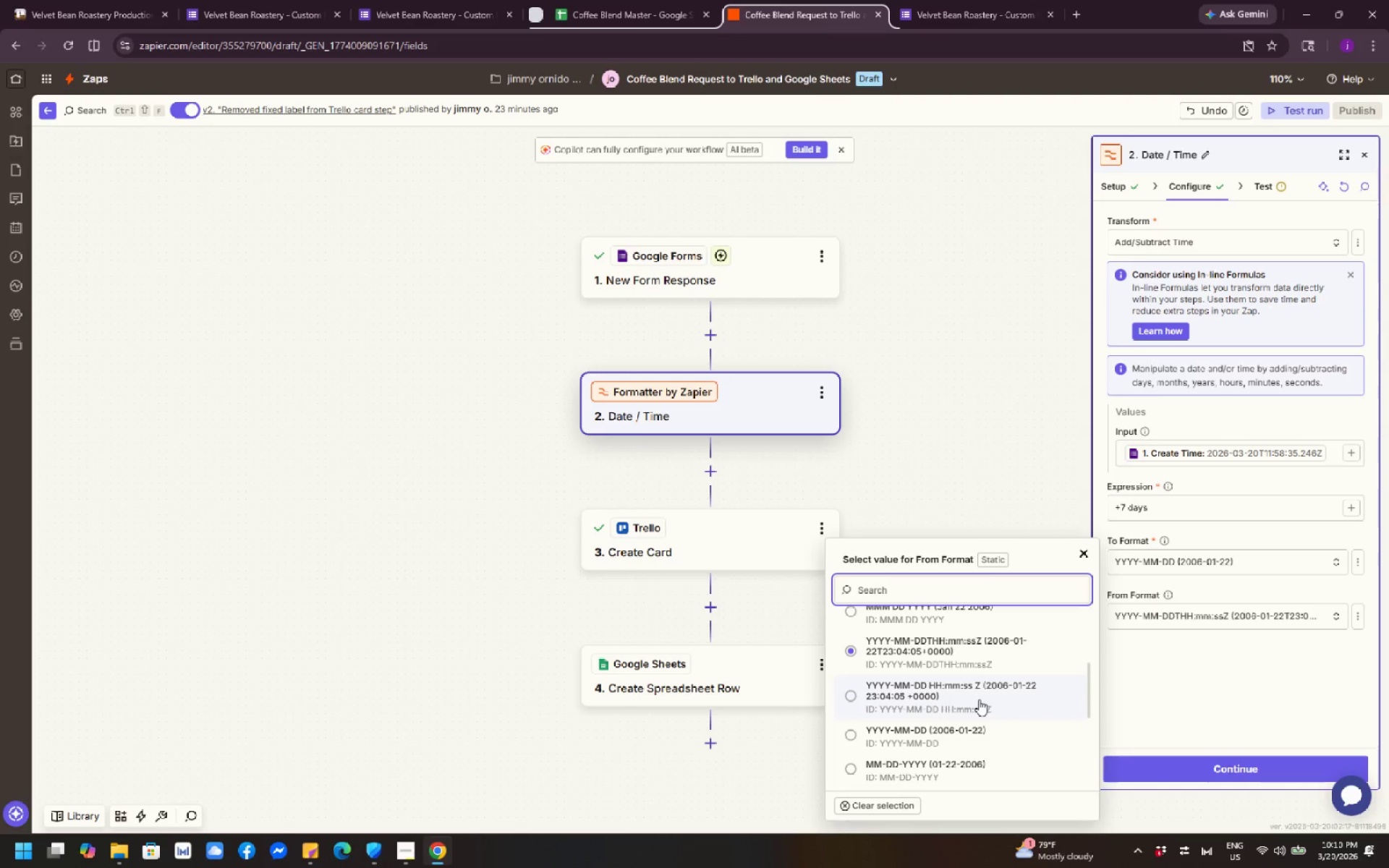 
wait(10.24)
 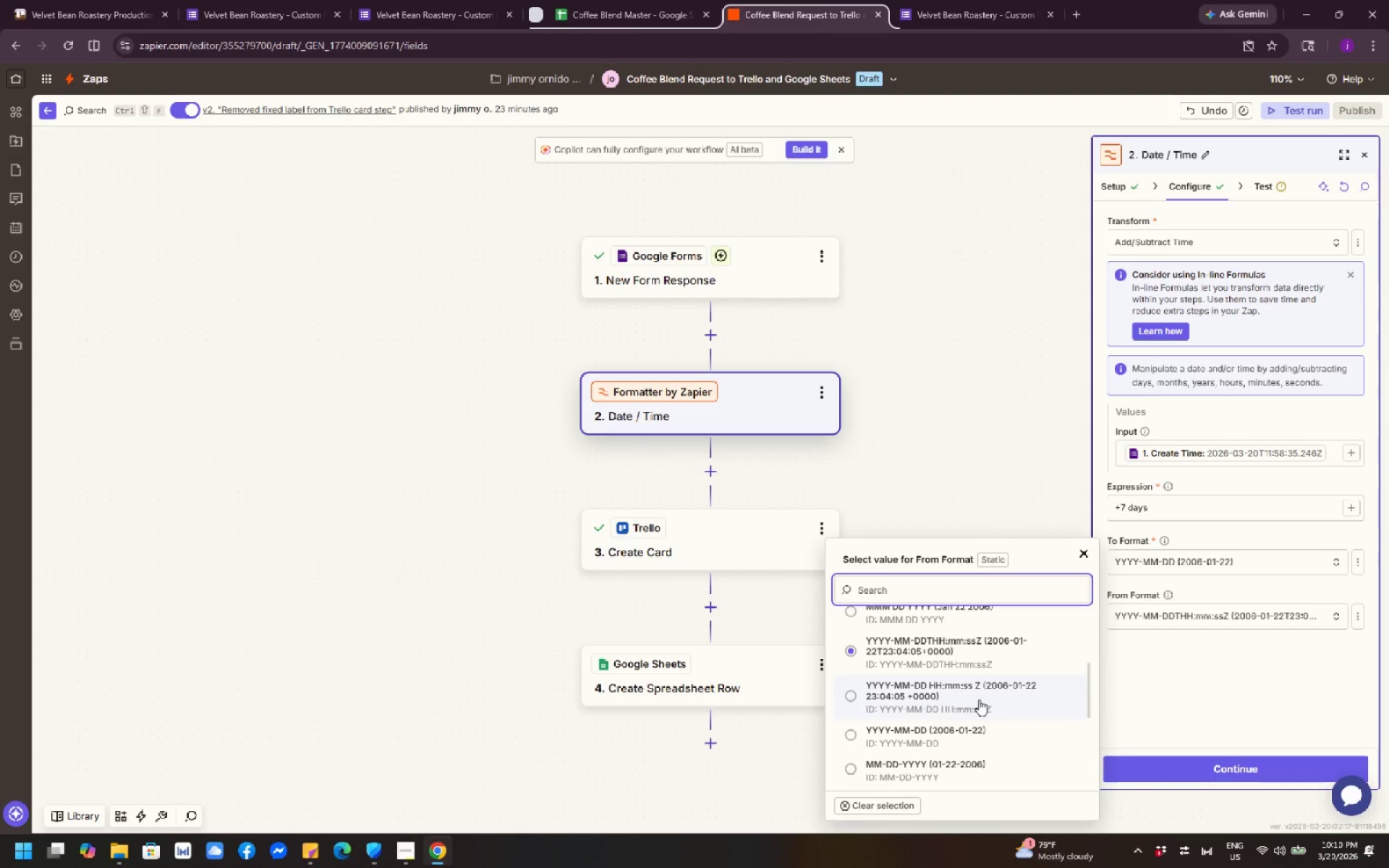 
scroll: coordinate [979, 699], scroll_direction: down, amount: 2.0
 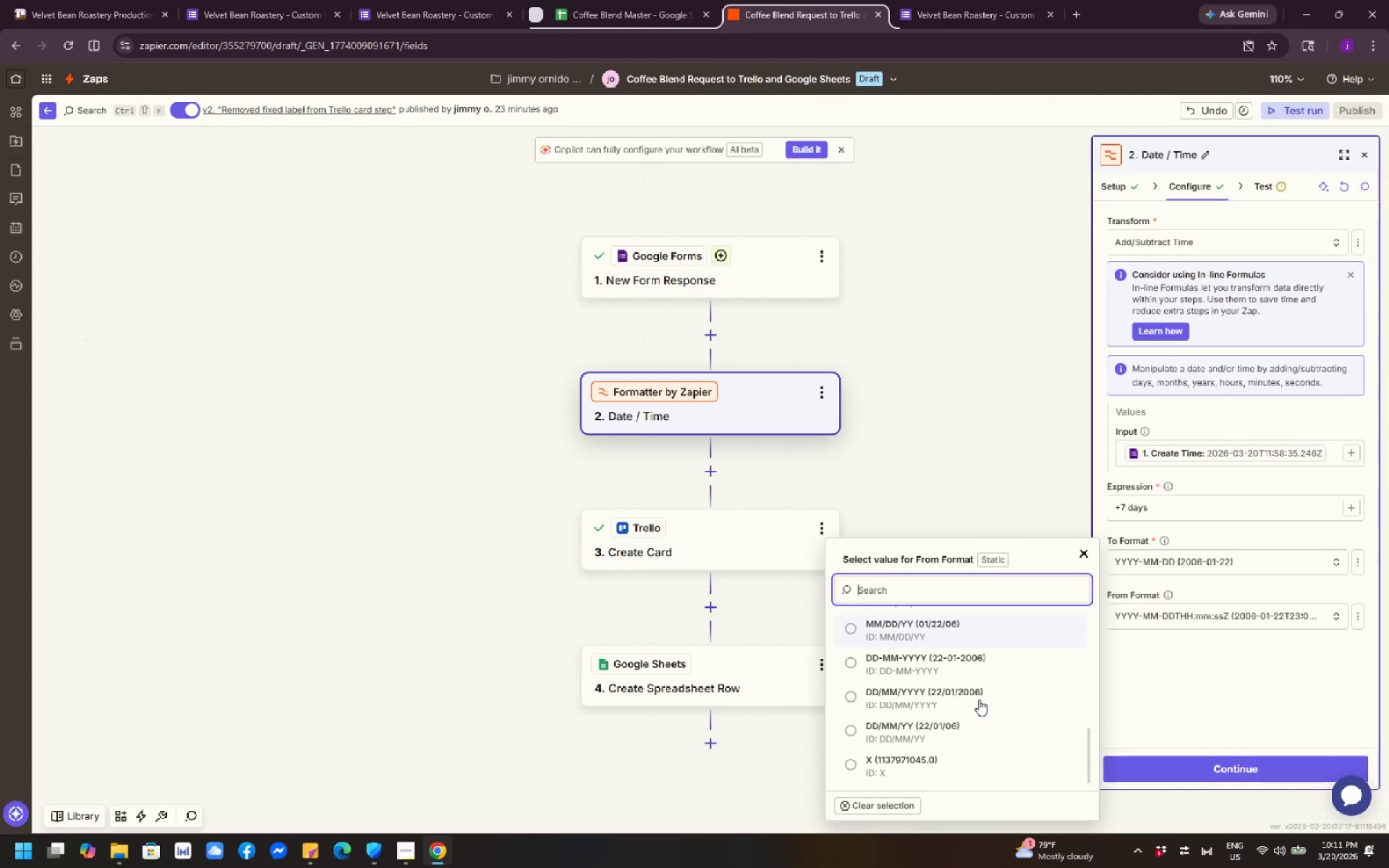 
scroll: coordinate [979, 699], scroll_direction: up, amount: 3.0
 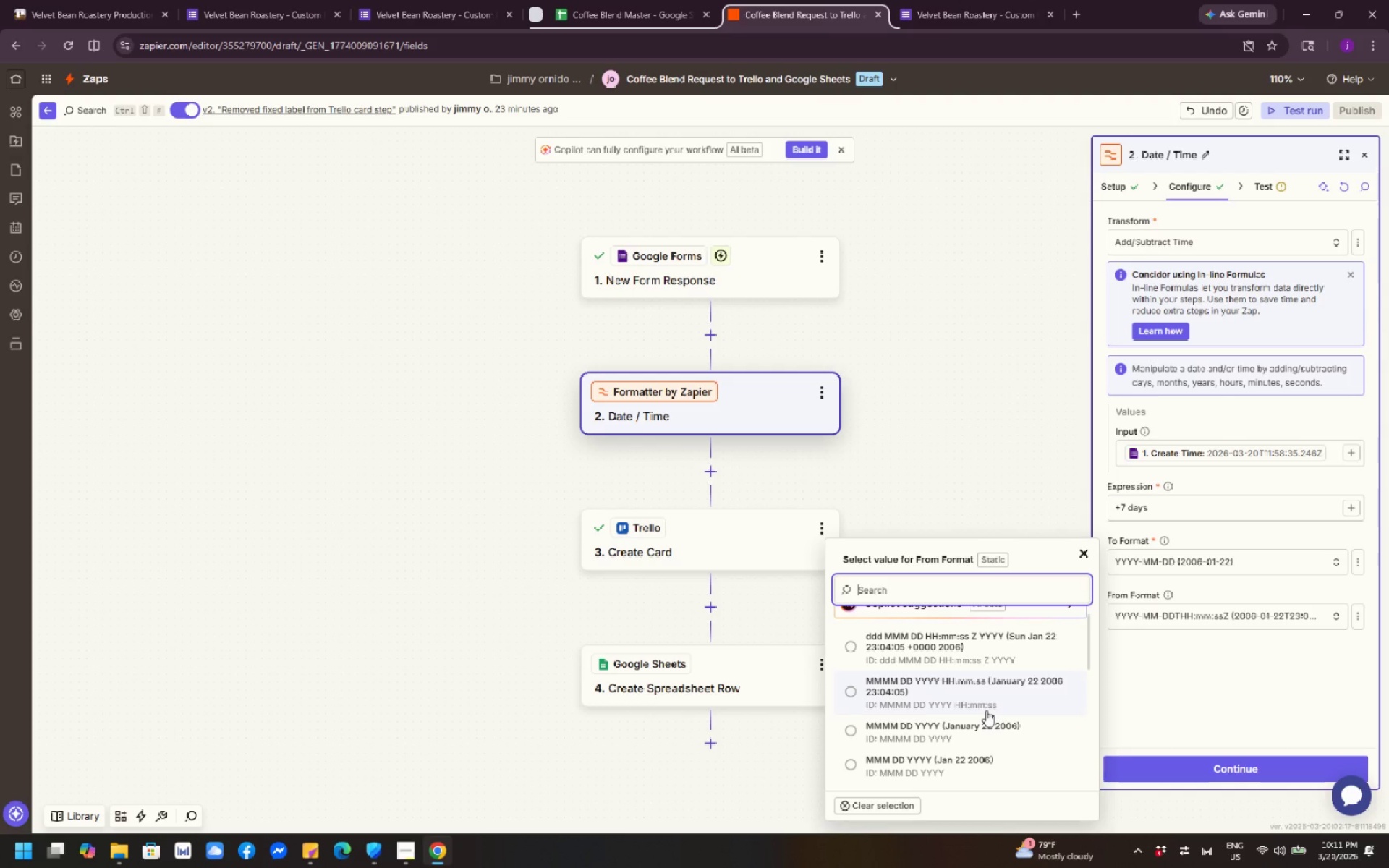 
wait(5.84)
 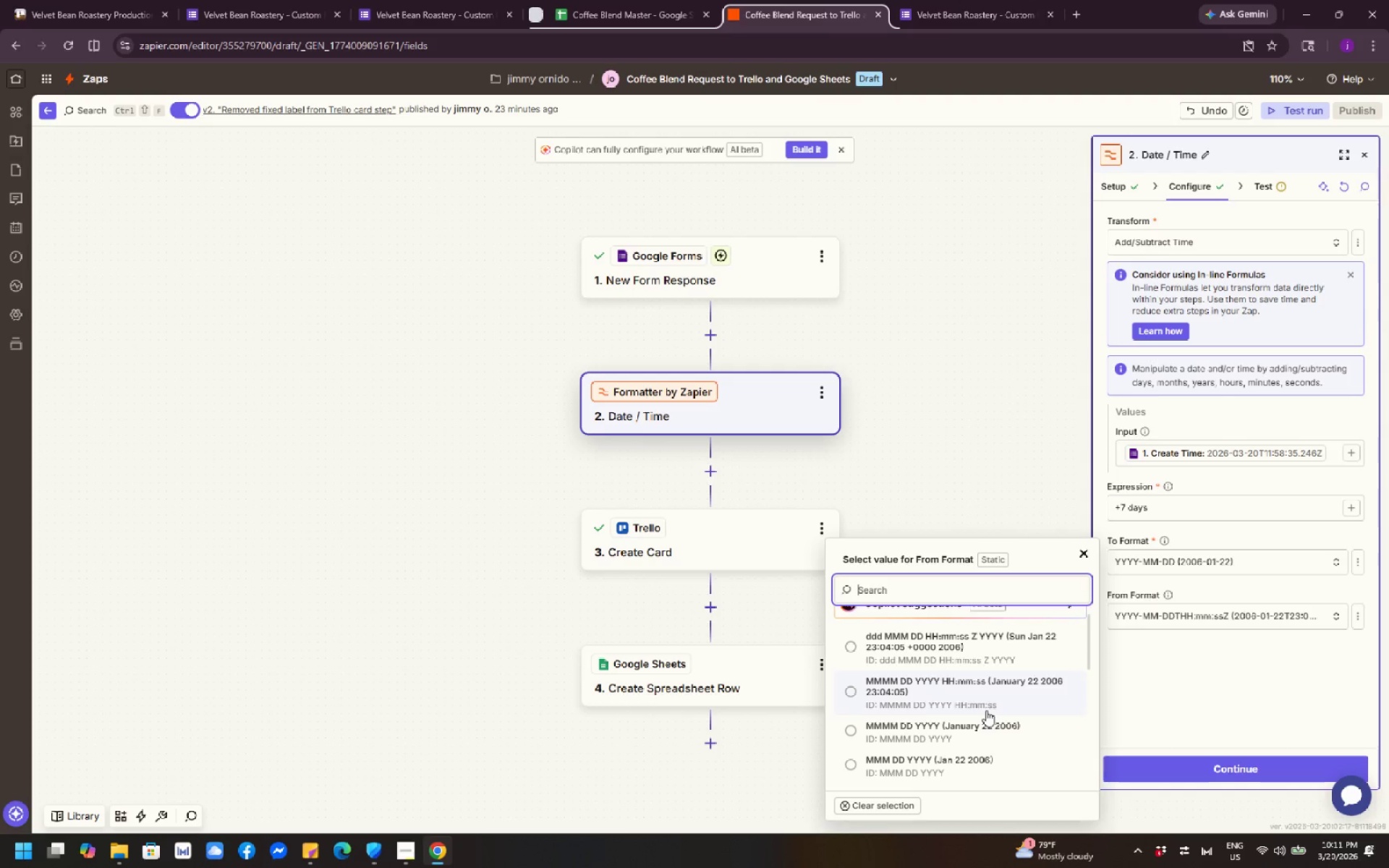 
scroll: coordinate [988, 712], scroll_direction: down, amount: 2.0
 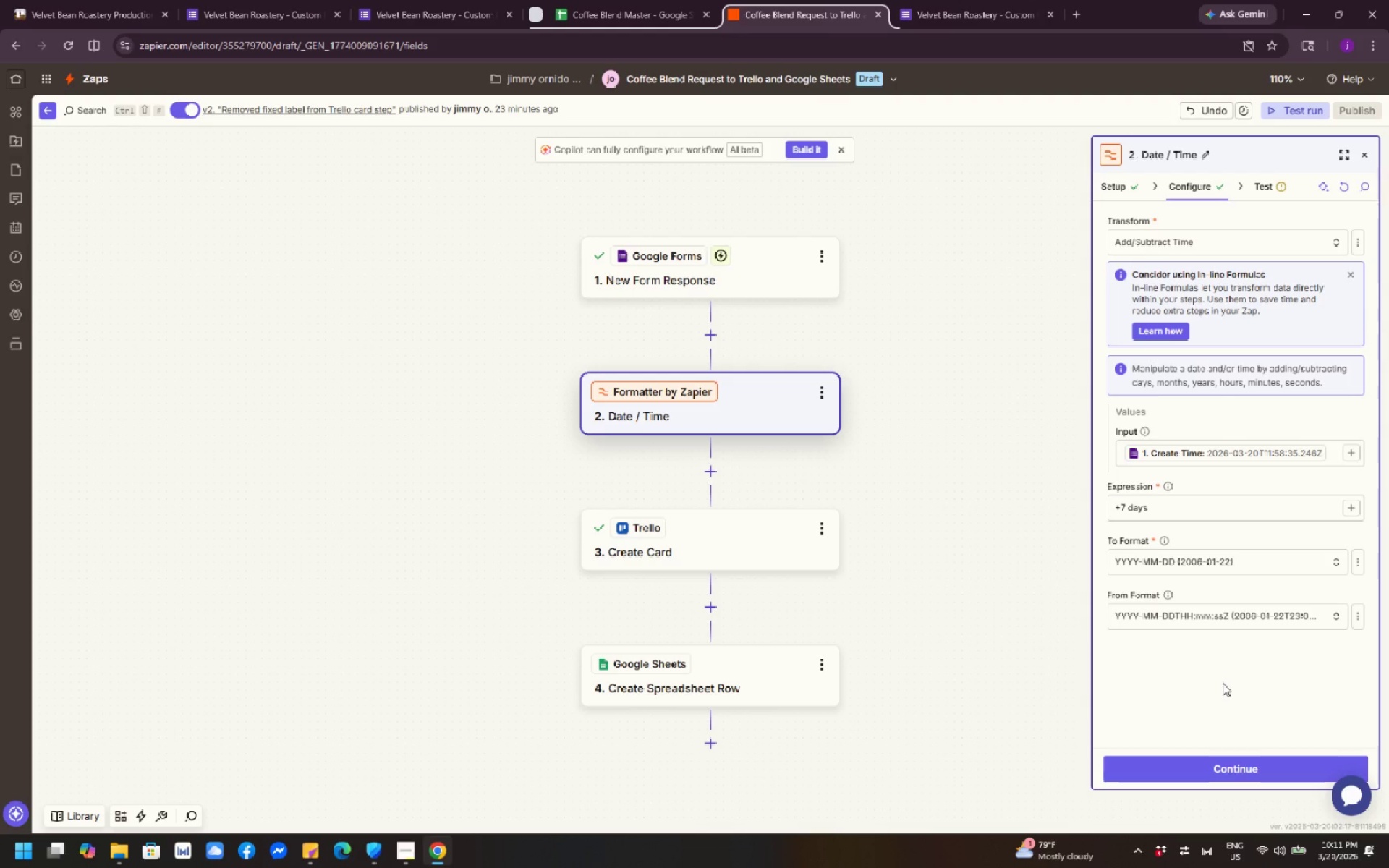 
wait(29.99)
 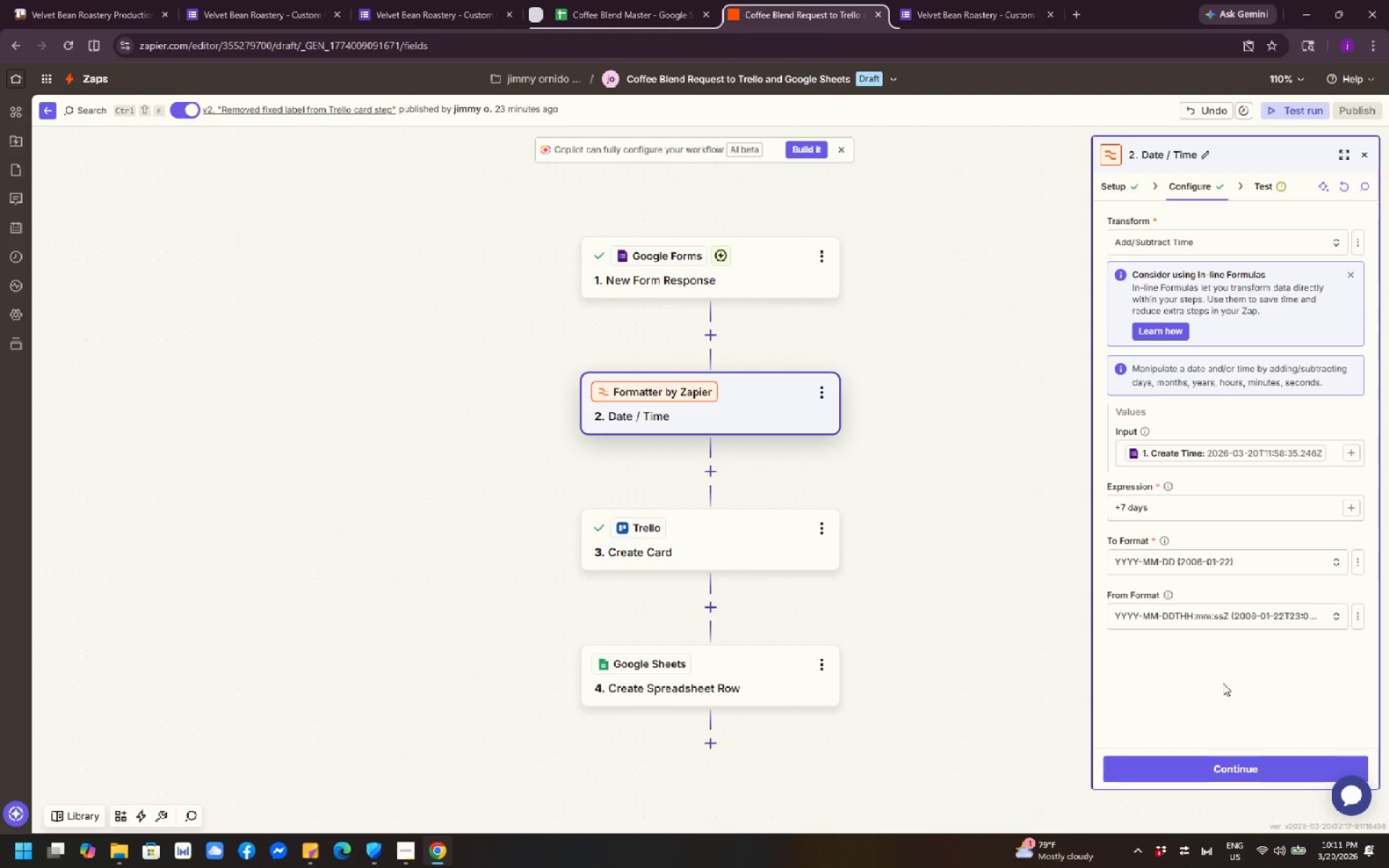 
left_click([1249, 771])
 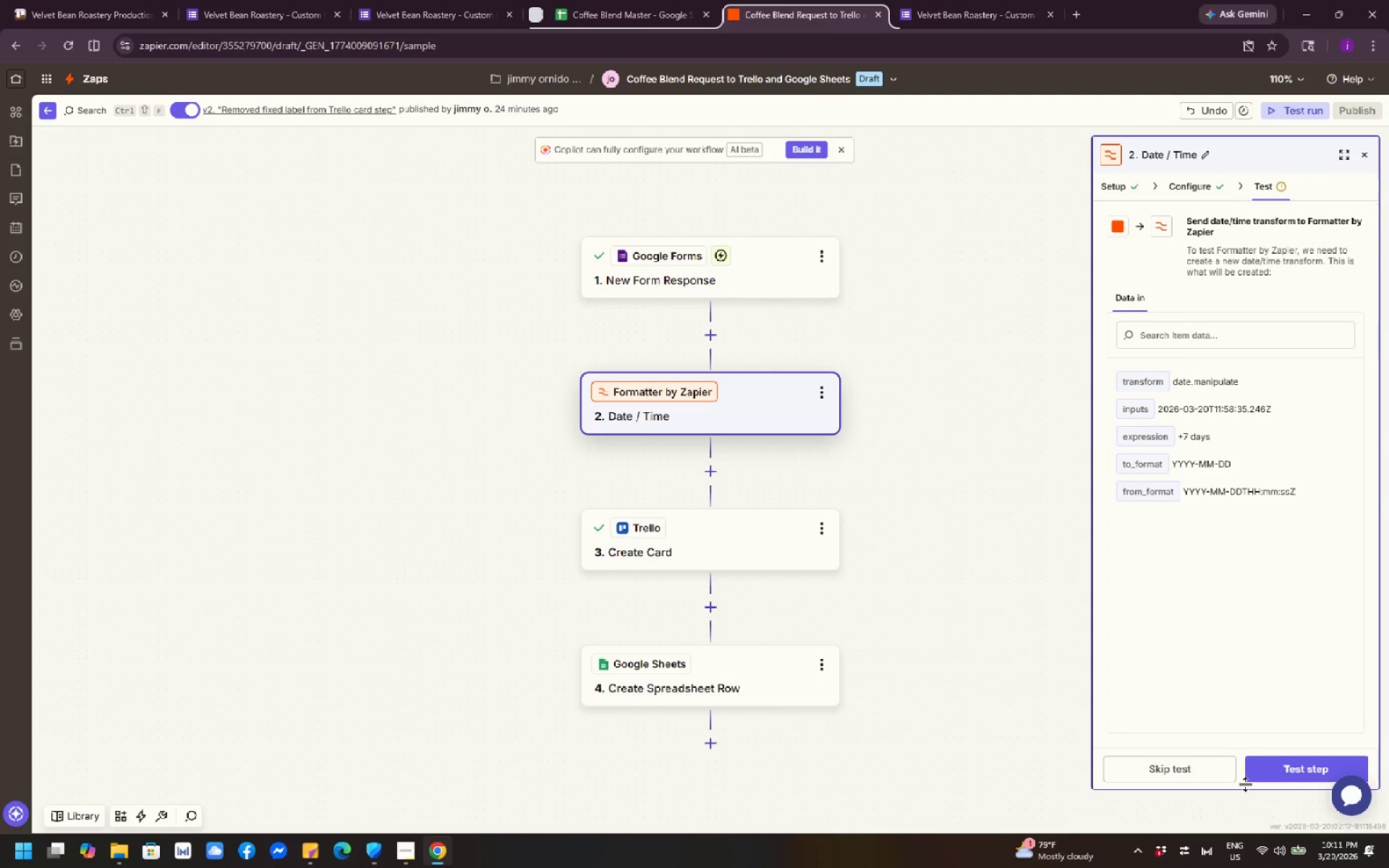 
wait(22.92)
 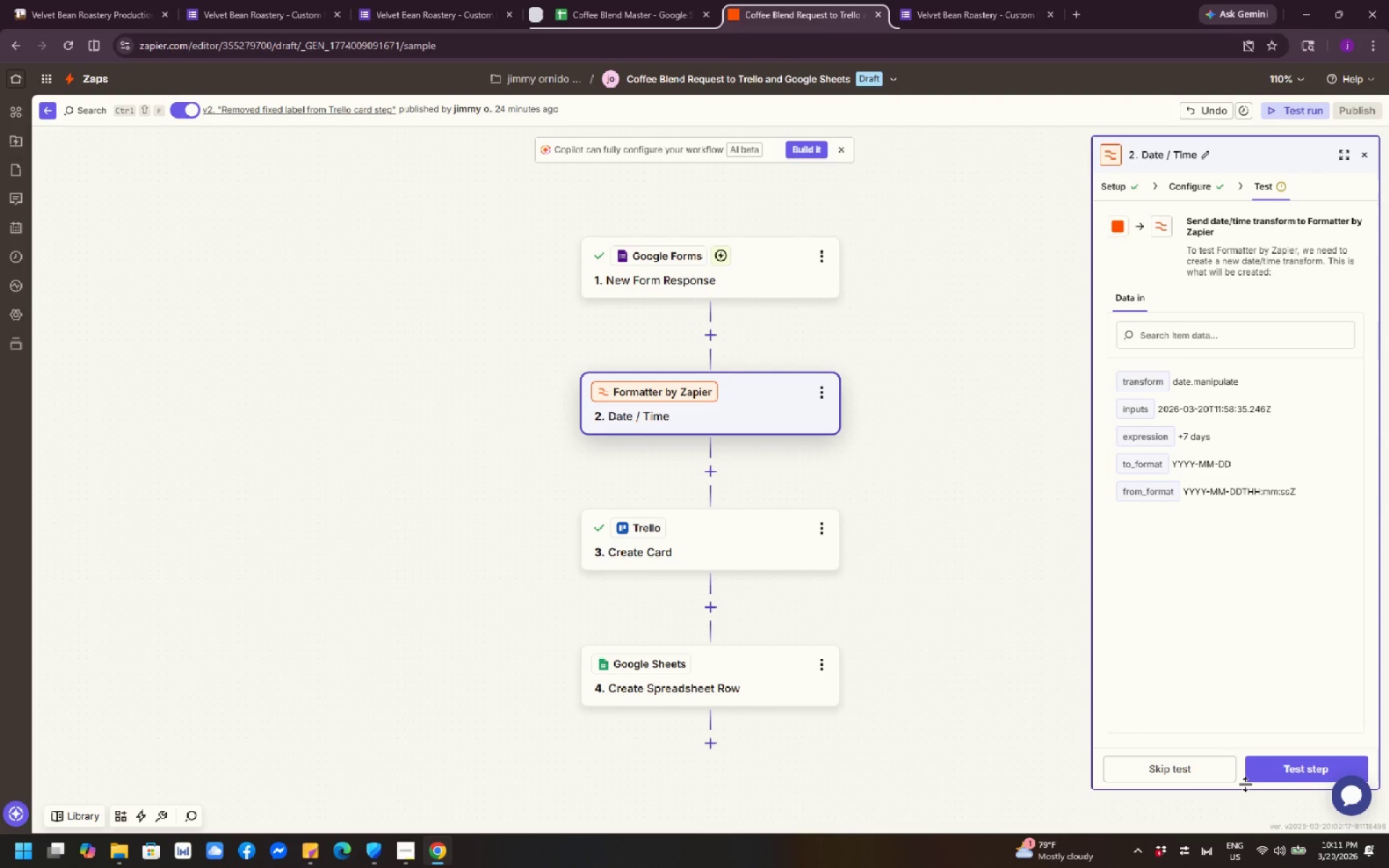 
left_click([1292, 774])
 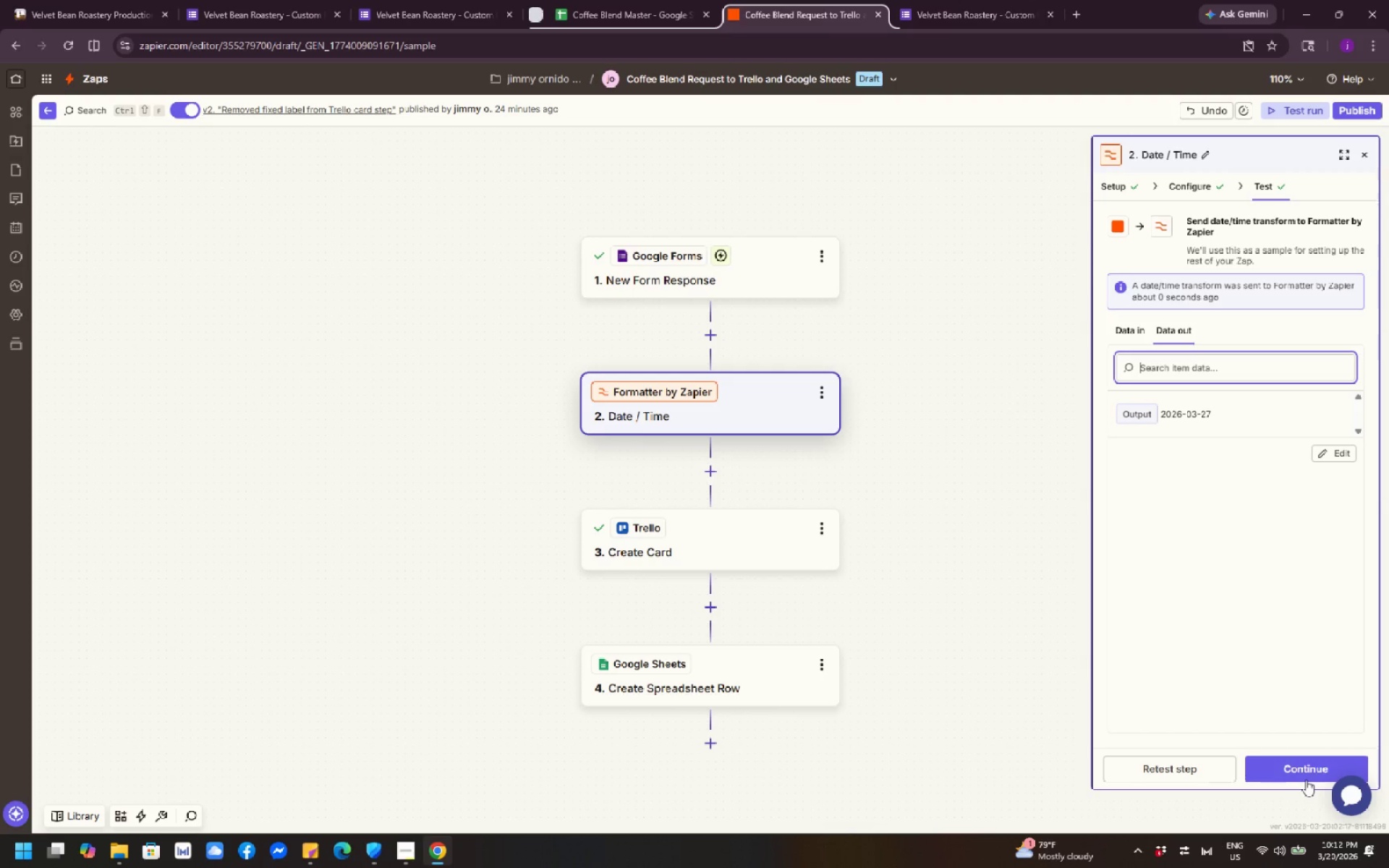 
wait(23.66)
 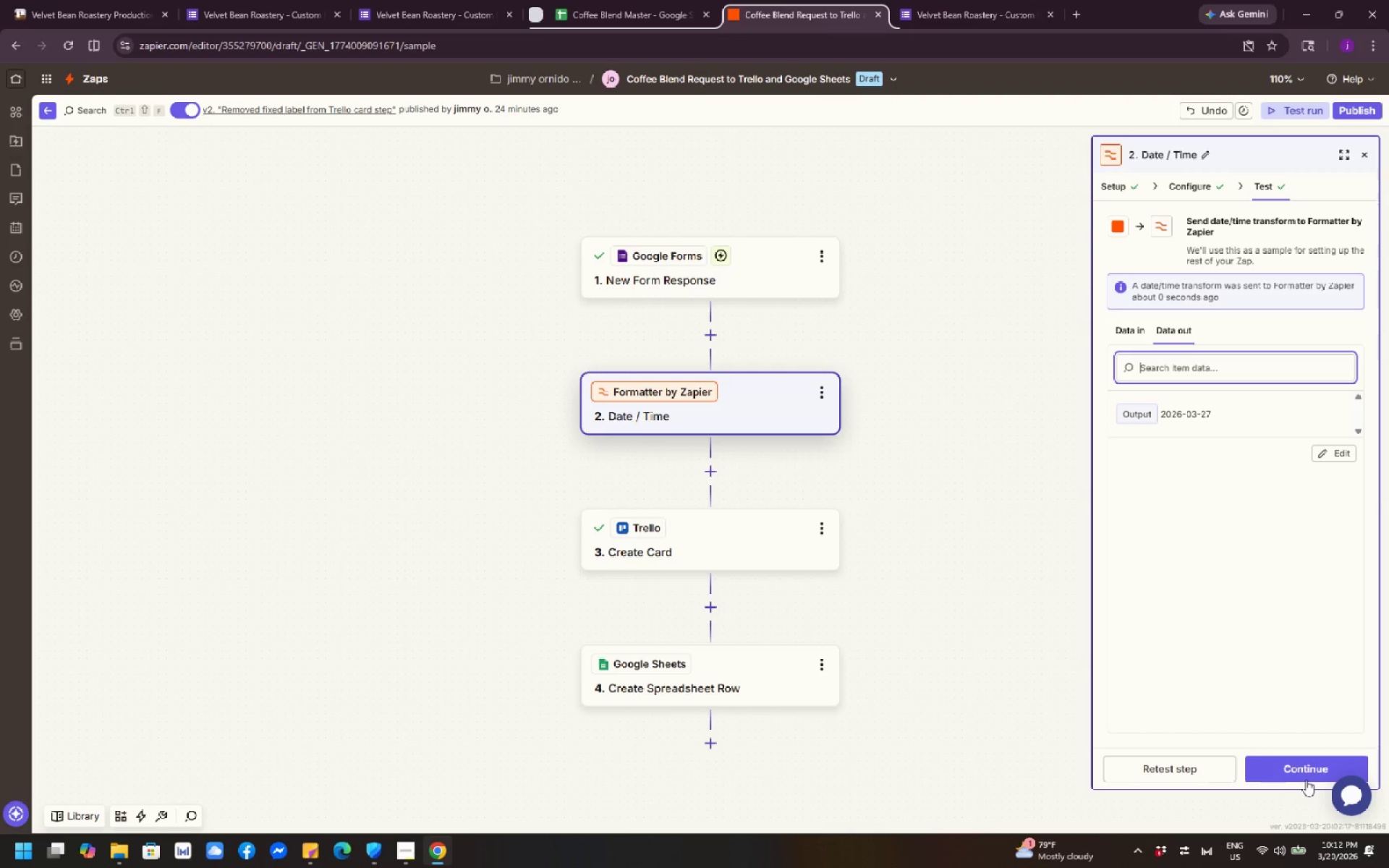 
mouse_move([1390, 863])
 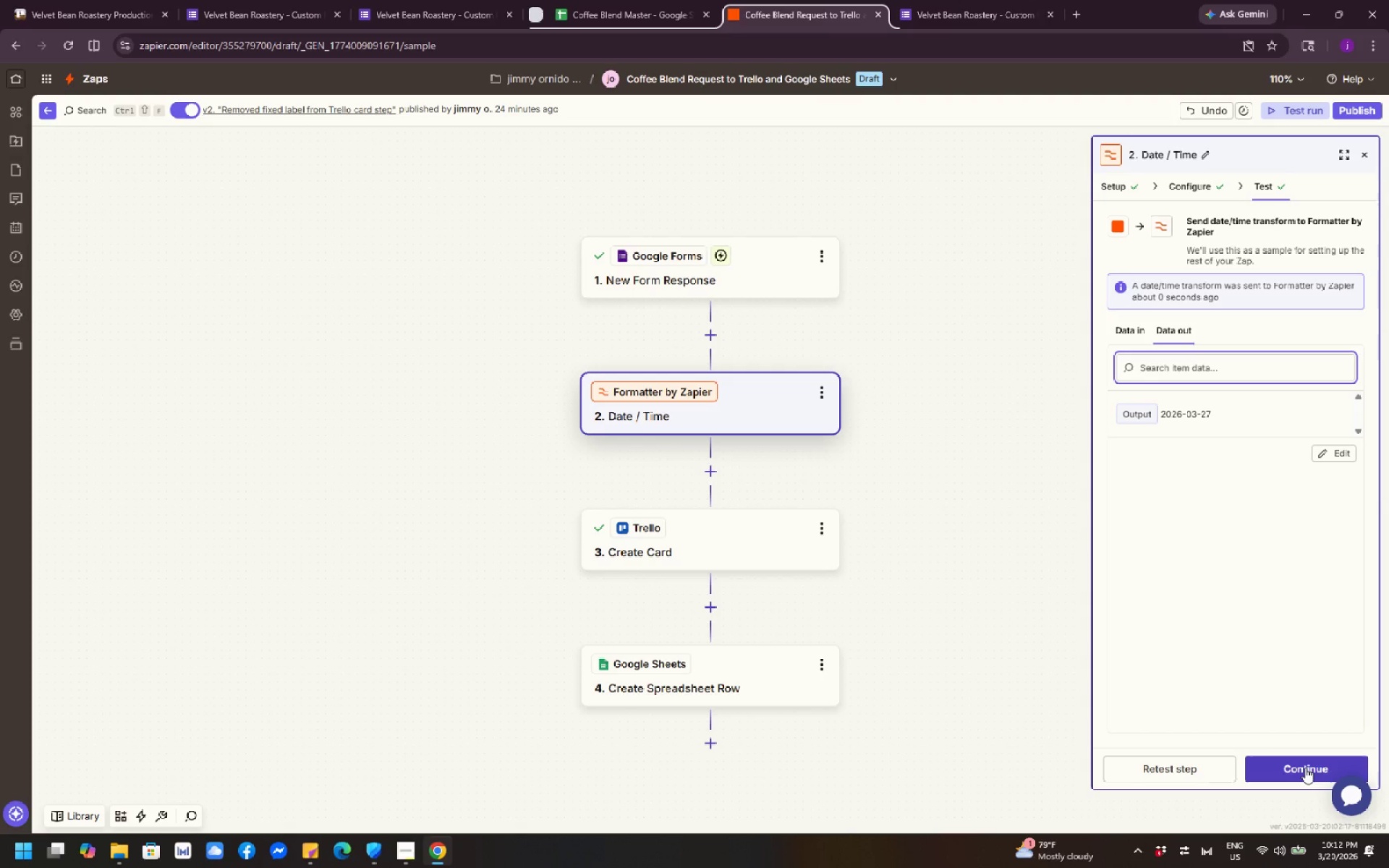 
left_click([1305, 767])
 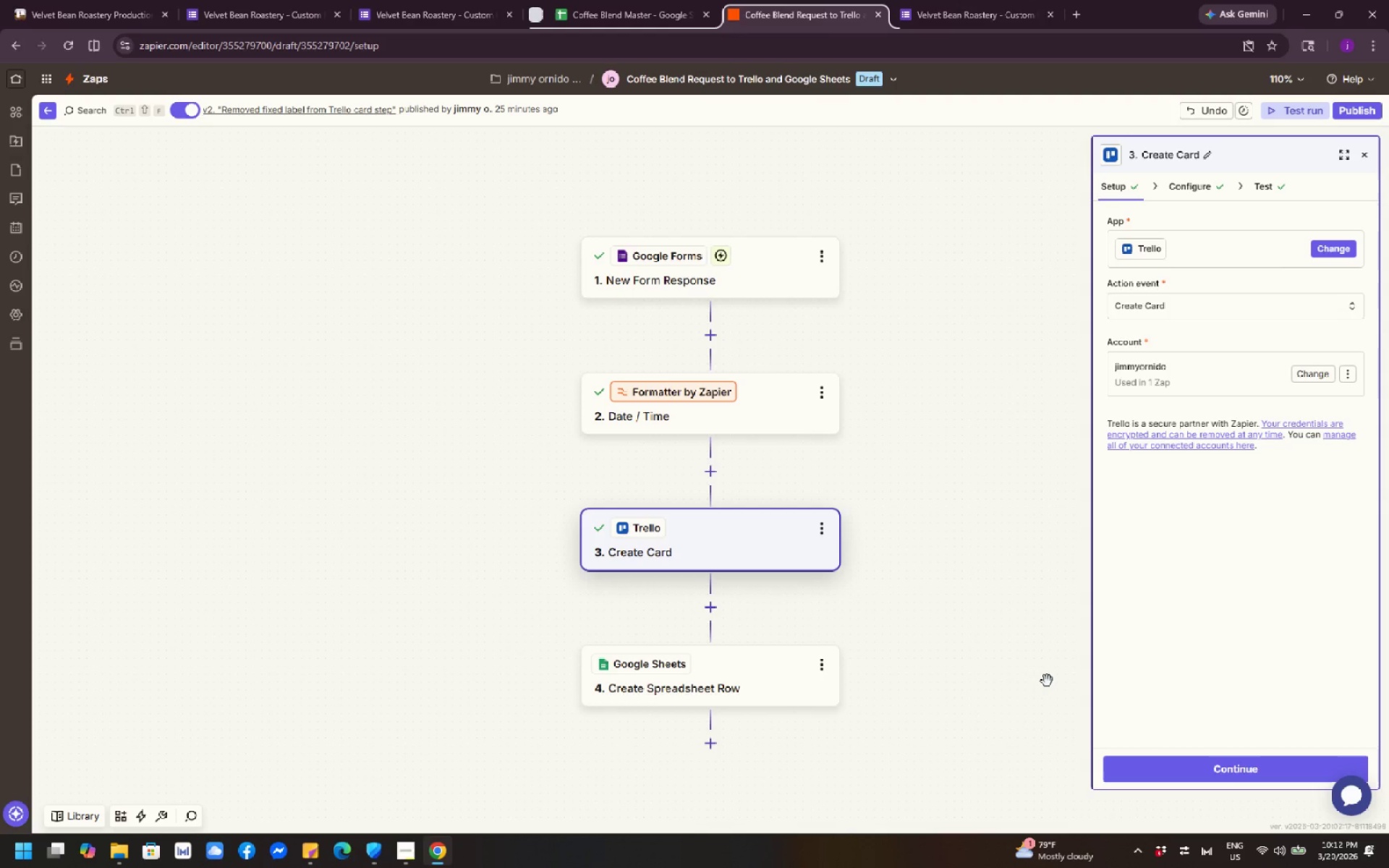 
wait(23.08)
 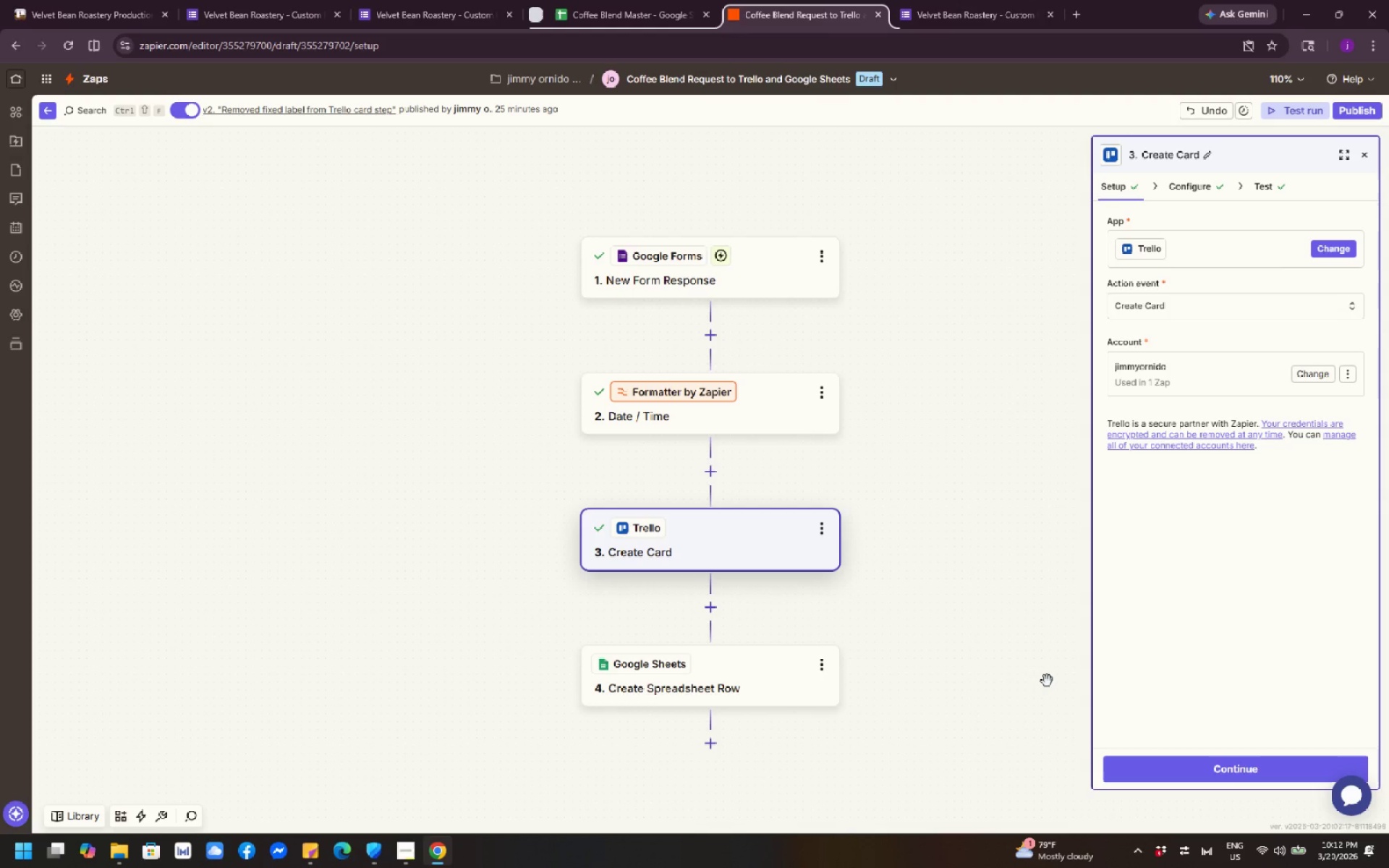 
left_click([627, 6])
 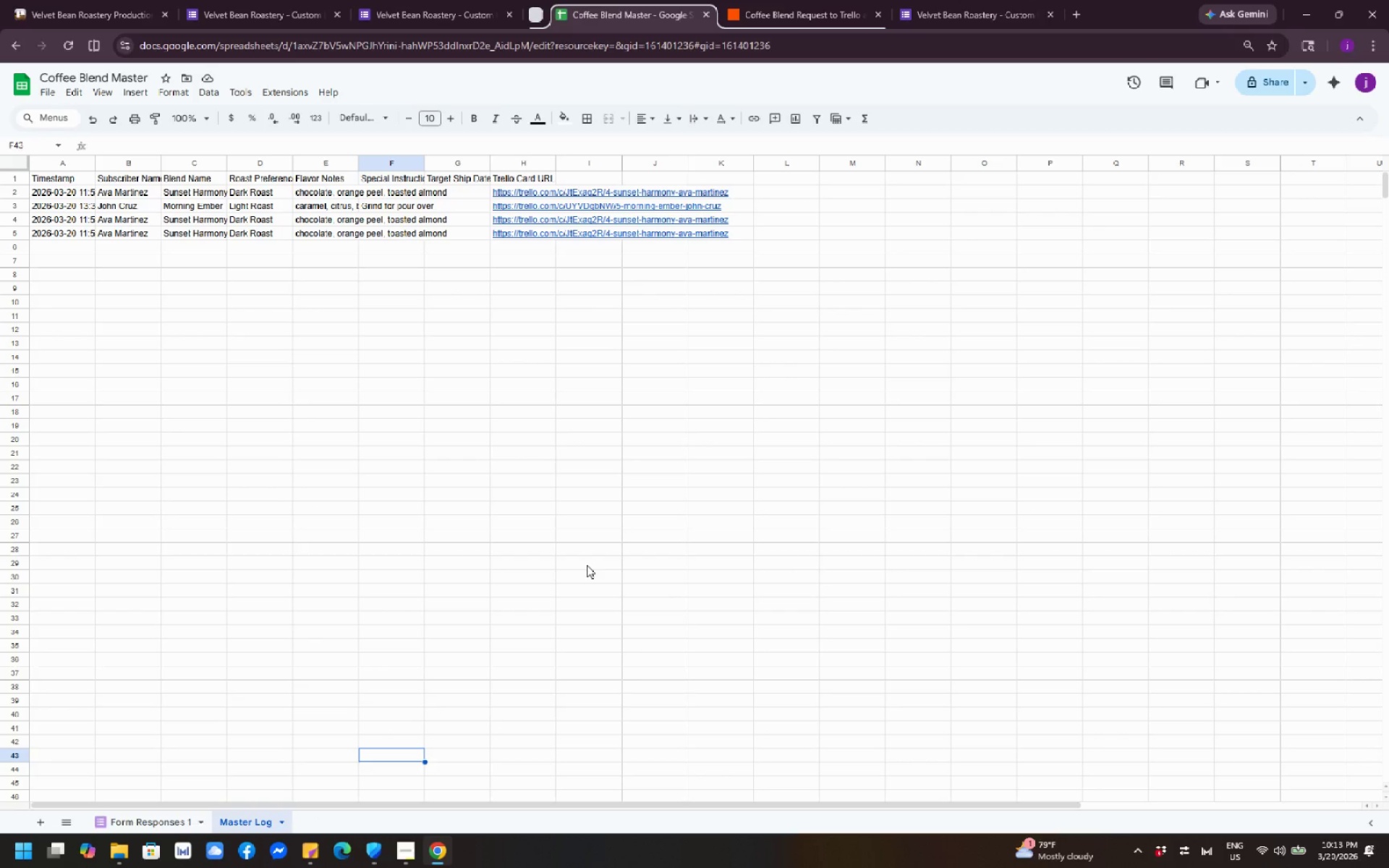 
scroll: coordinate [587, 567], scroll_direction: up, amount: 1.0
 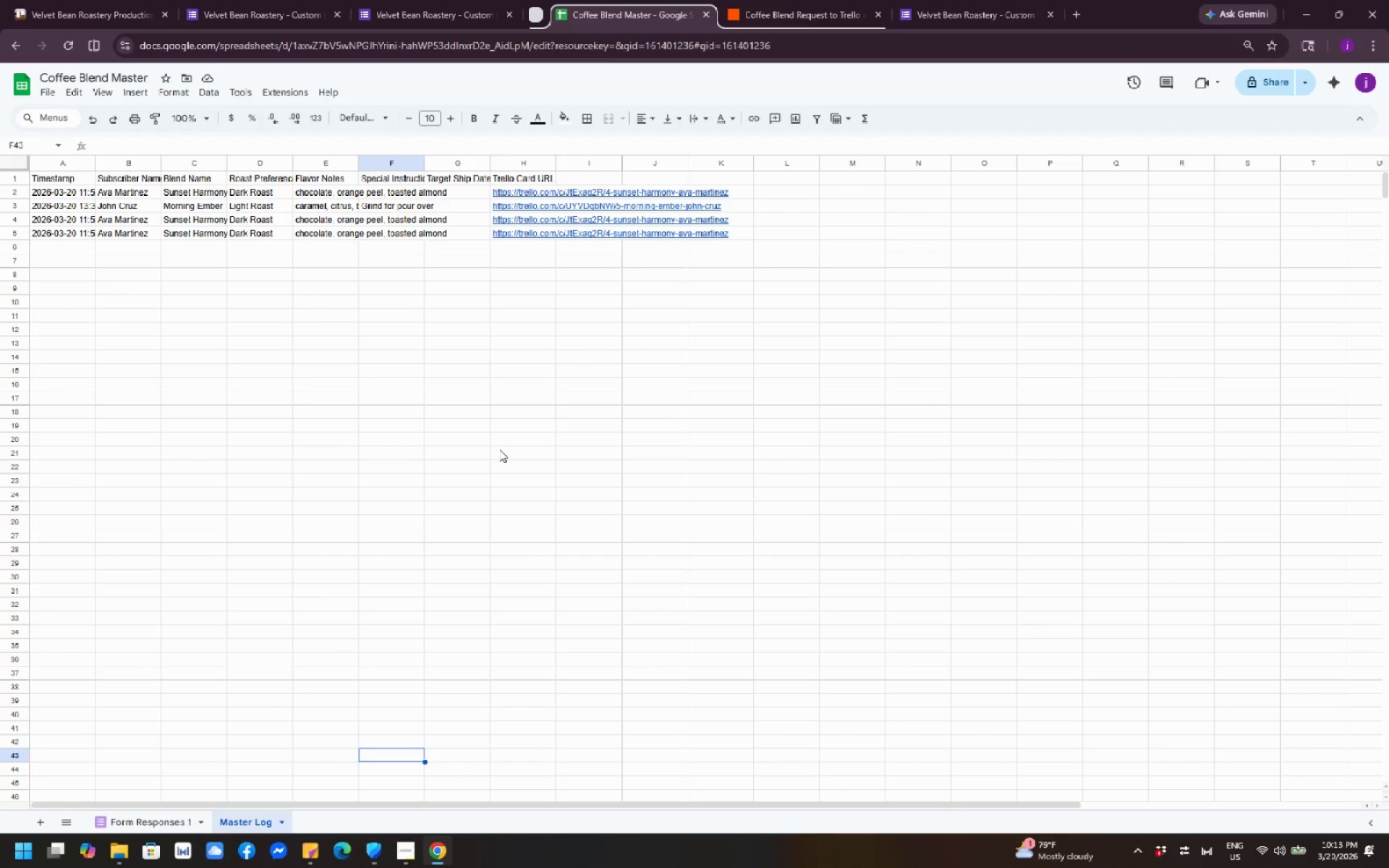 
wait(45.2)
 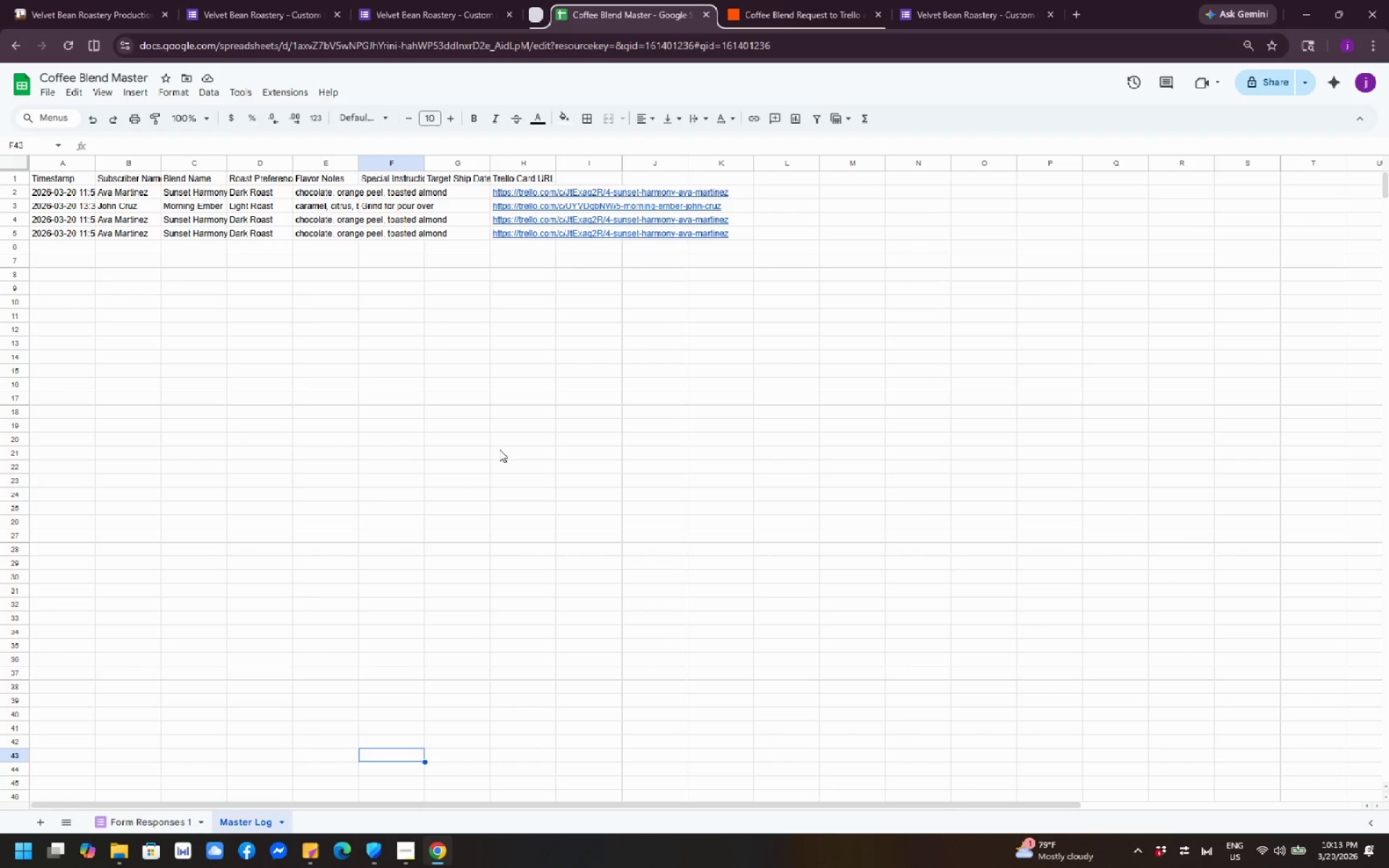 
left_click([755, 7])
 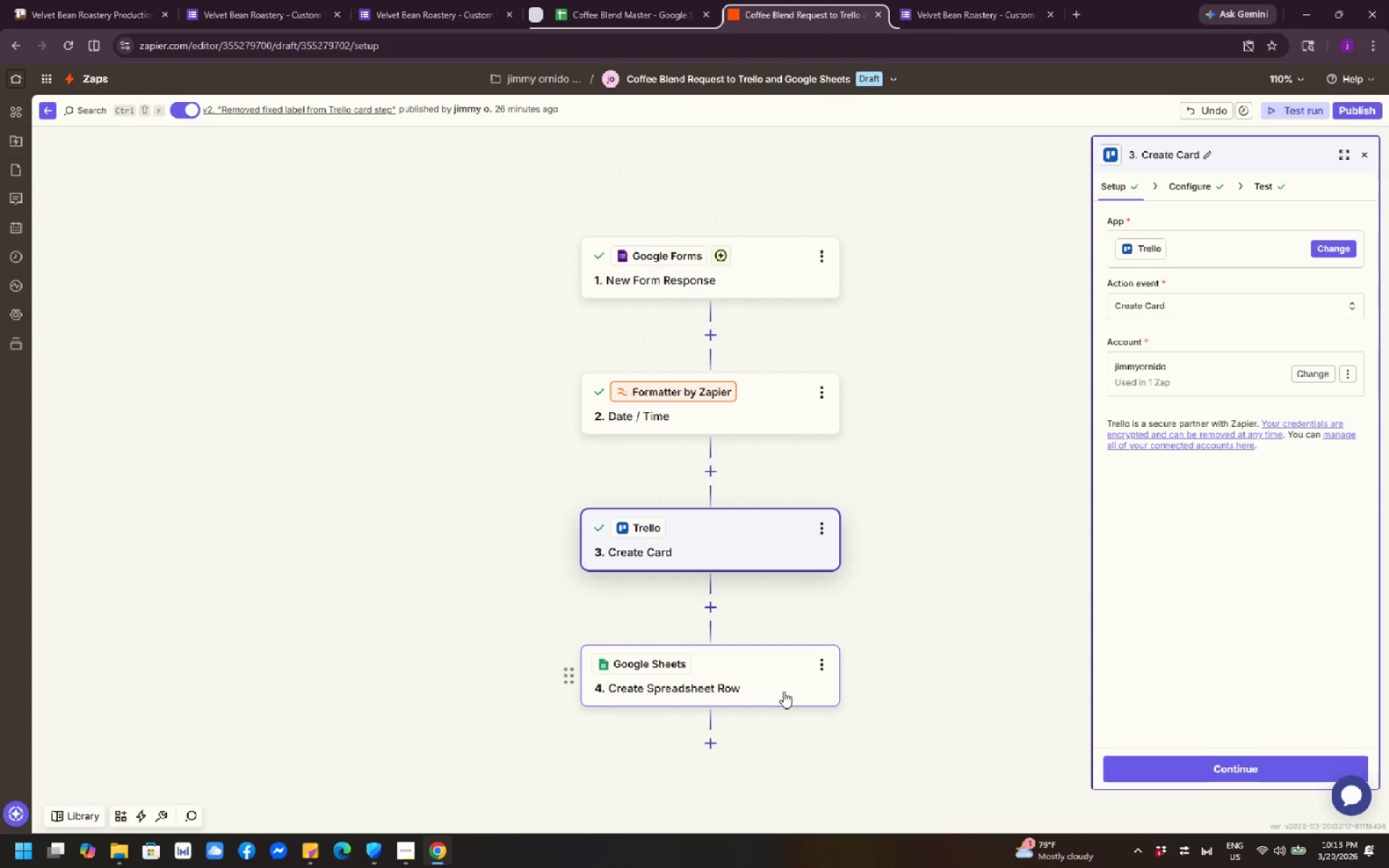 
wait(12.25)
 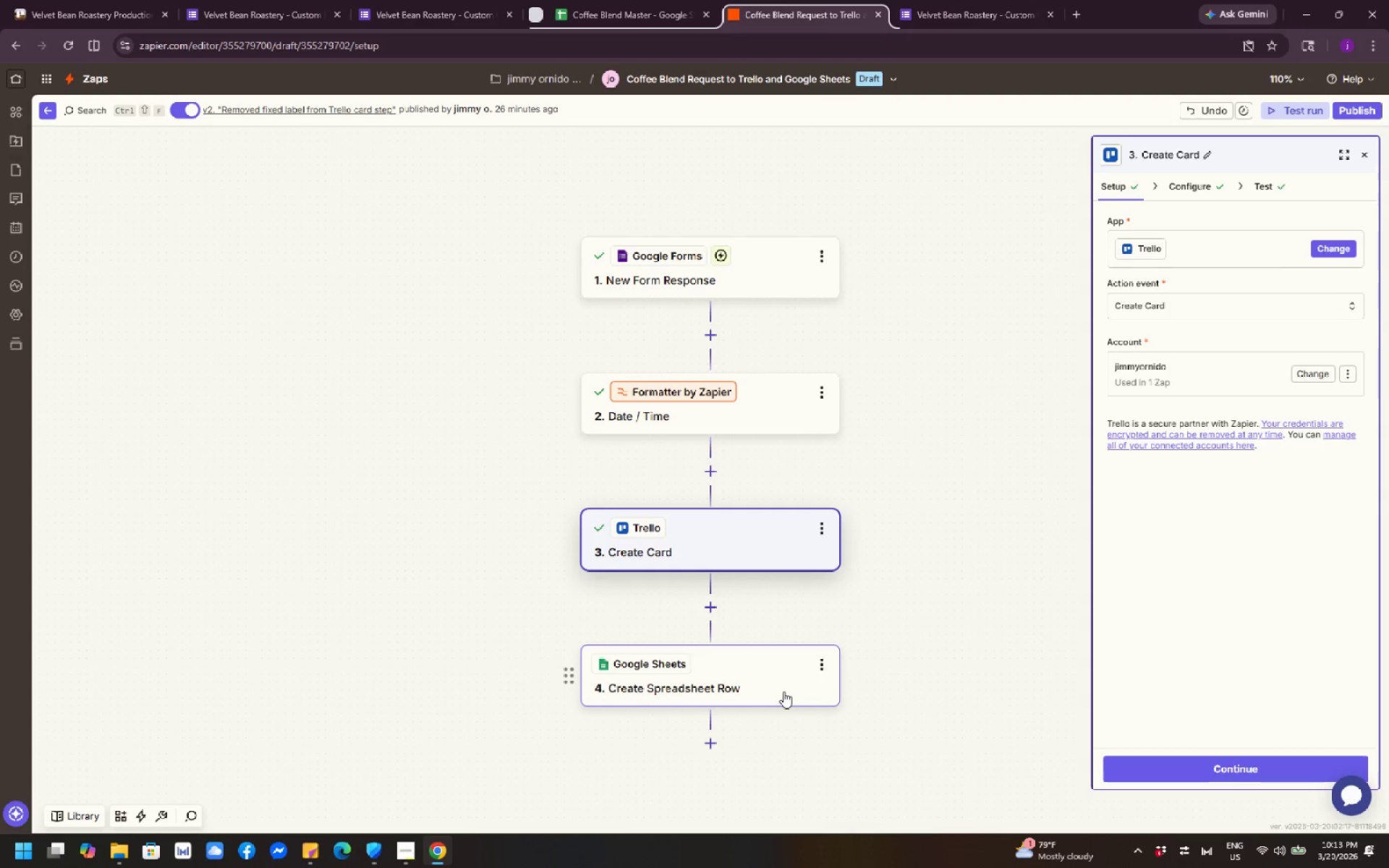 
left_click([701, 700])
 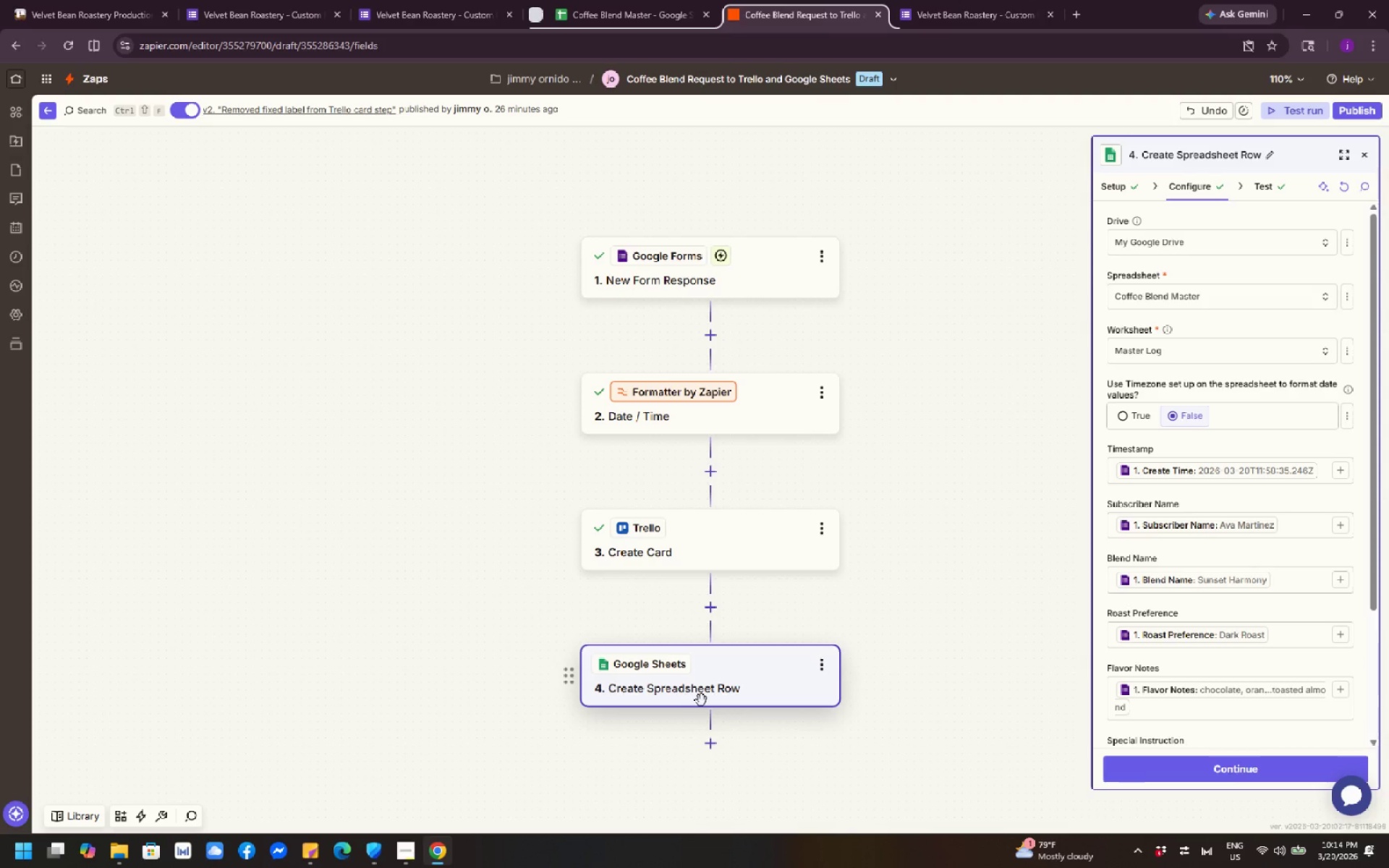 
wait(17.14)
 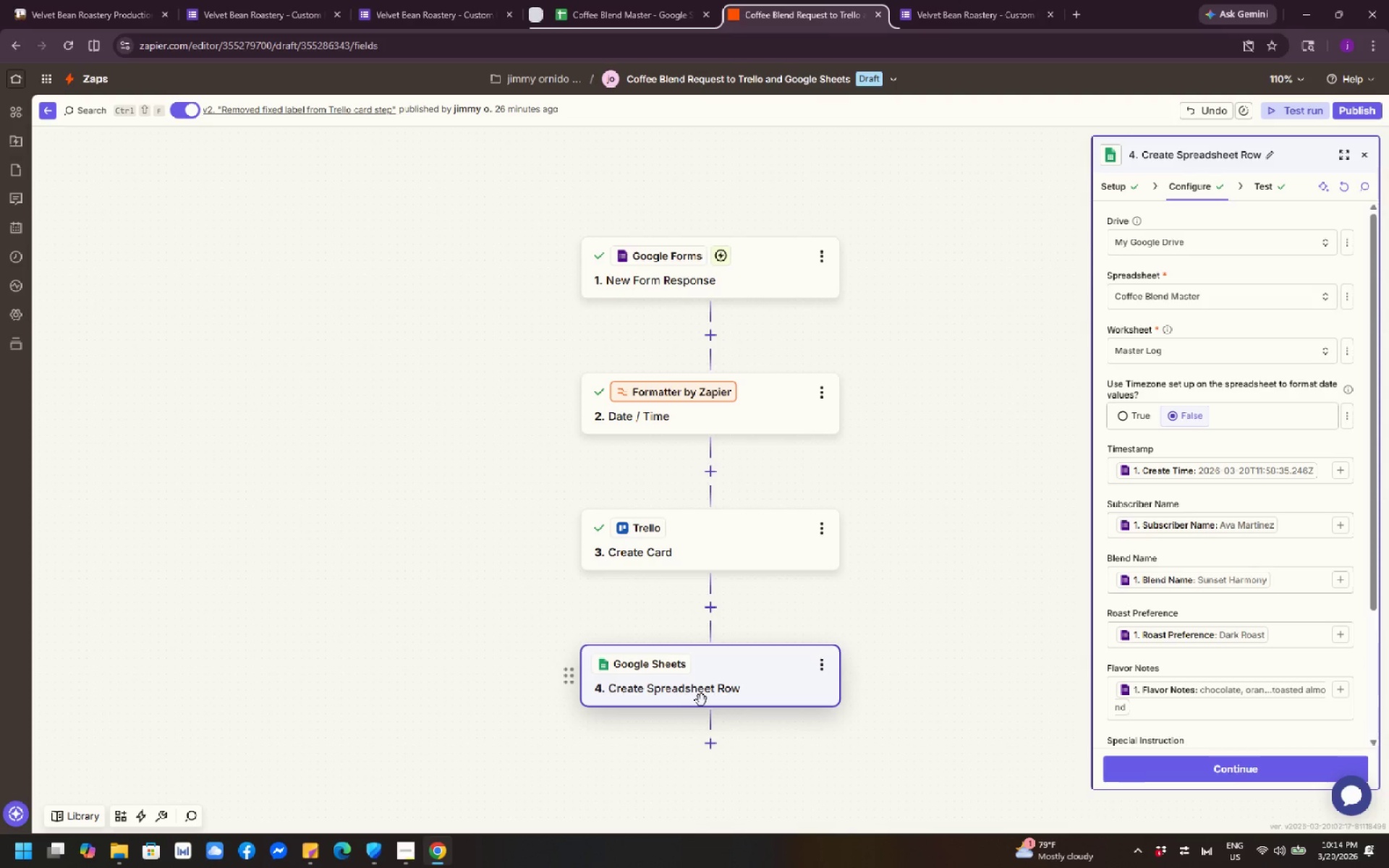 
scroll: coordinate [1198, 645], scroll_direction: down, amount: 7.0
 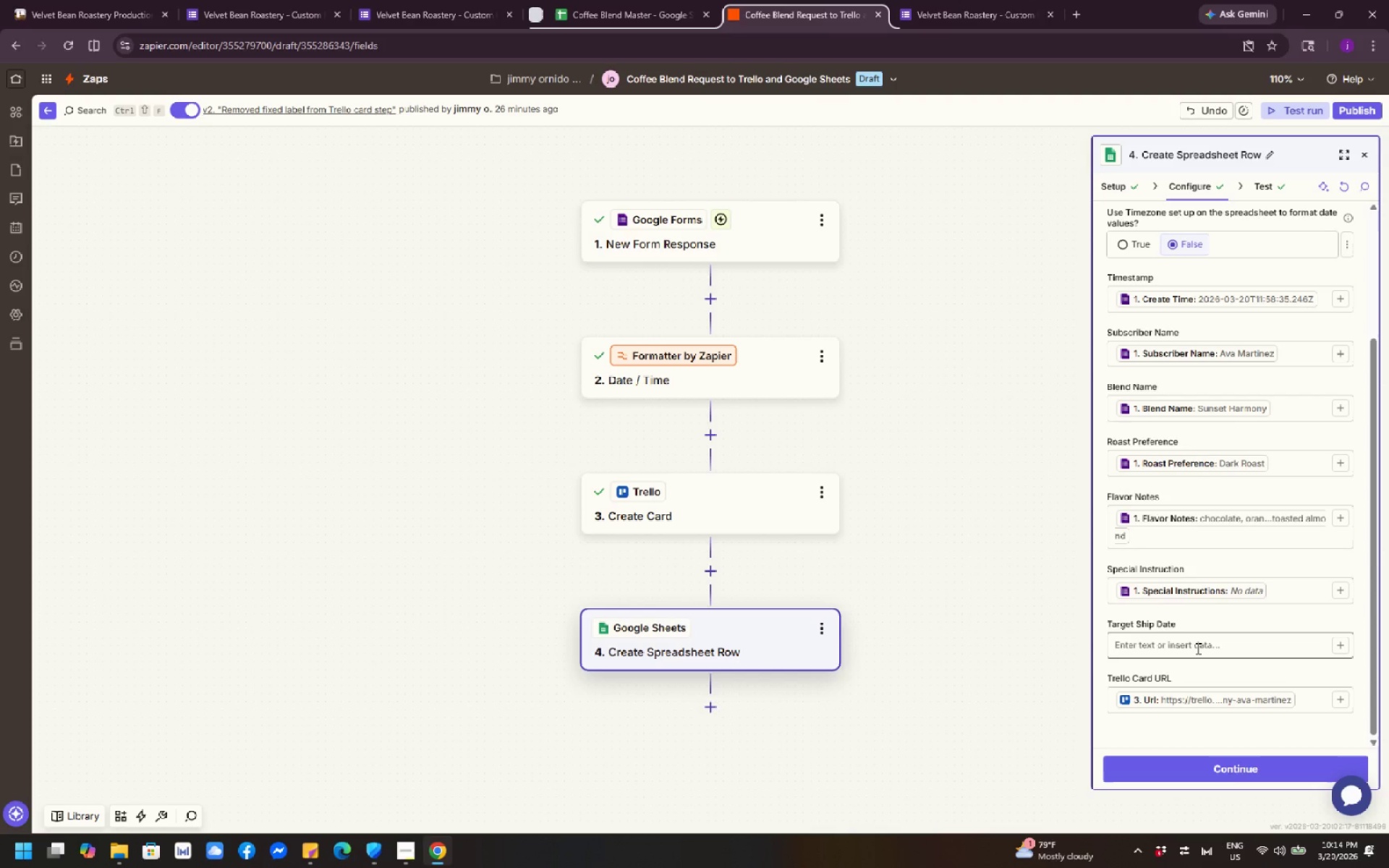 
scroll: coordinate [1219, 640], scroll_direction: up, amount: 2.0
 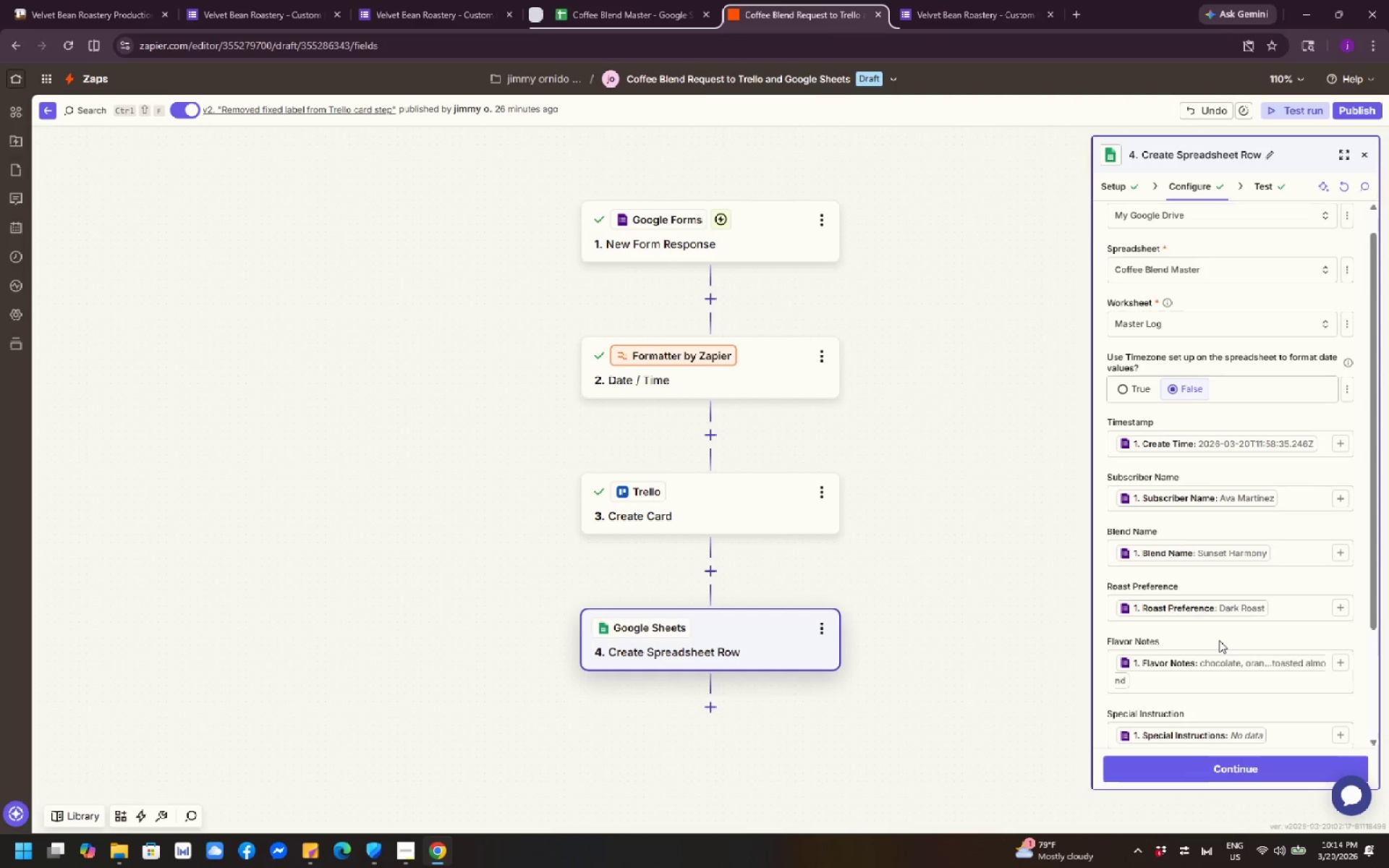 
wait(5.09)
 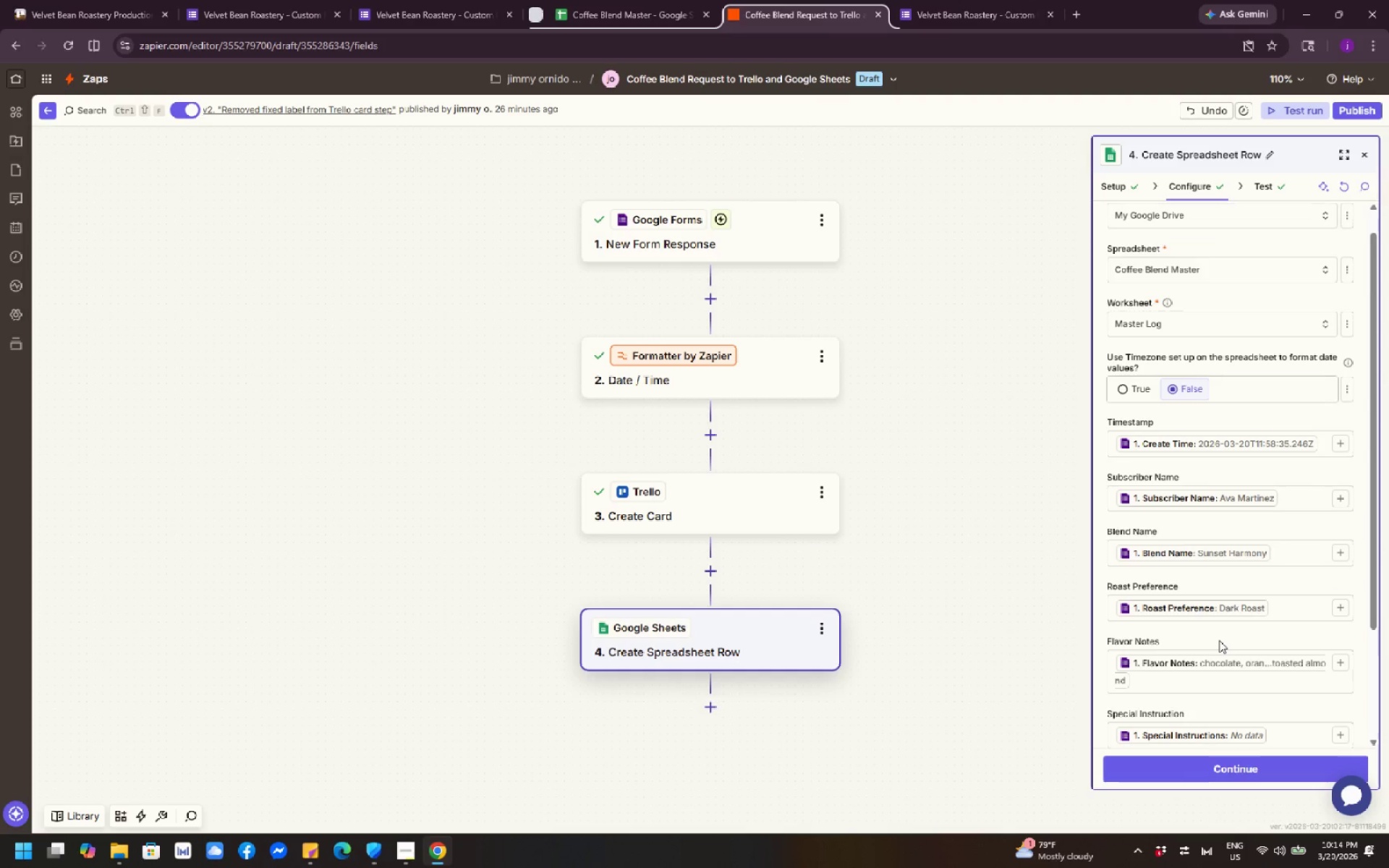 
scroll: coordinate [1220, 647], scroll_direction: down, amount: 5.0
 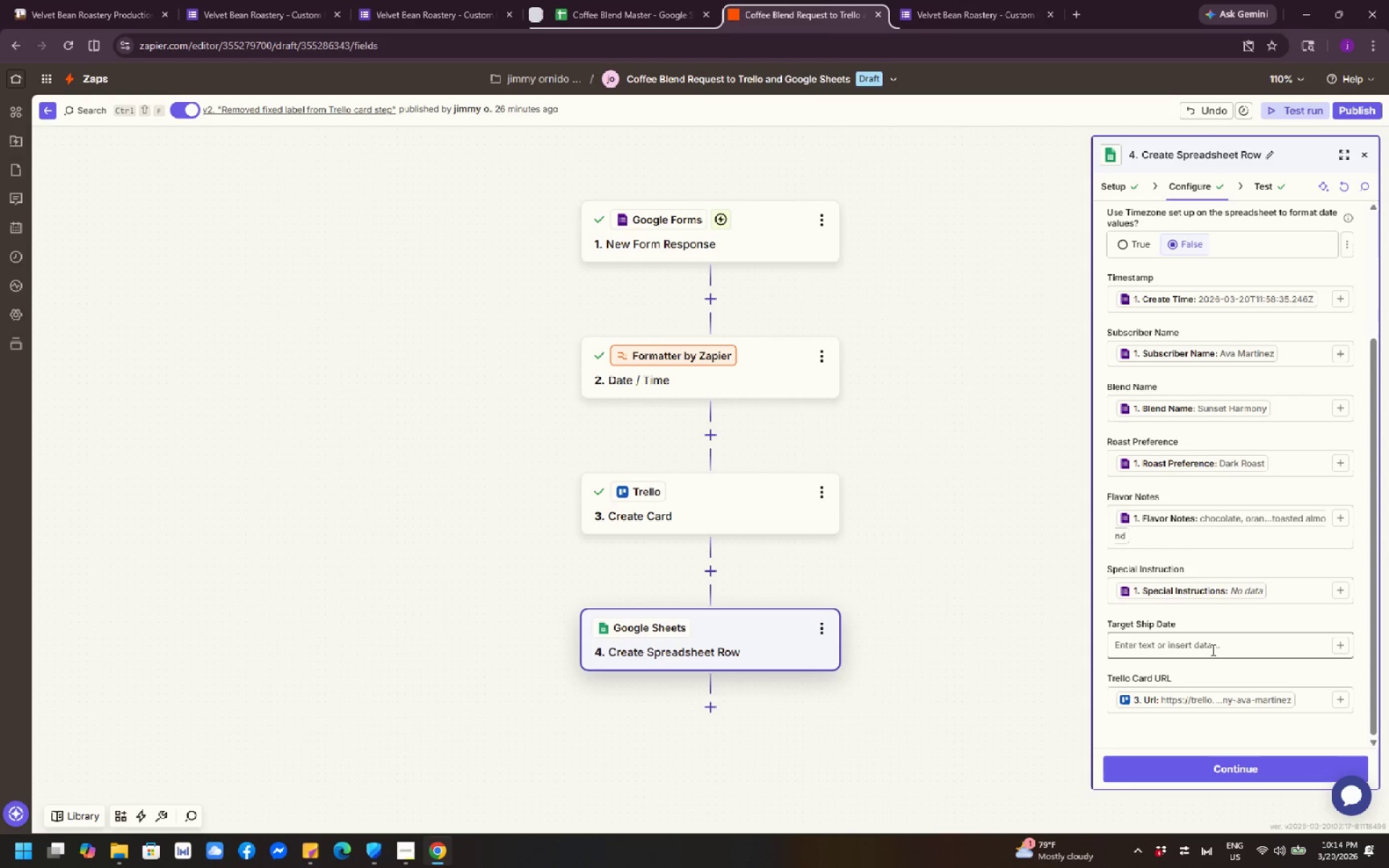 
wait(5.13)
 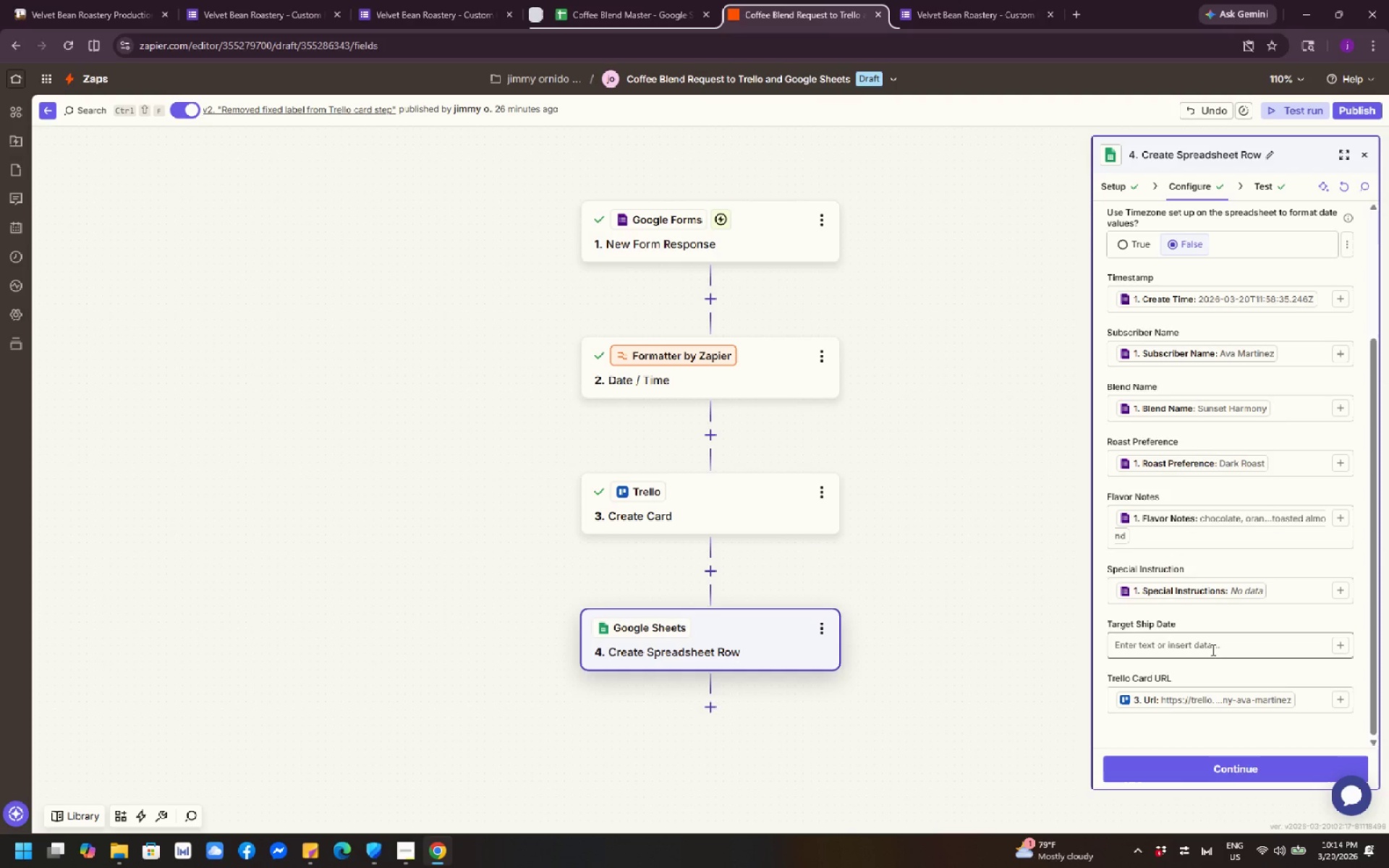 
left_click([1212, 650])
 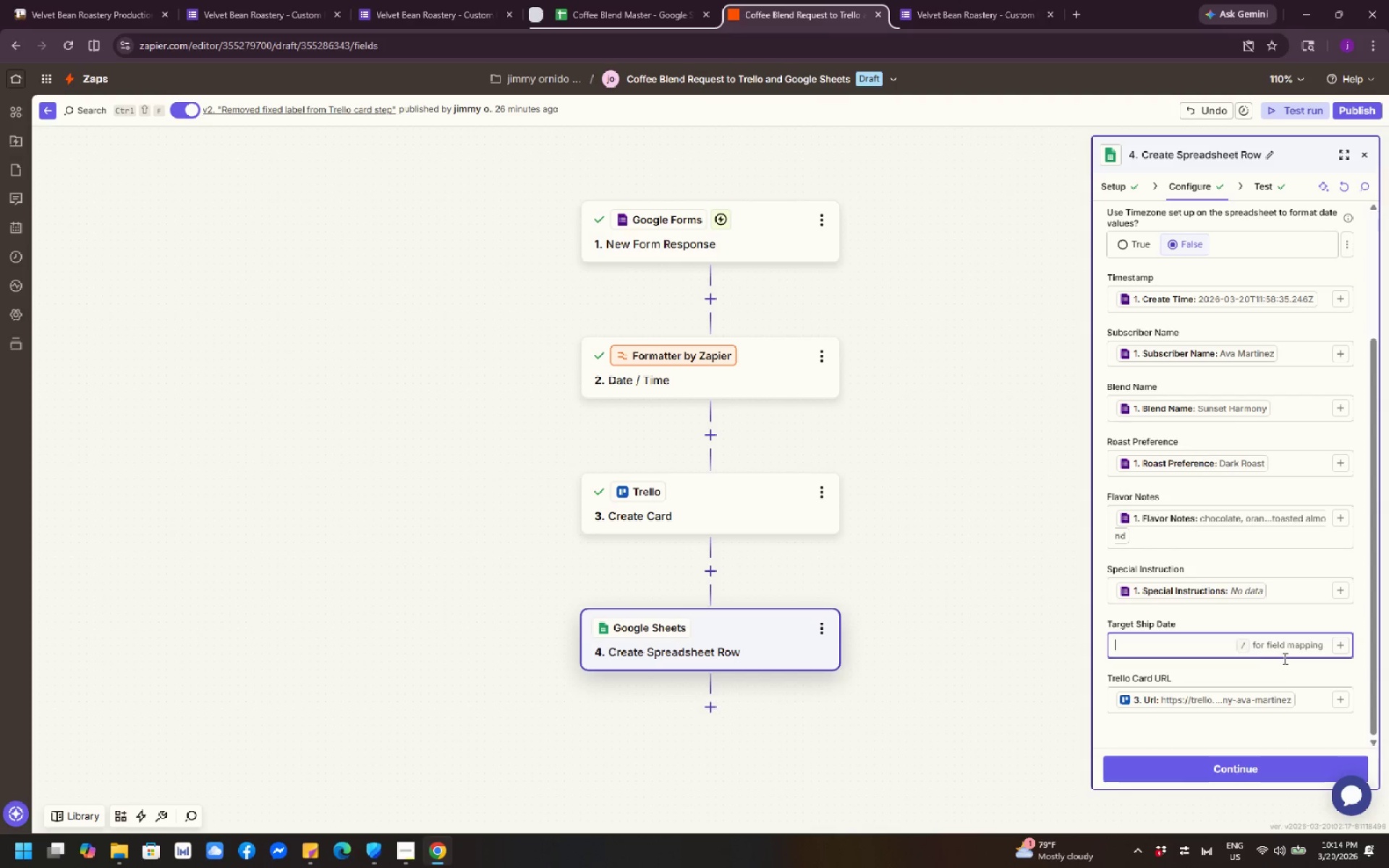 
left_click([1340, 651])
 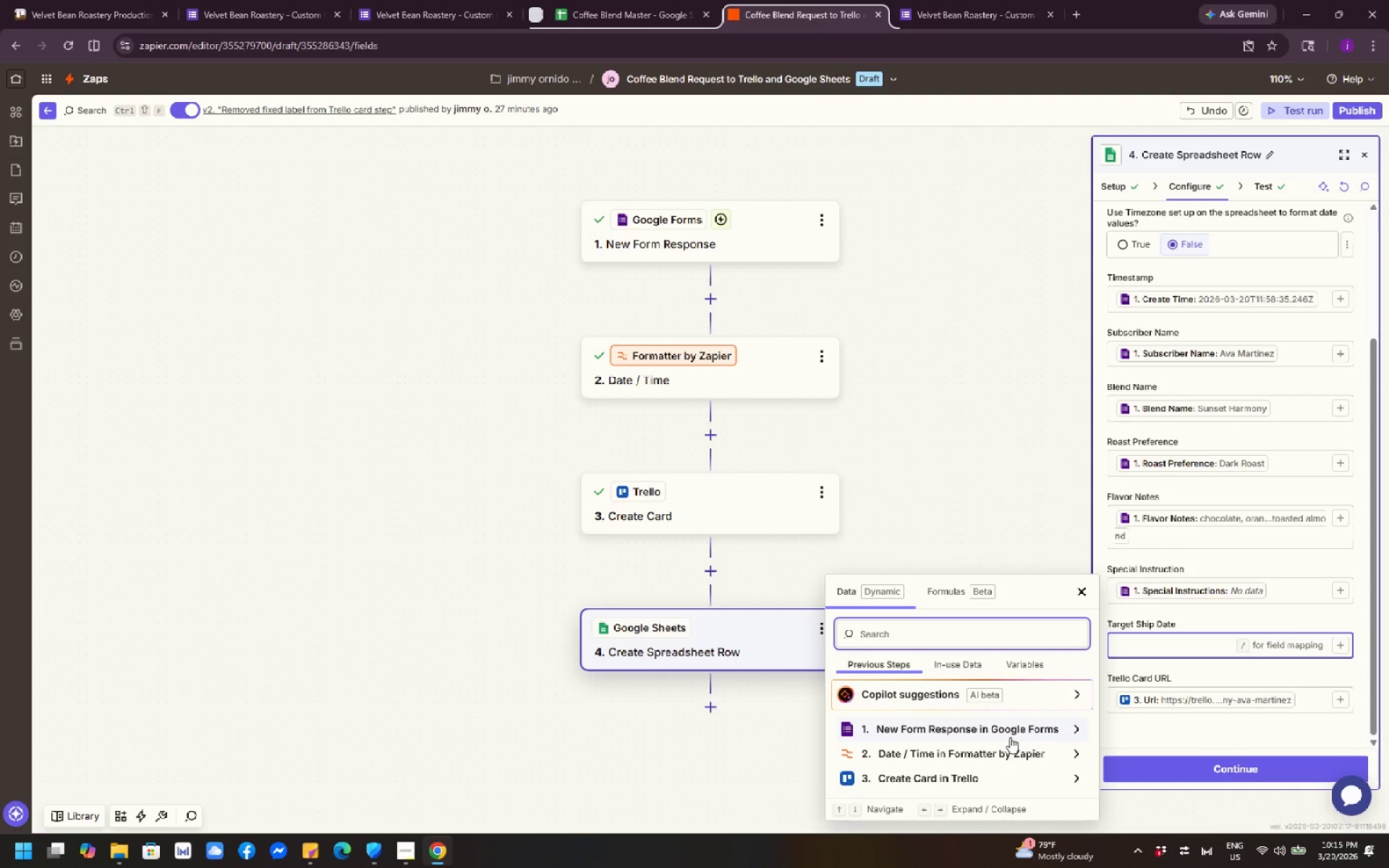 
wait(37.49)
 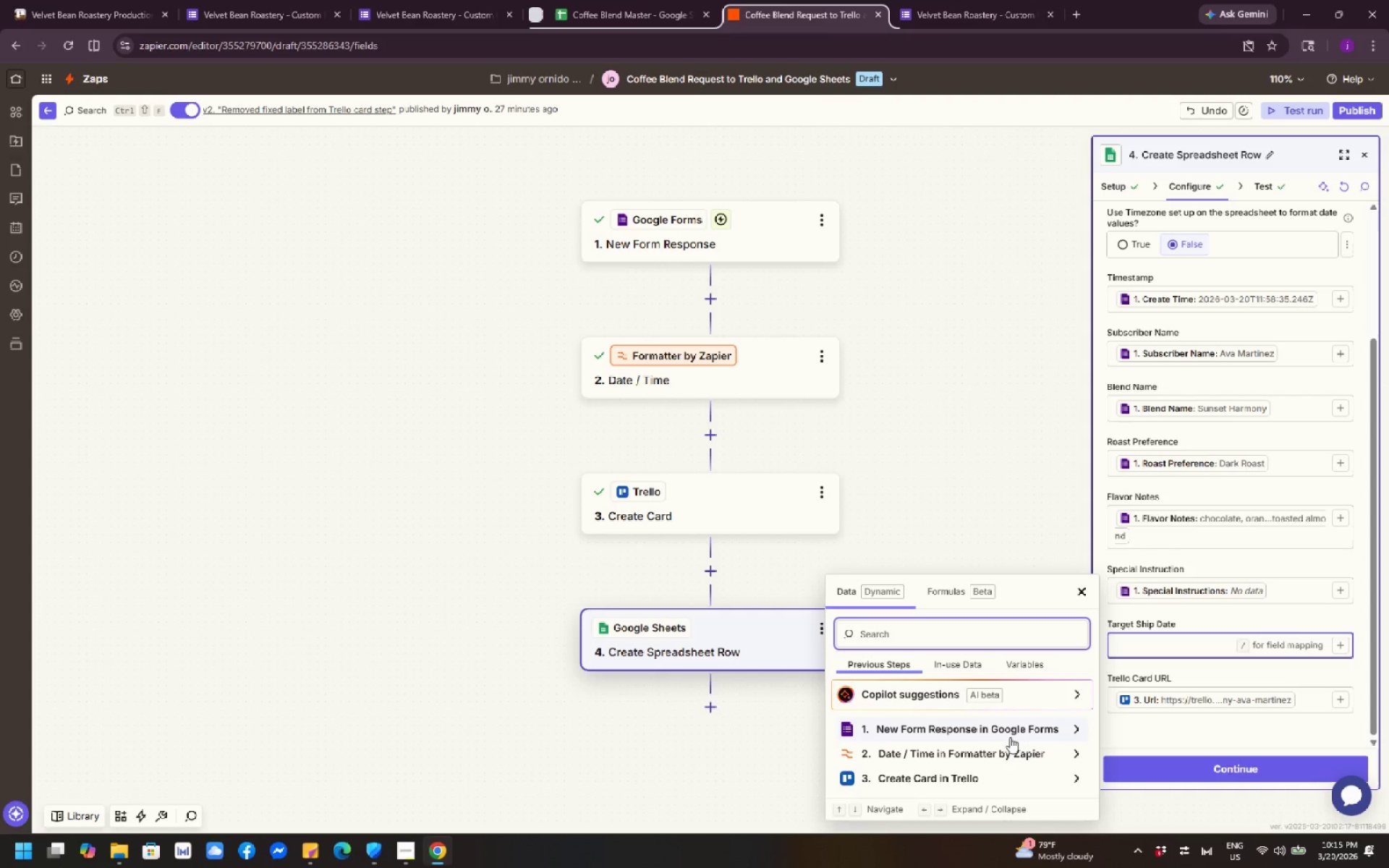 
mouse_move([1029, 756])
 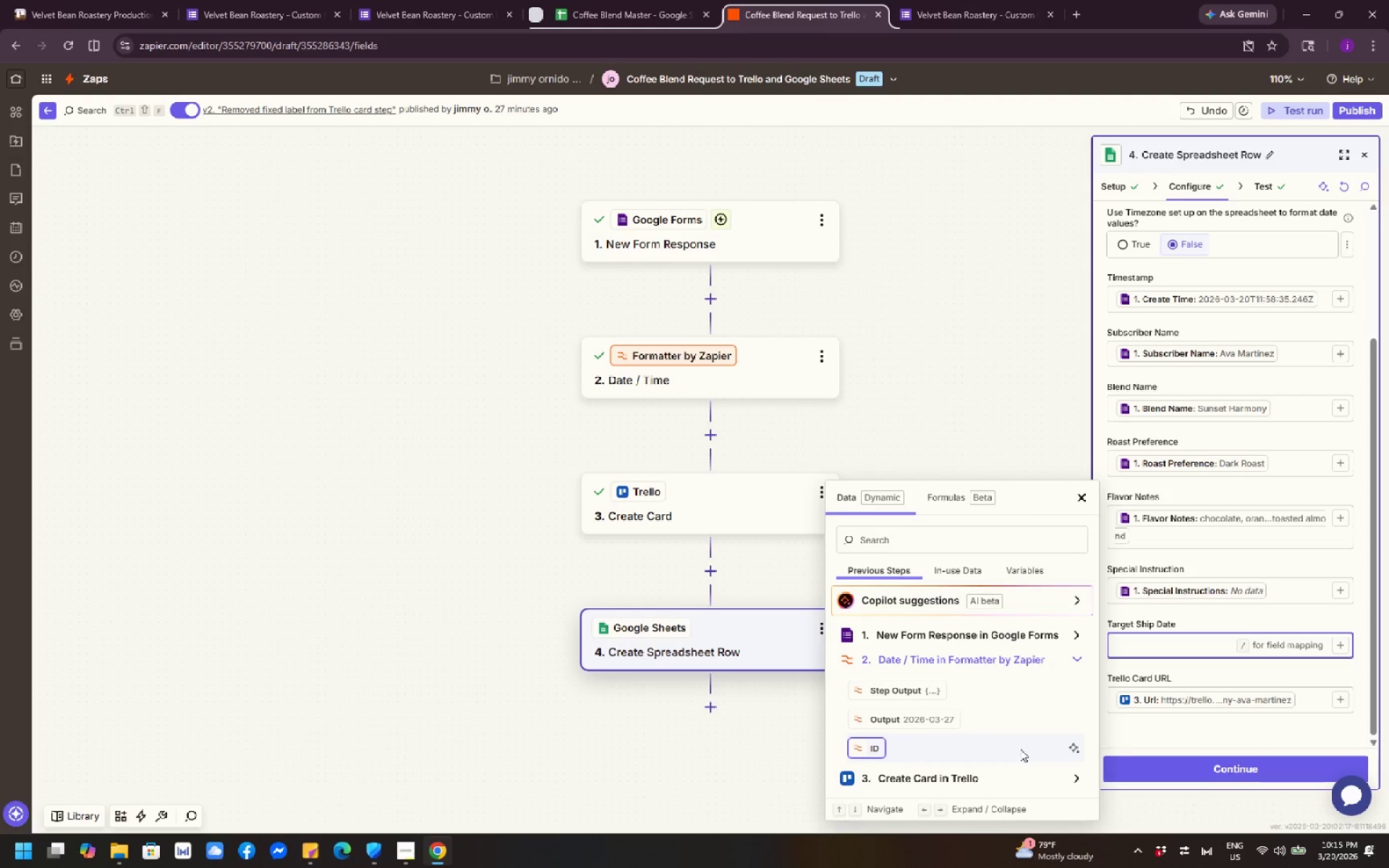 
wait(6.2)
 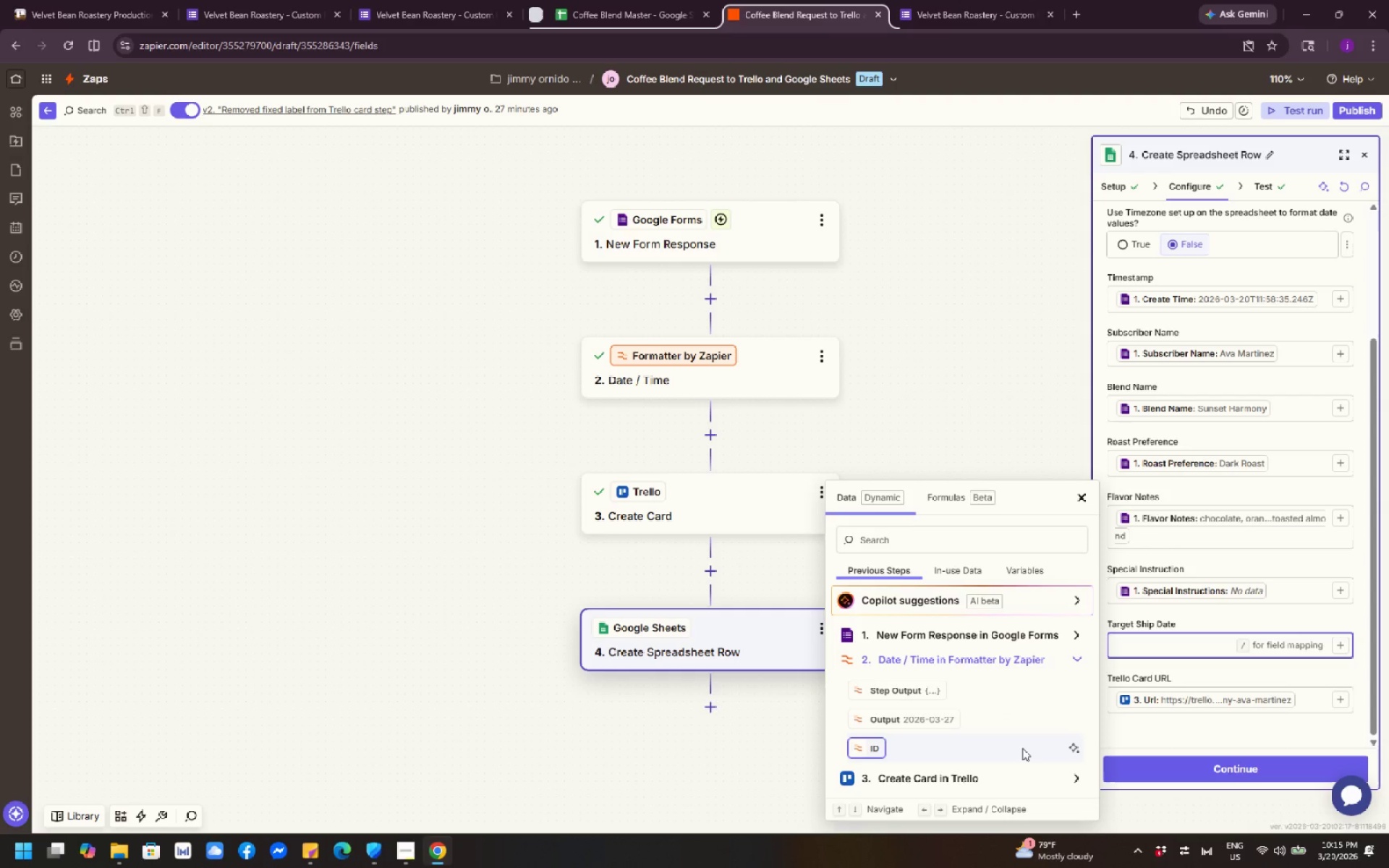 
mouse_move([965, 721])
 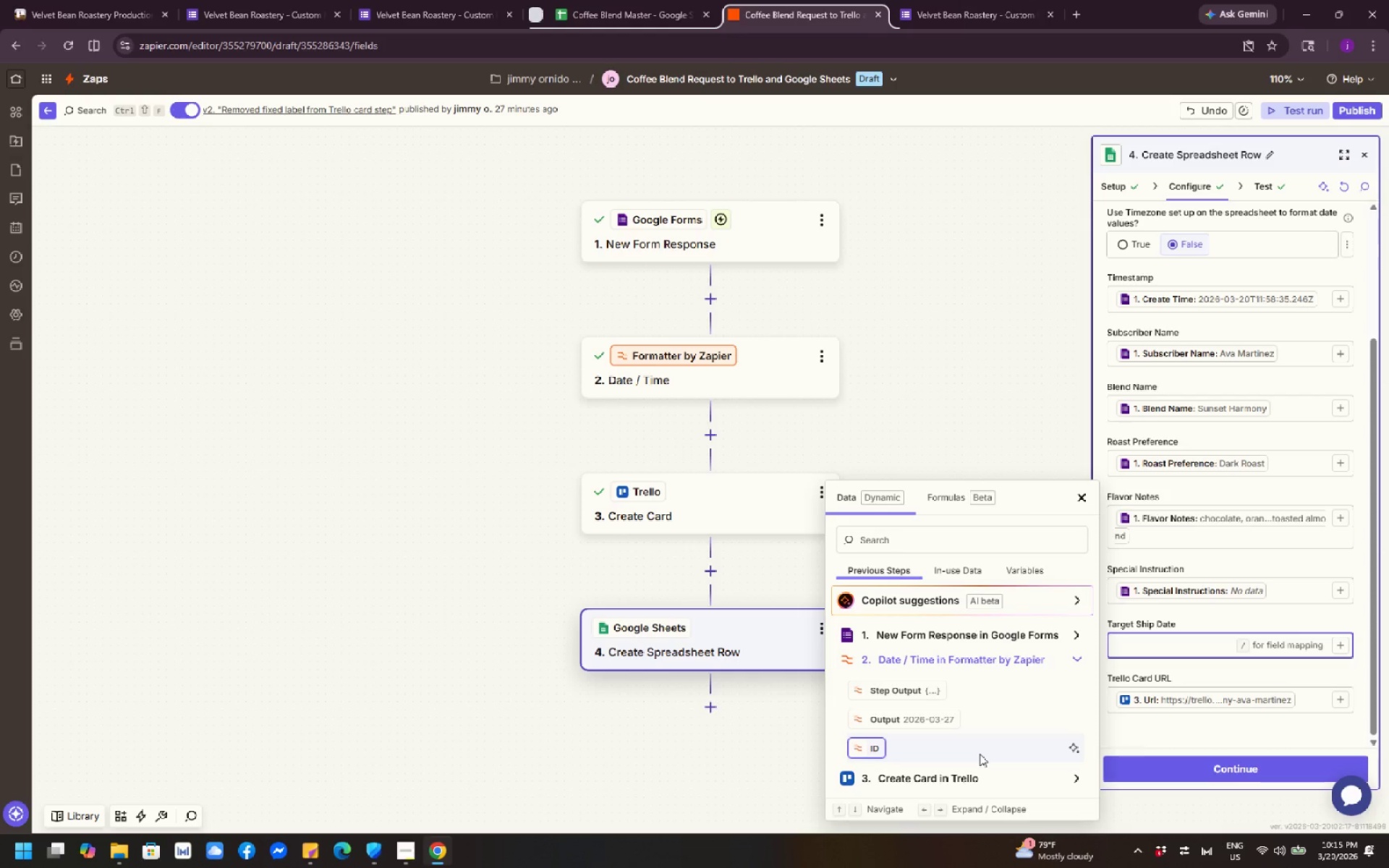 
wait(13.03)
 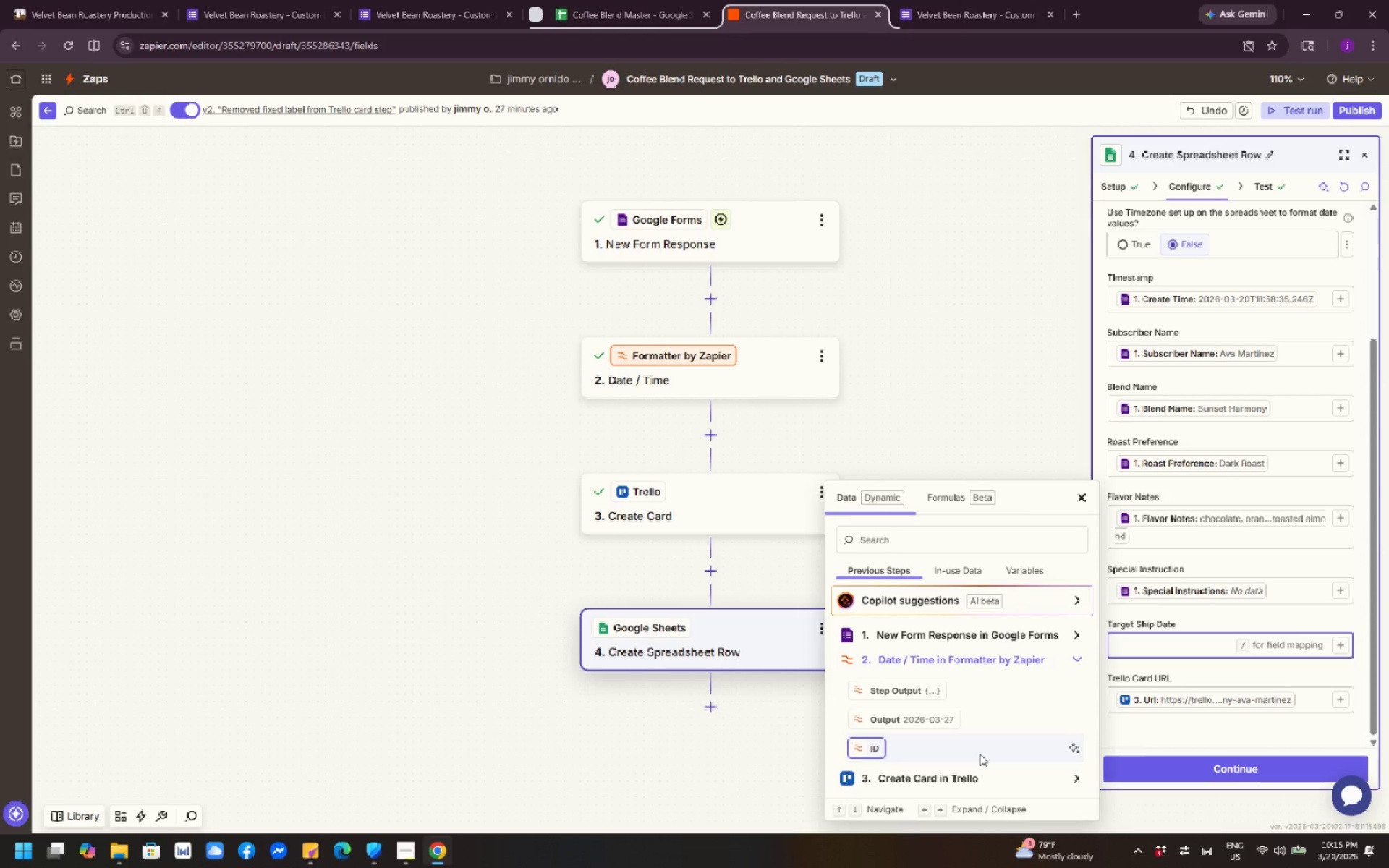 
left_click_drag(start_coordinate=[971, 665], to_coordinate=[971, 673])
 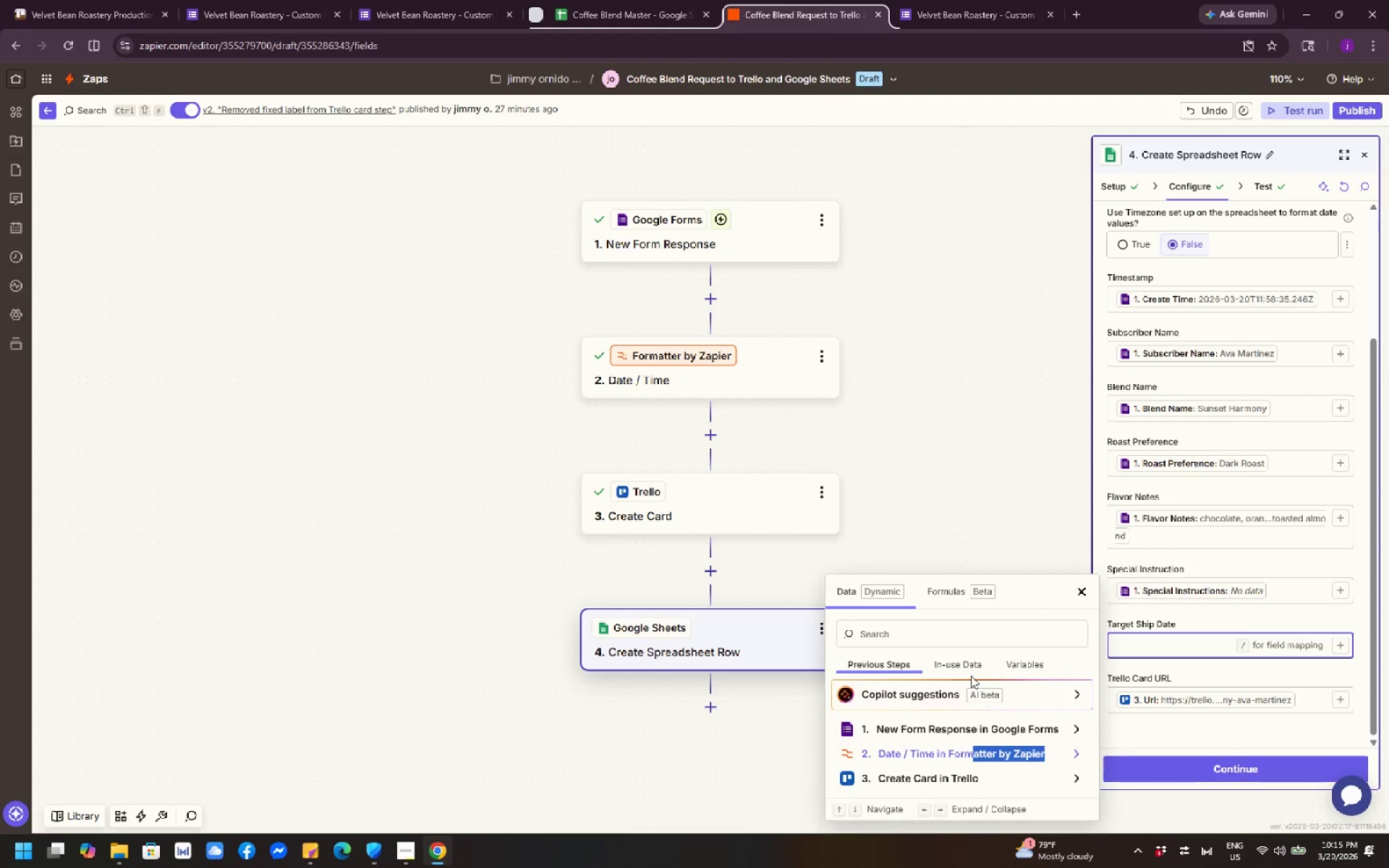 
wait(7.89)
 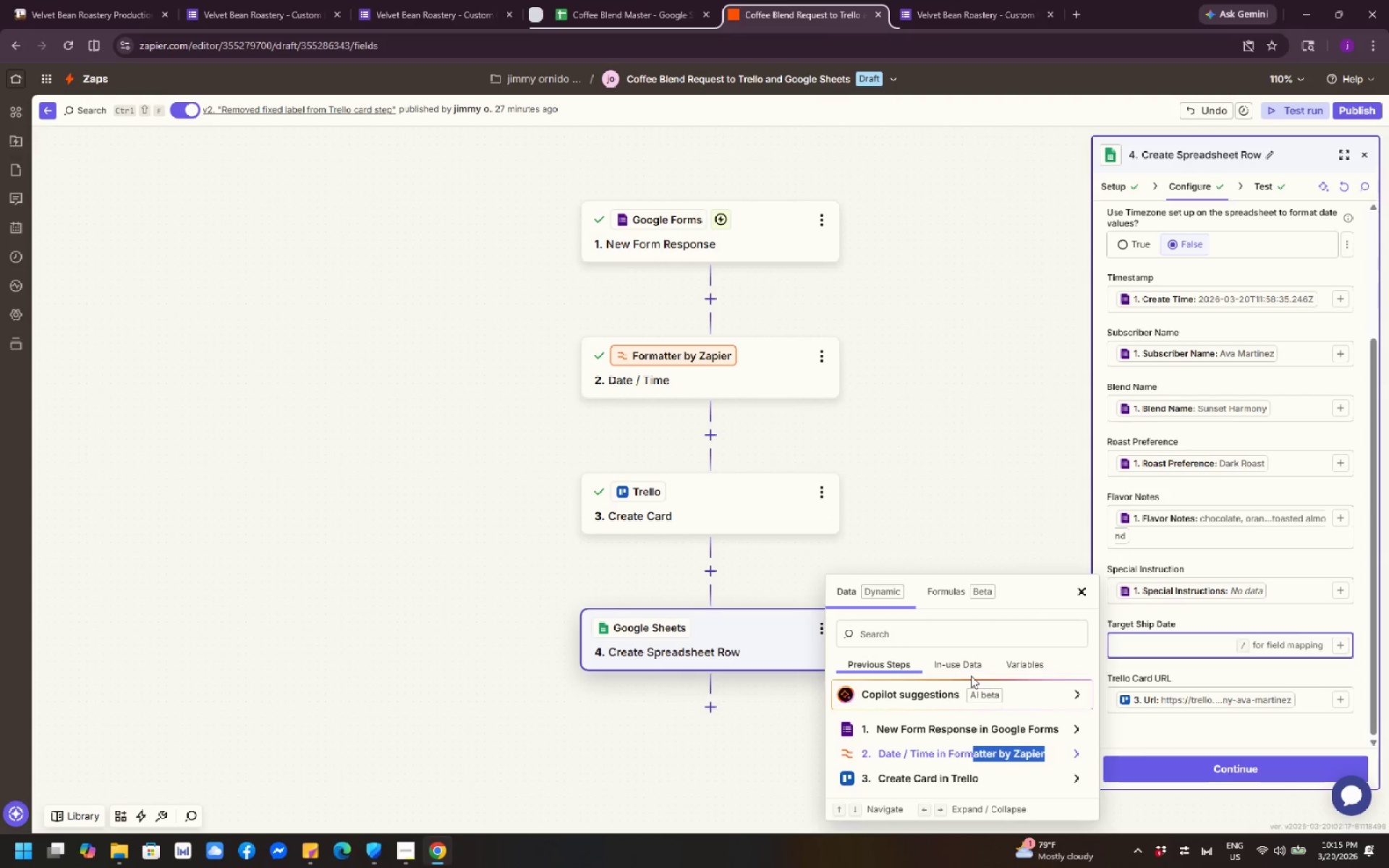 
scroll: coordinate [929, 798], scroll_direction: down, amount: 1.0
 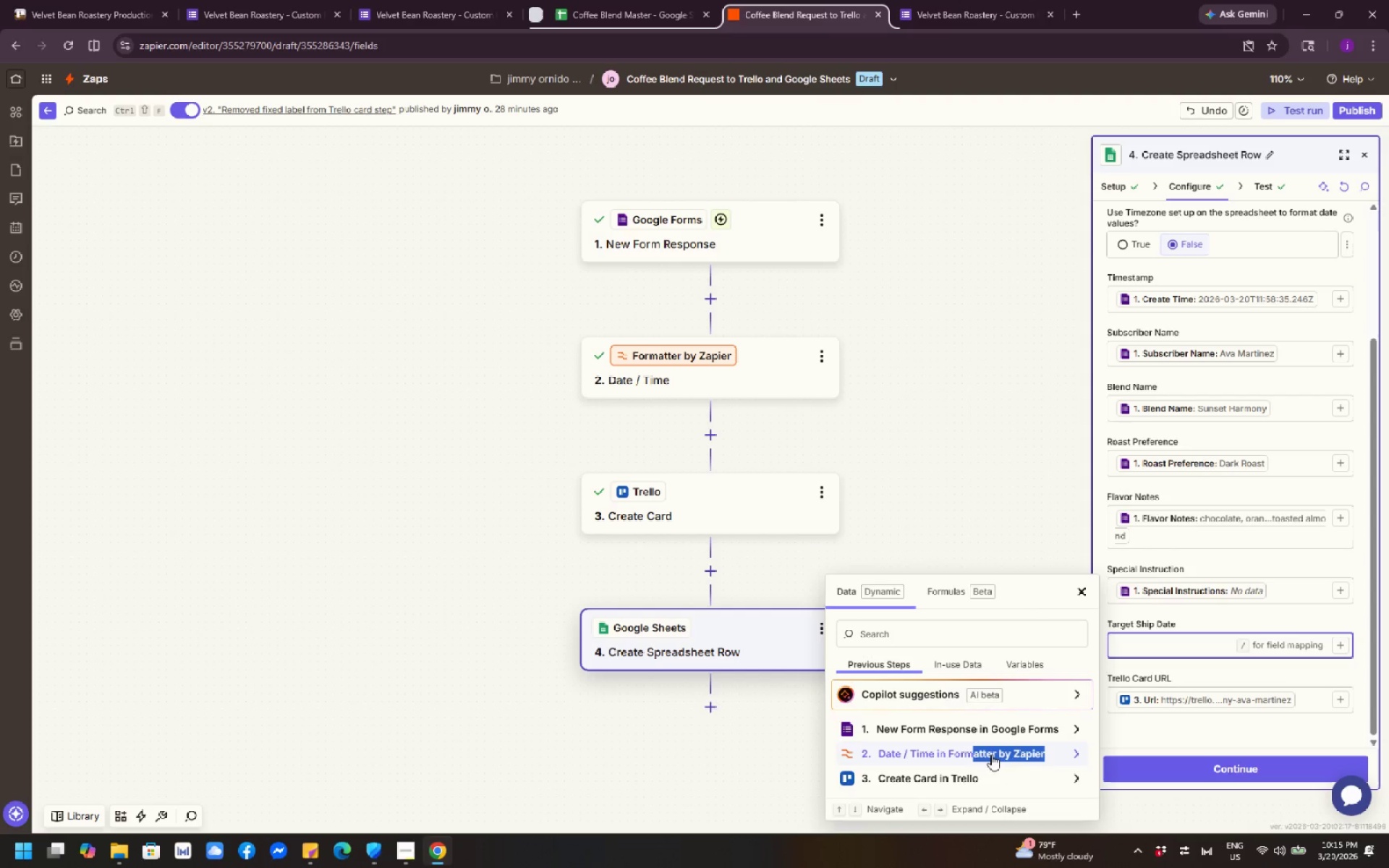 
left_click([943, 752])
 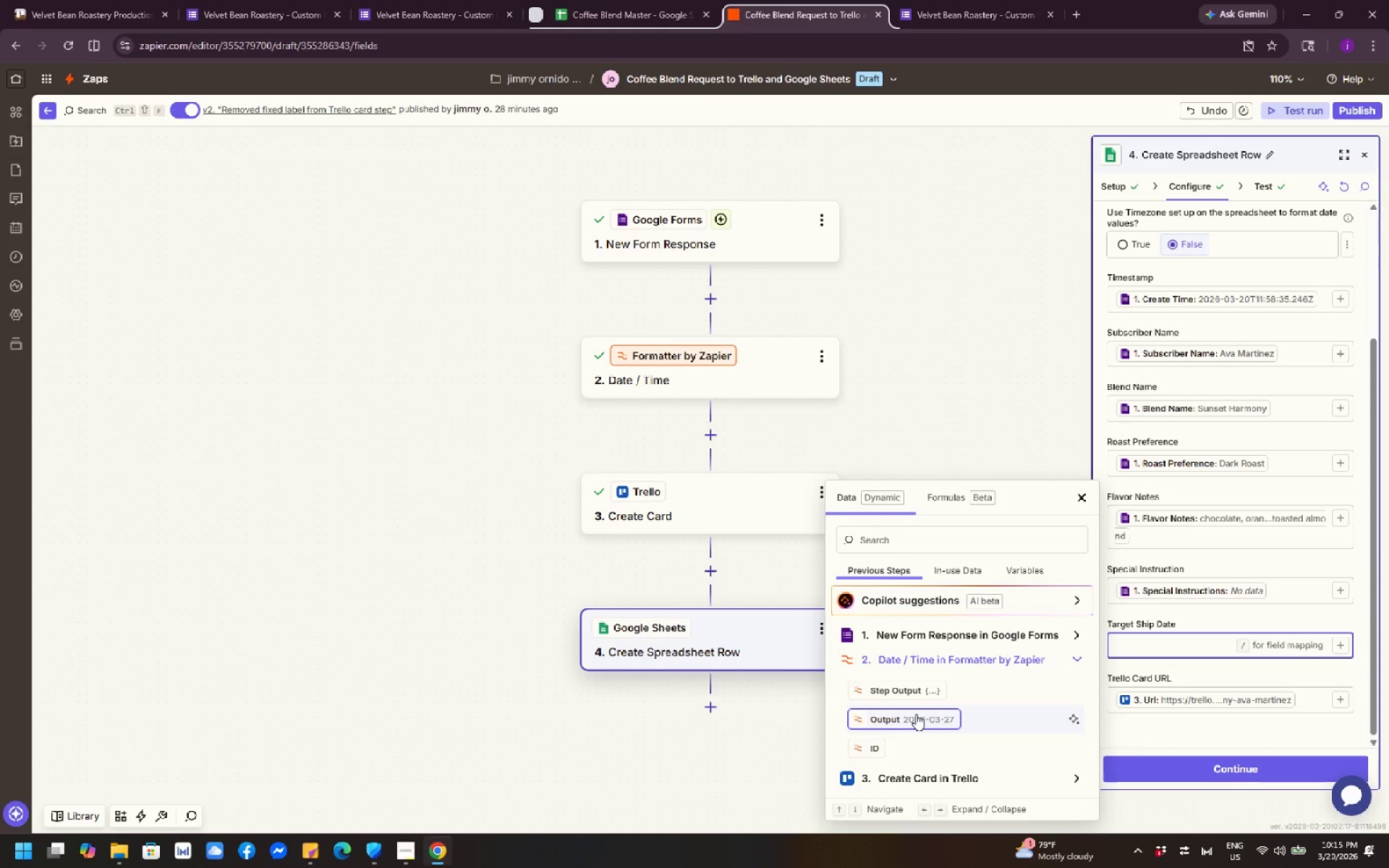 
wait(6.23)
 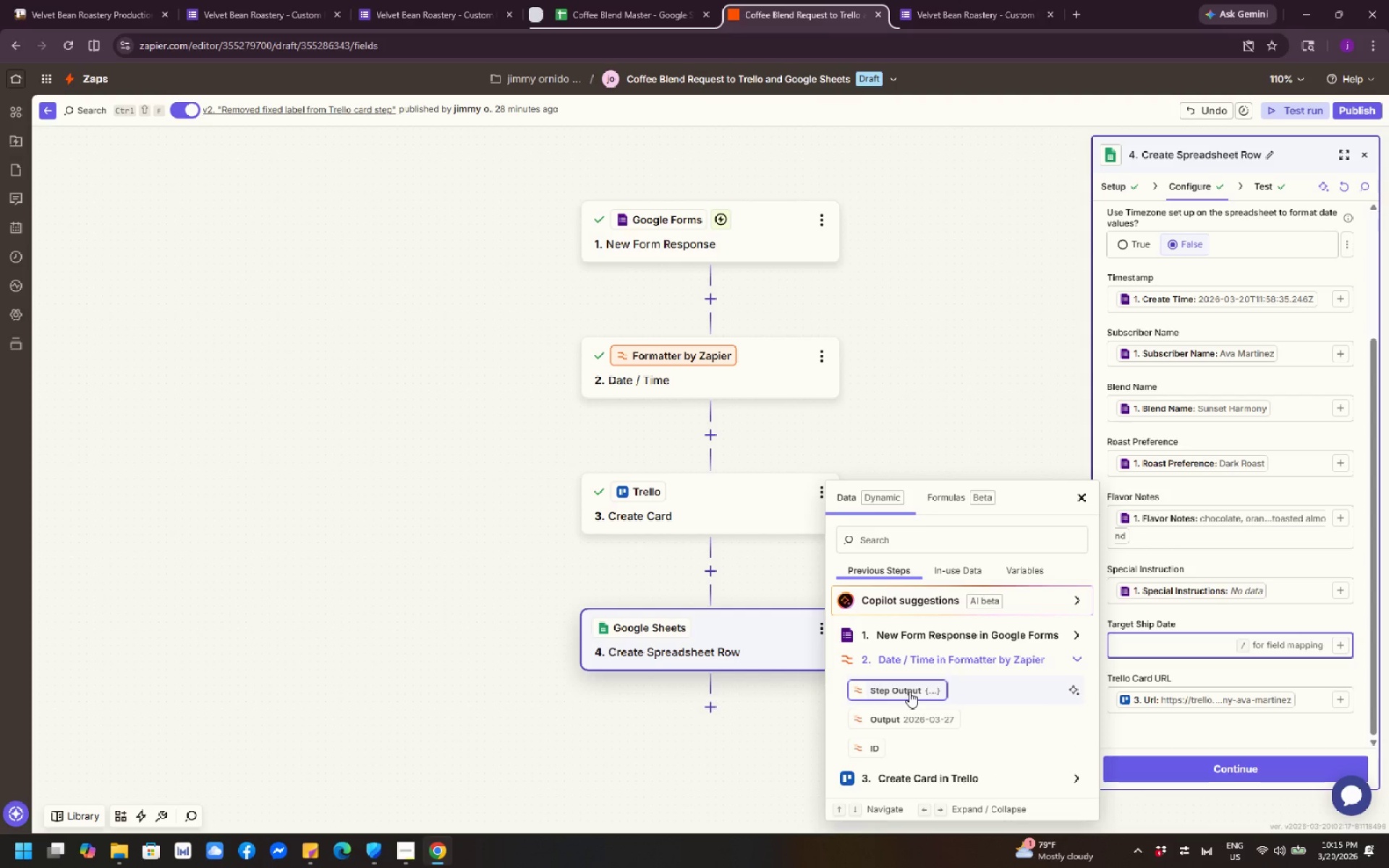 
left_click_drag(start_coordinate=[916, 714], to_coordinate=[919, 715])
 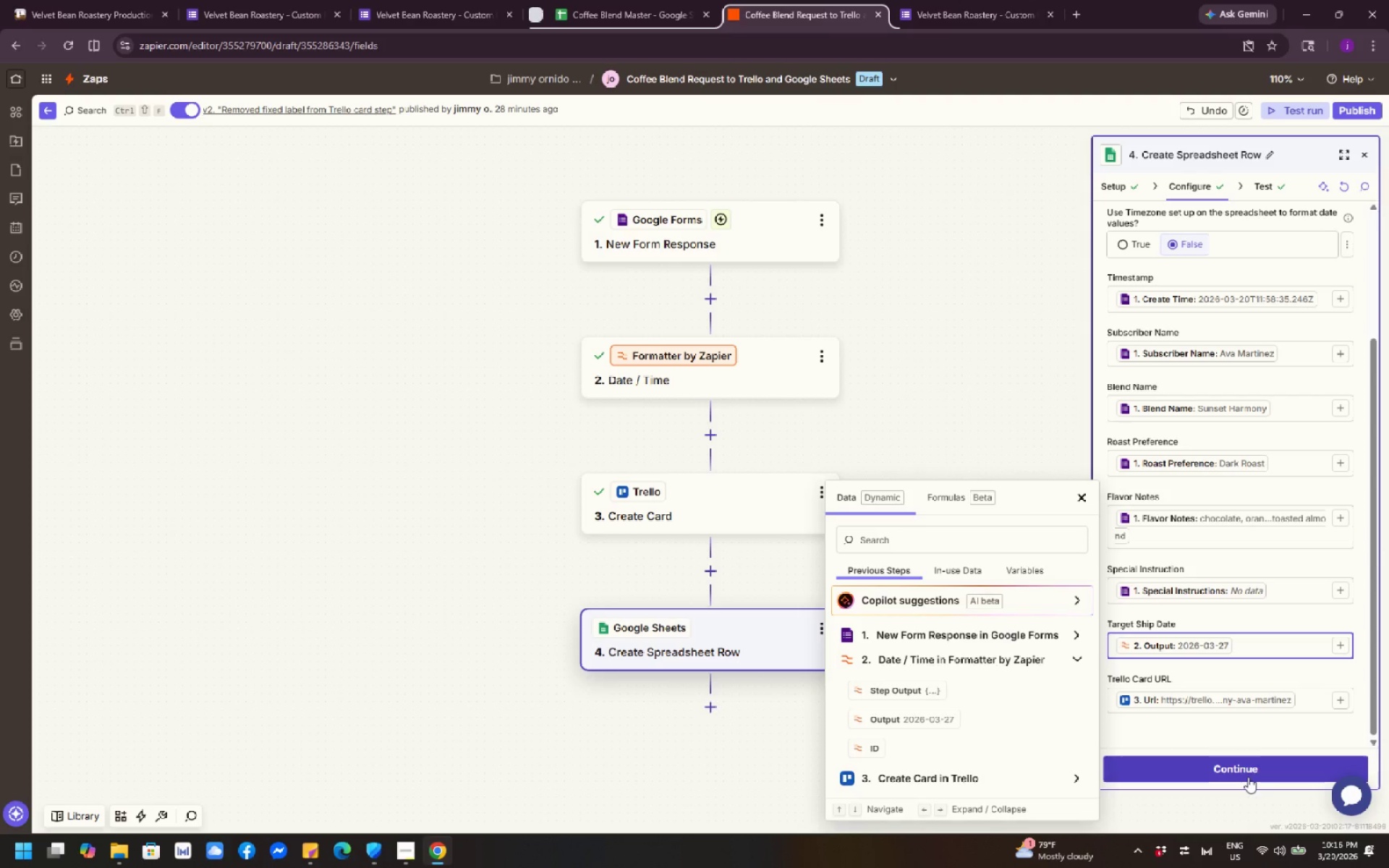 
wait(30.22)
 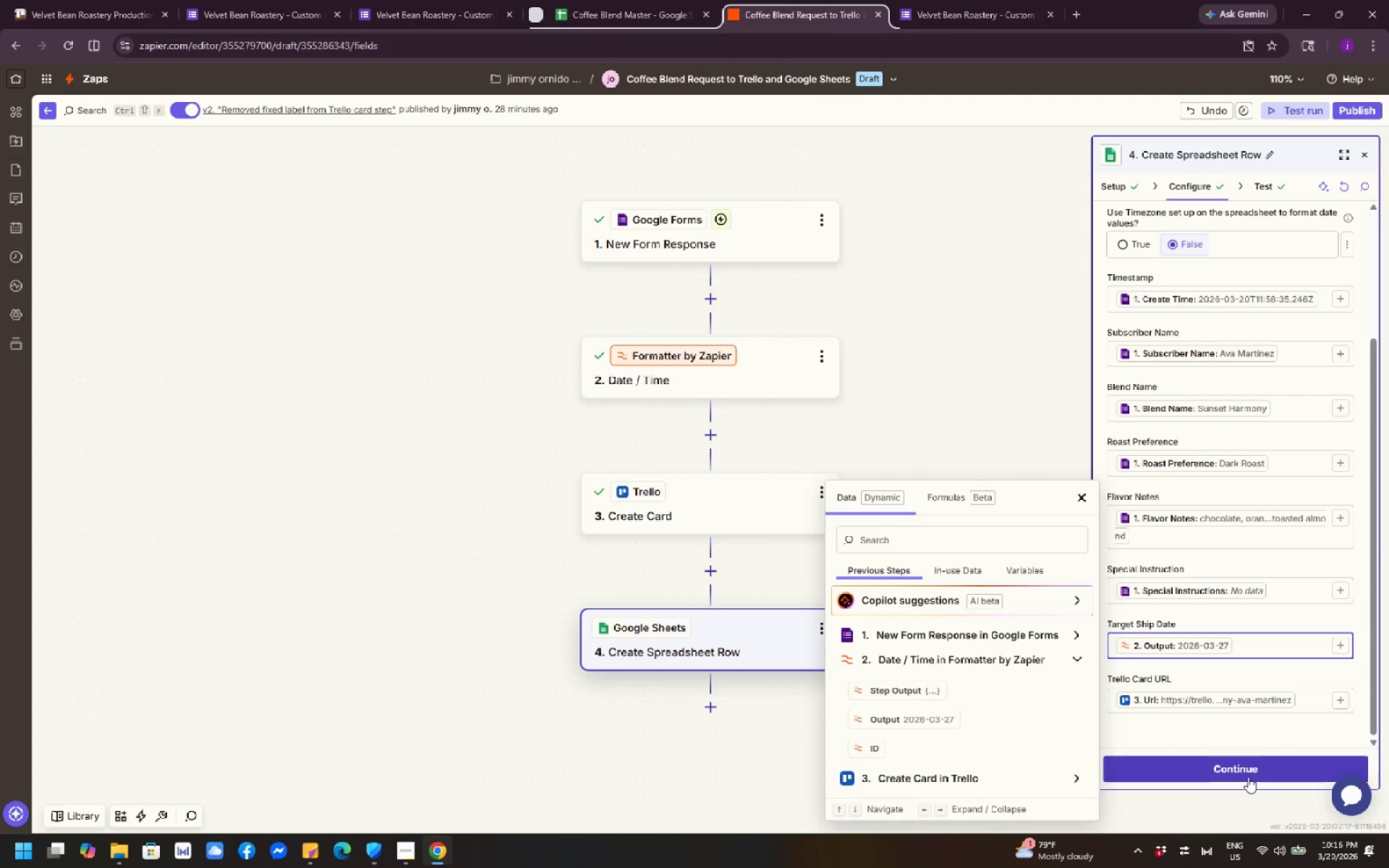 
left_click([1244, 767])
 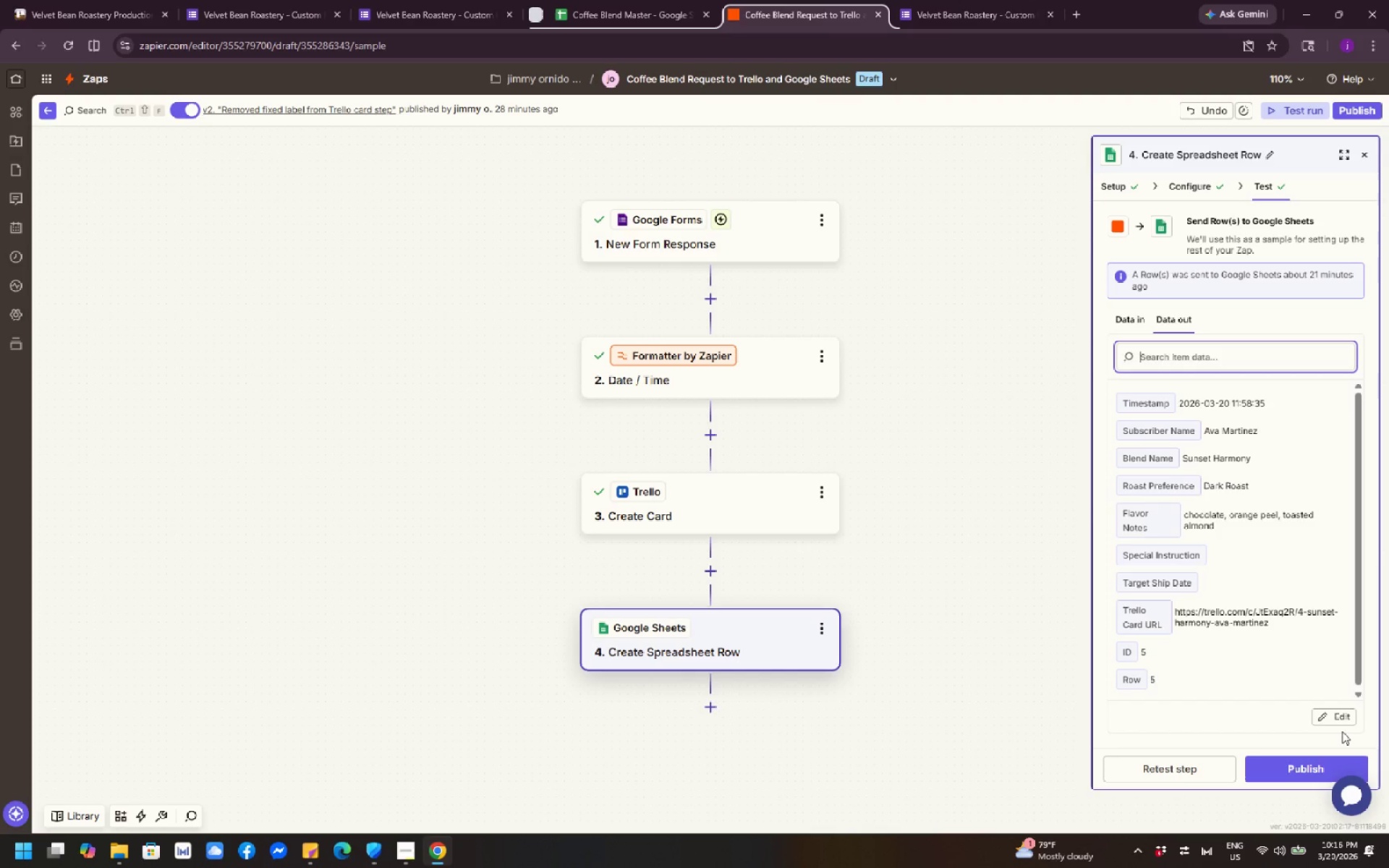 
wait(19.14)
 